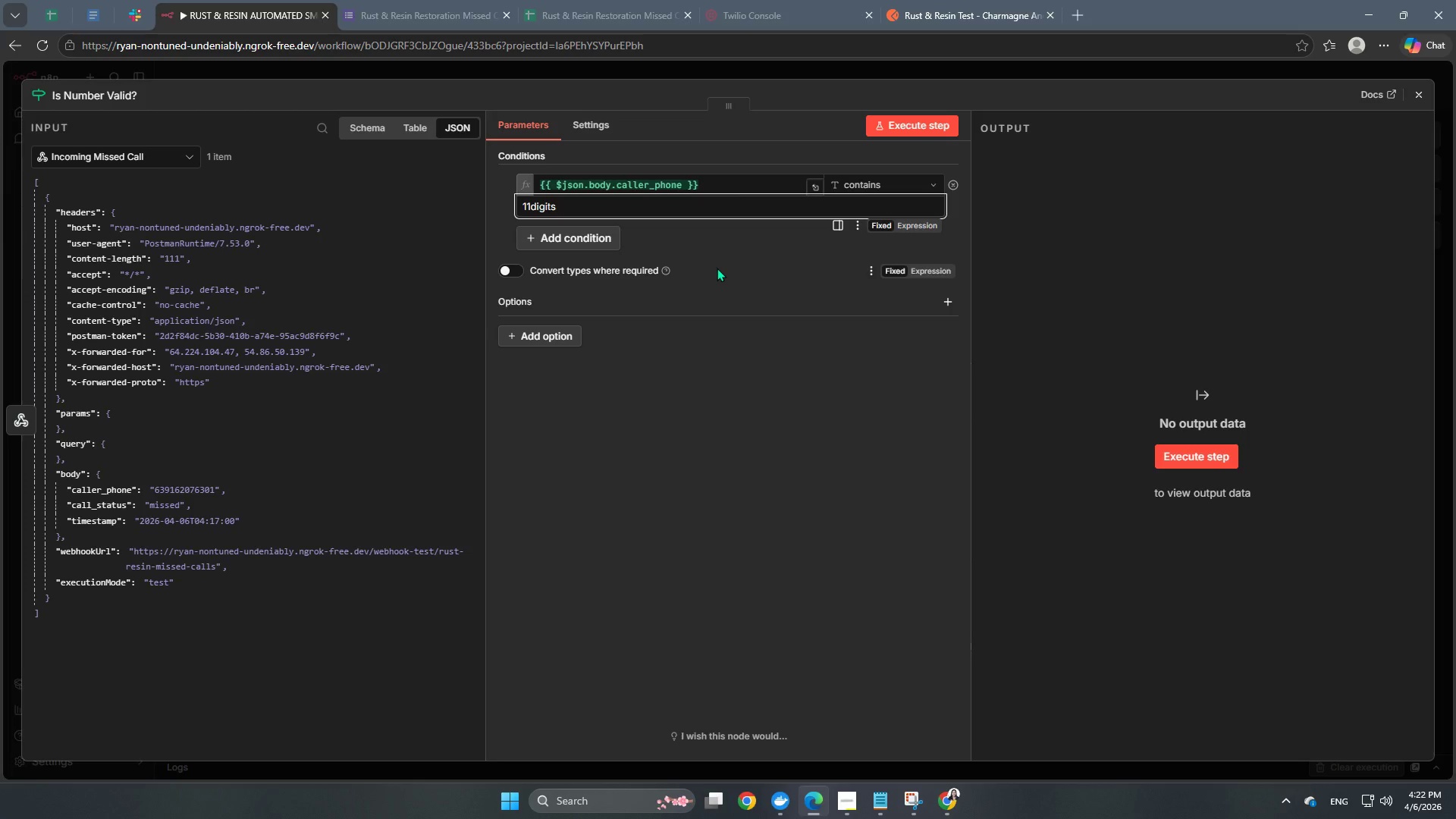 
key(ArrowLeft)
 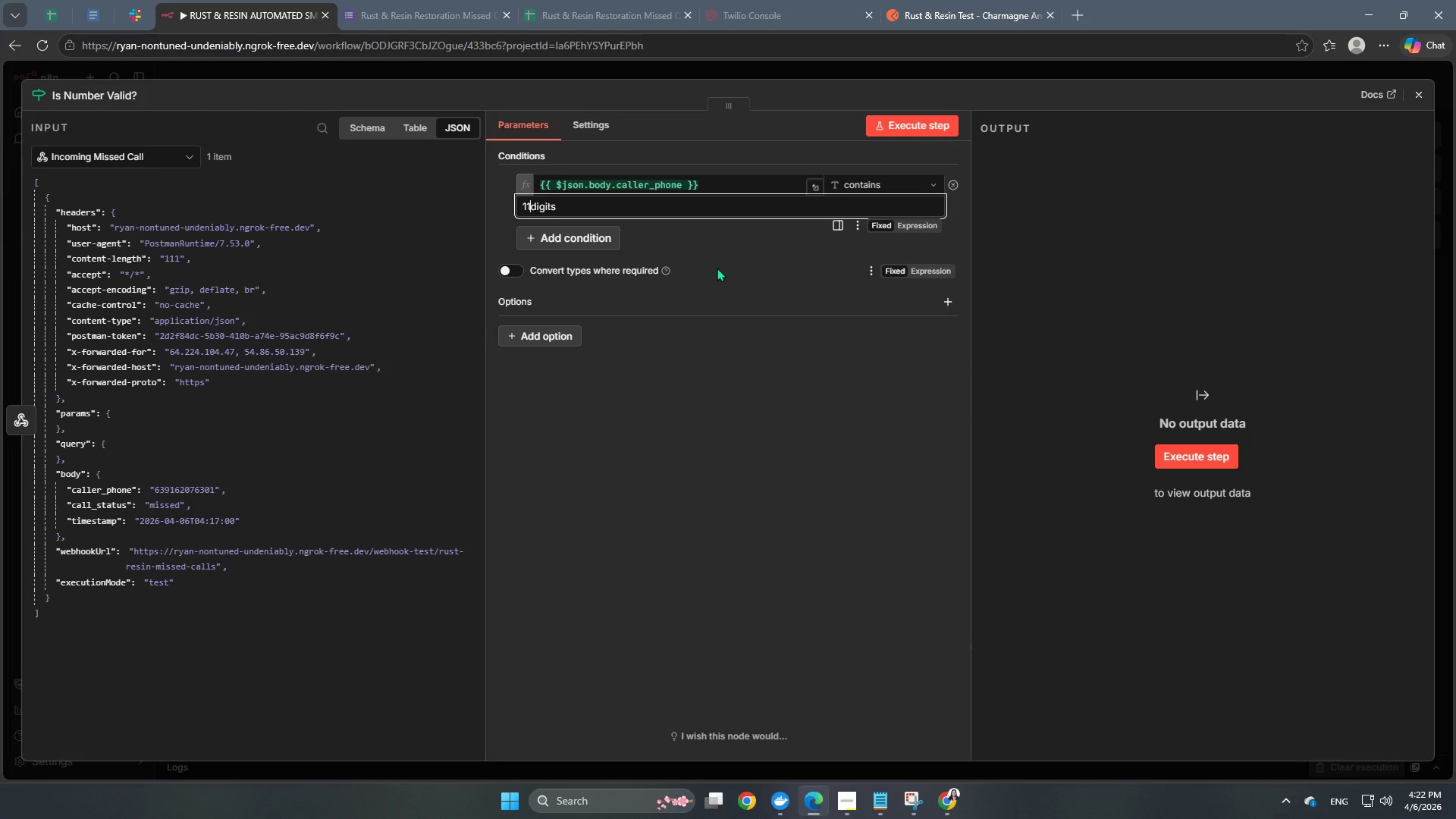 
key(Space)
 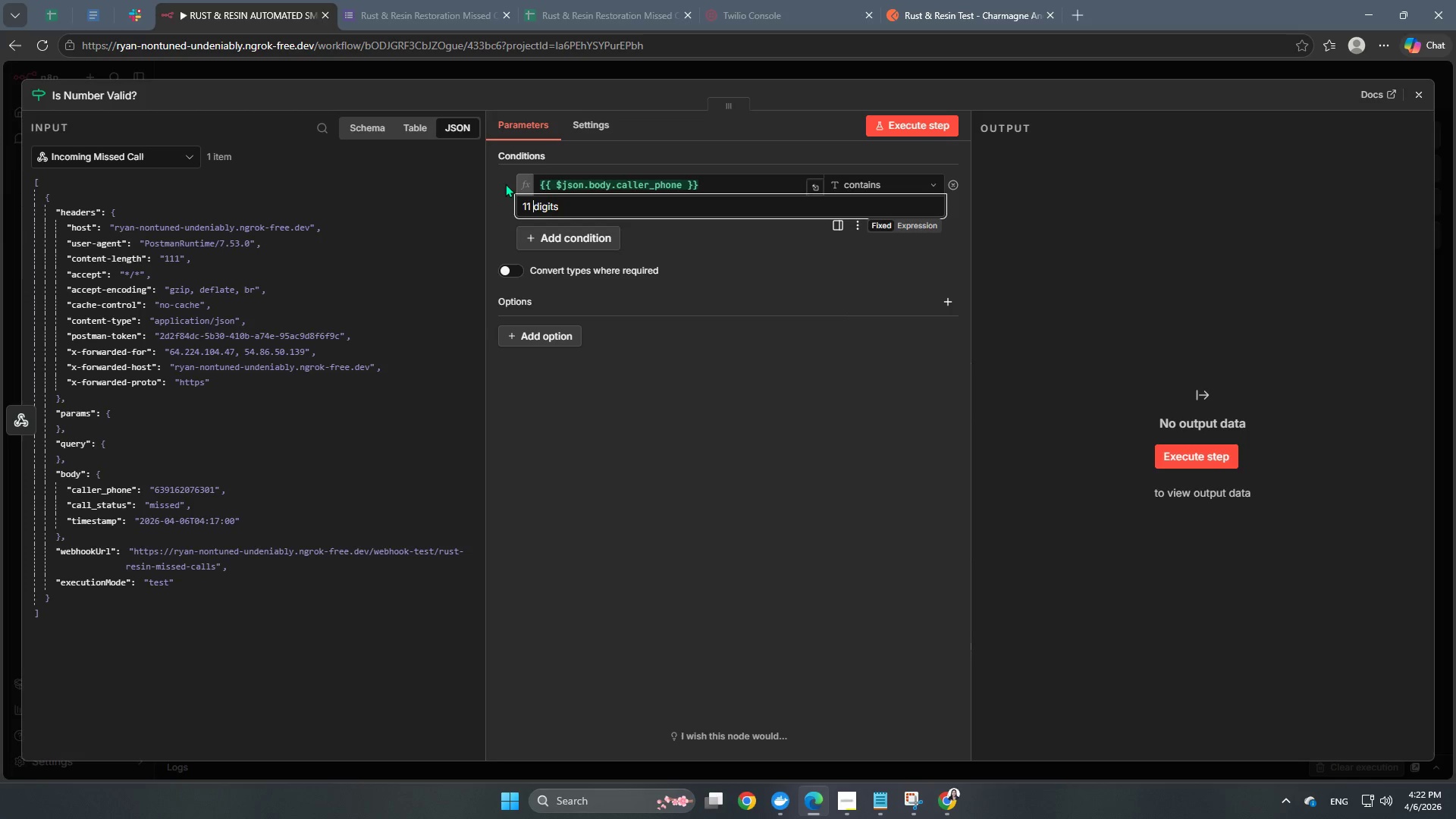 
wait(20.94)
 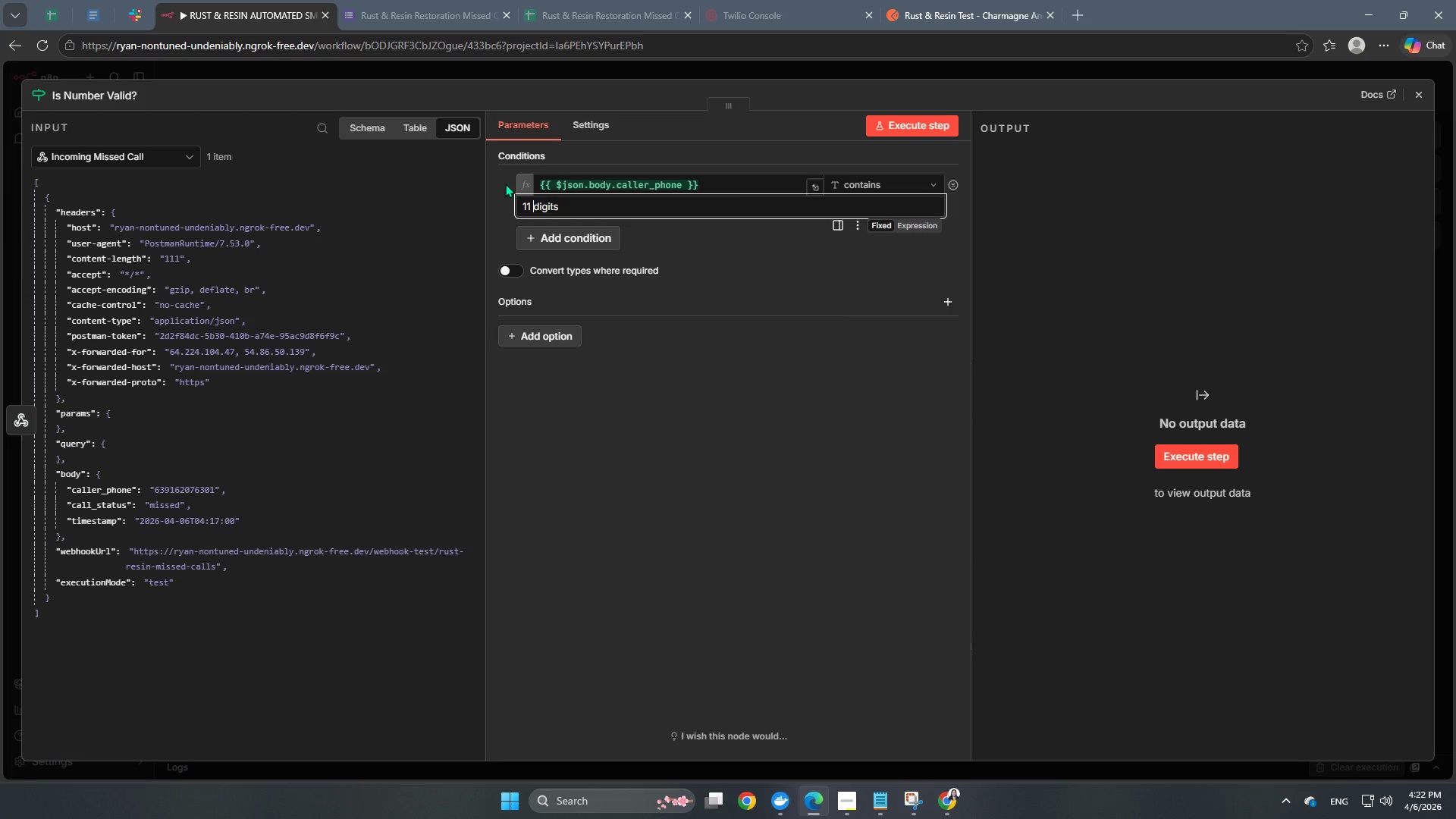 
left_click([606, 73])
 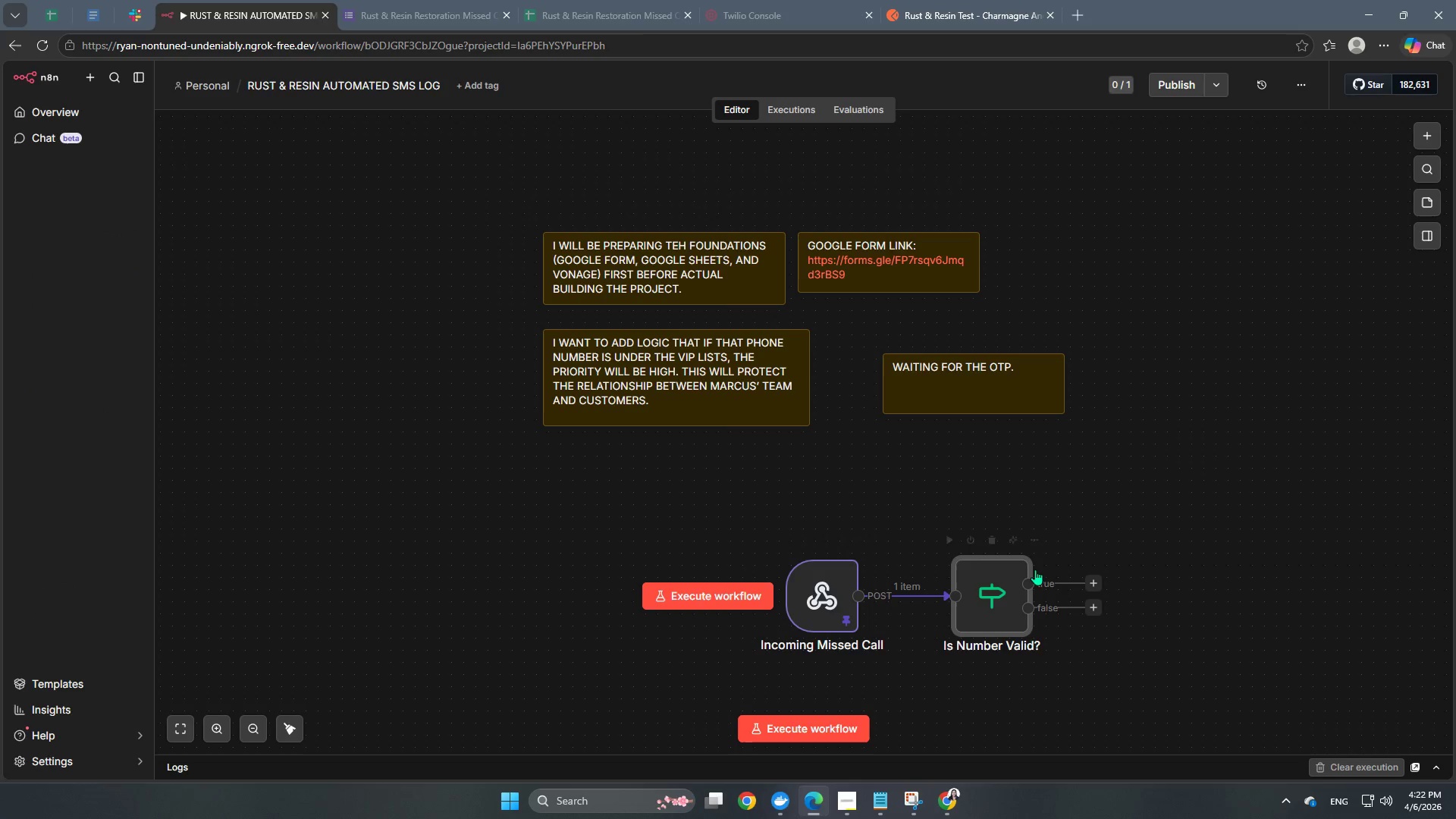 
left_click([1094, 582])
 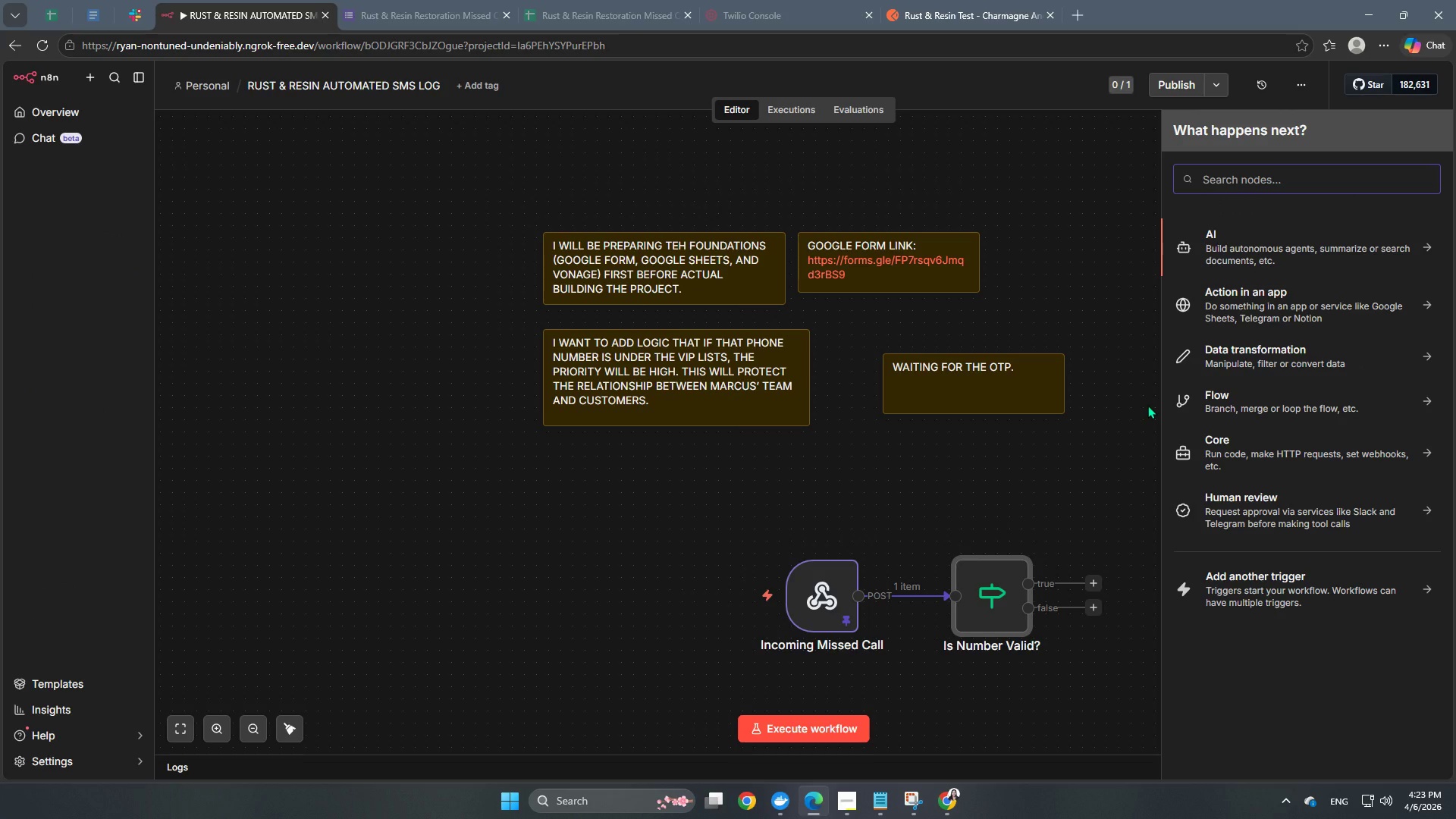 
type(che)
key(Backspace)
key(Backspace)
key(Backspace)
key(Backspace)
key(Backspace)
type(sheet)
 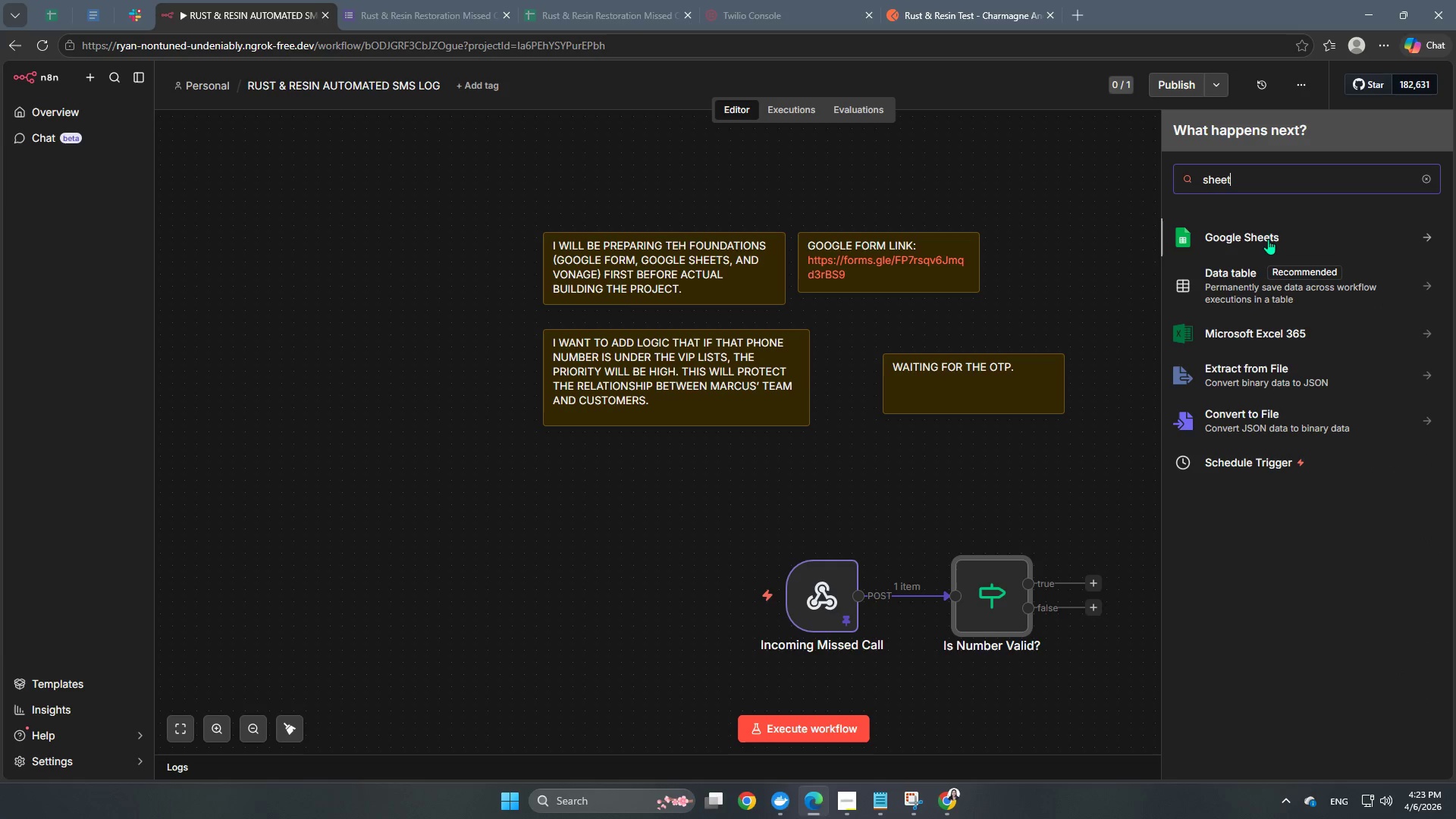 
left_click([1266, 235])
 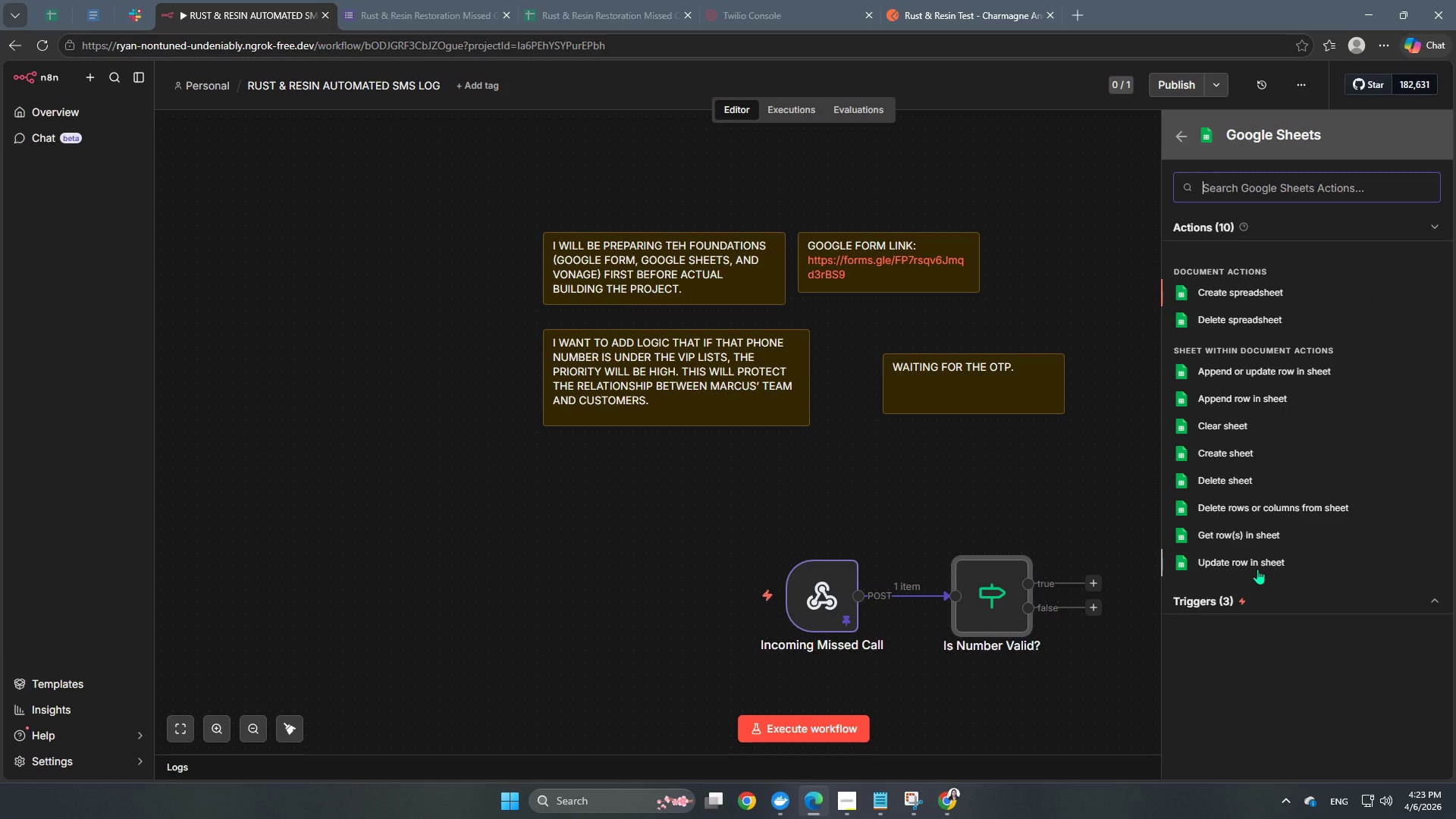 
left_click([1250, 539])
 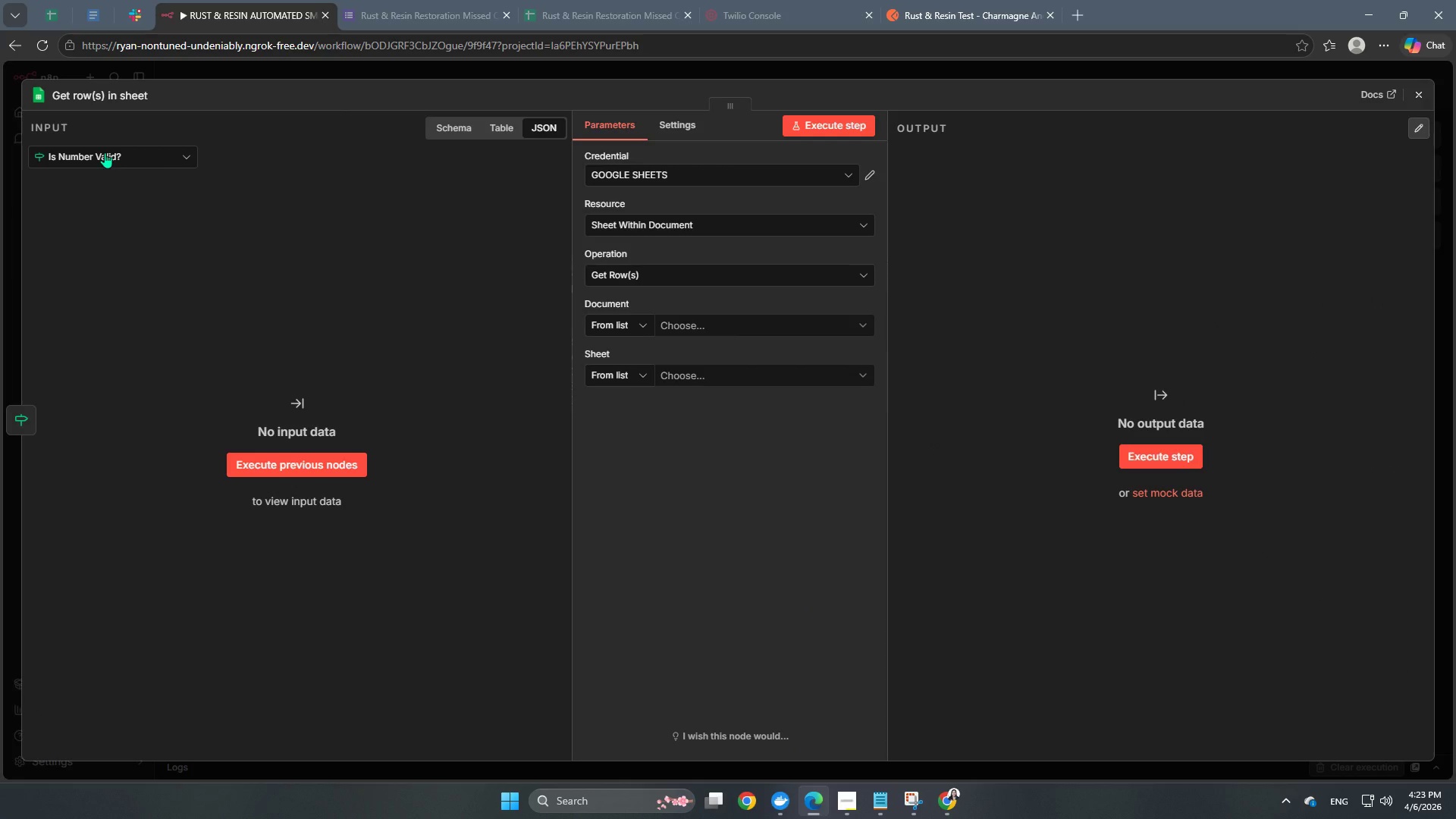 
left_click([112, 98])
 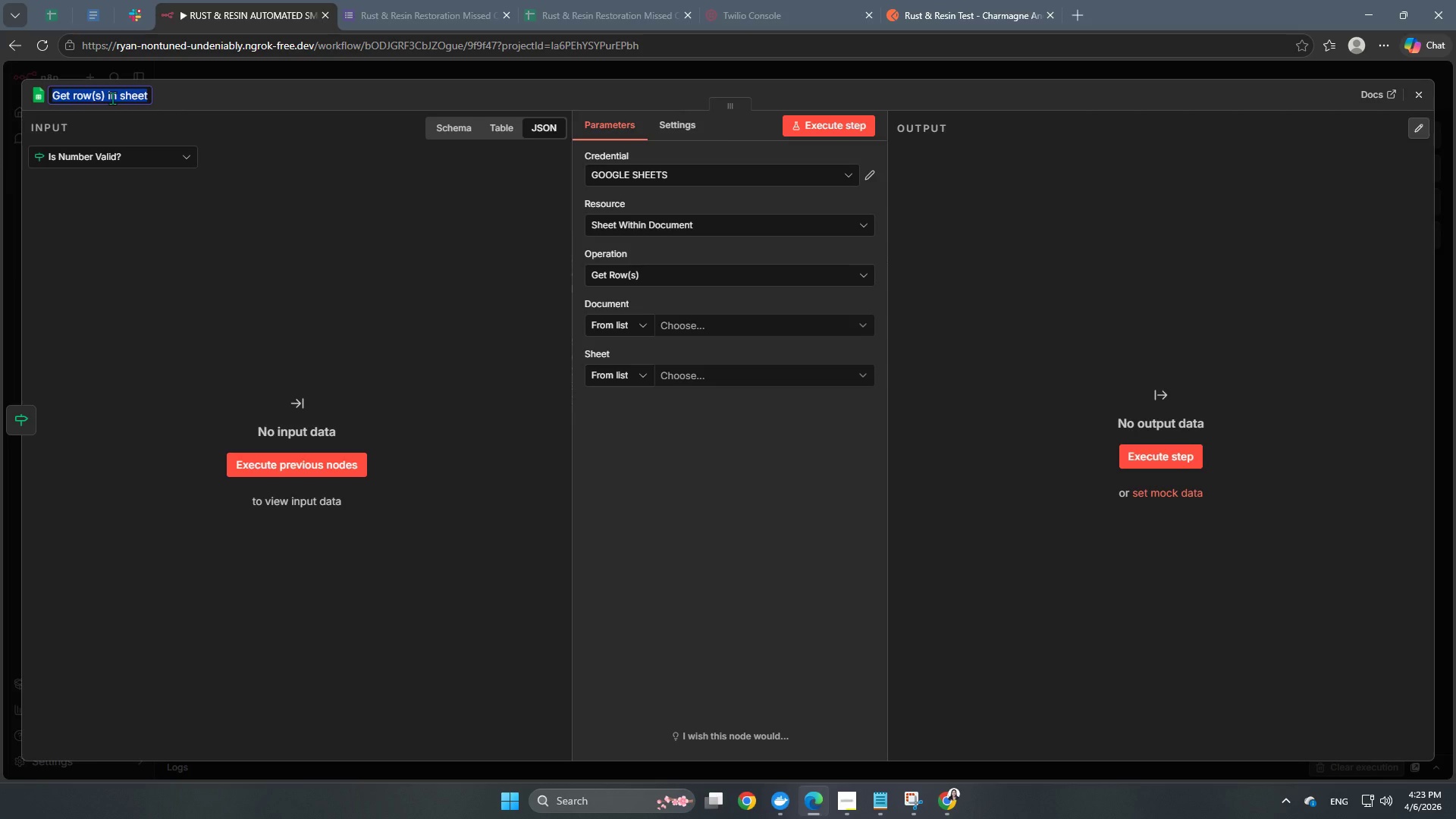 
type(Is VIP?)
 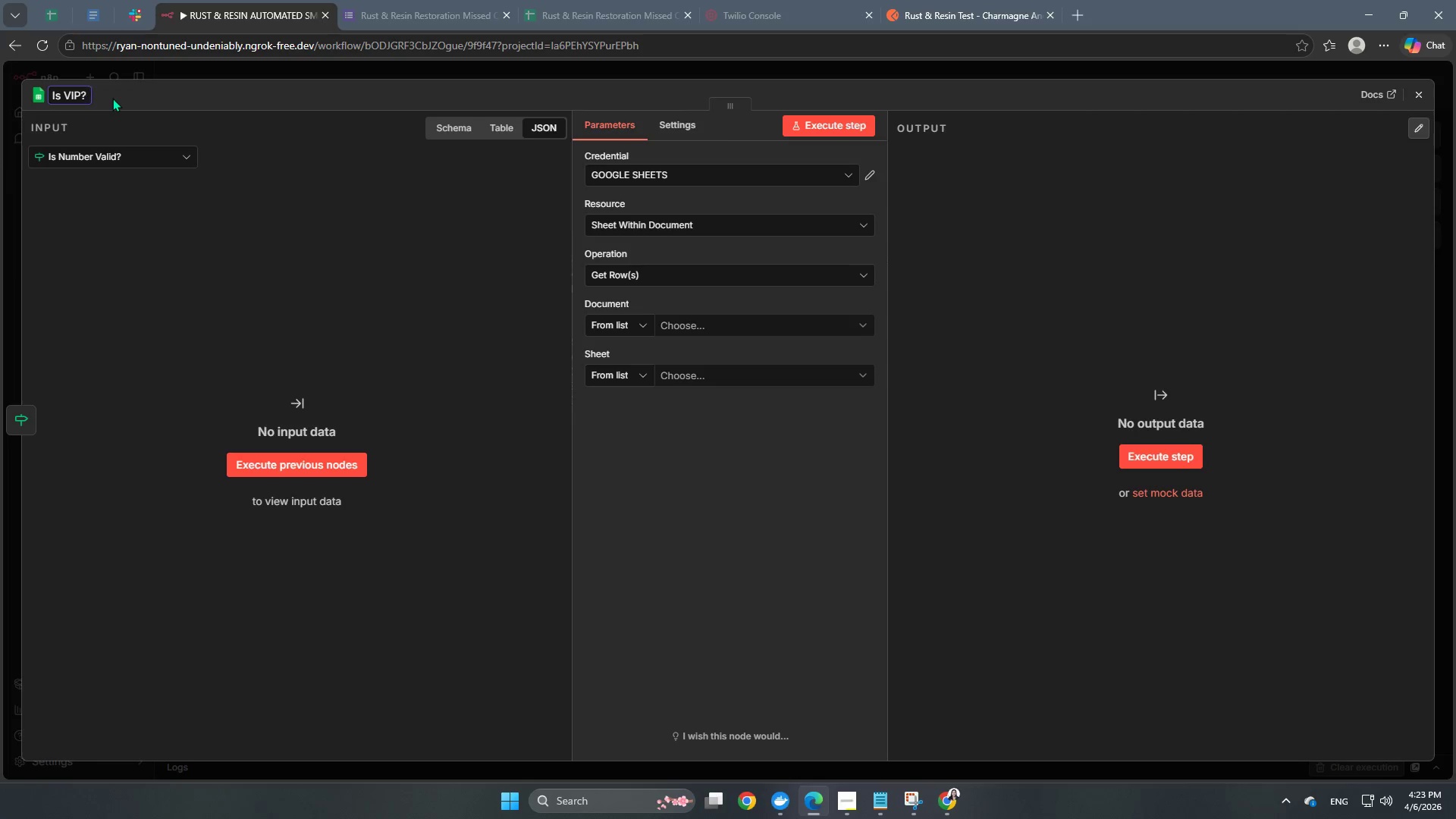 
left_click([206, 74])
 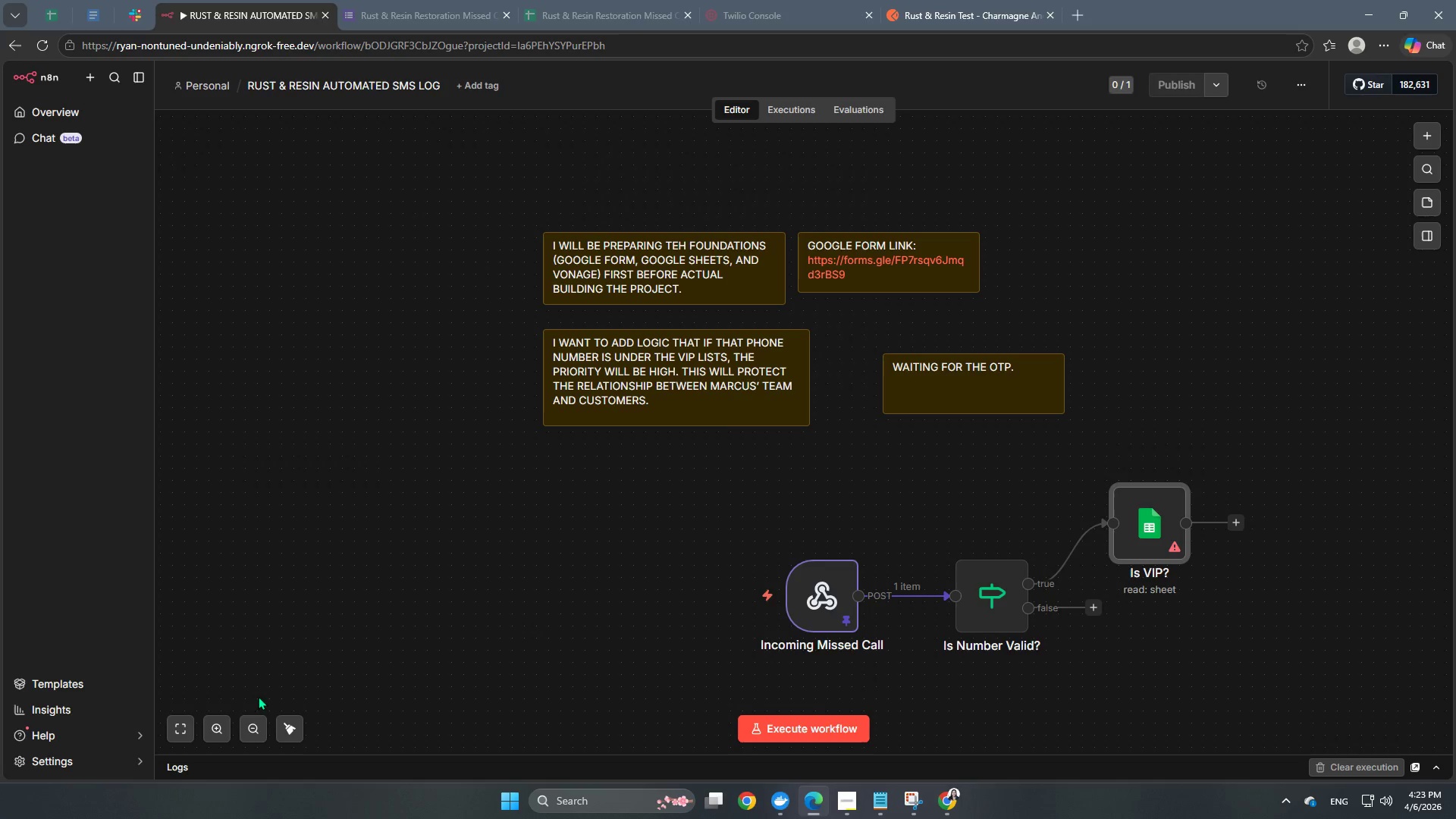 
left_click([280, 730])
 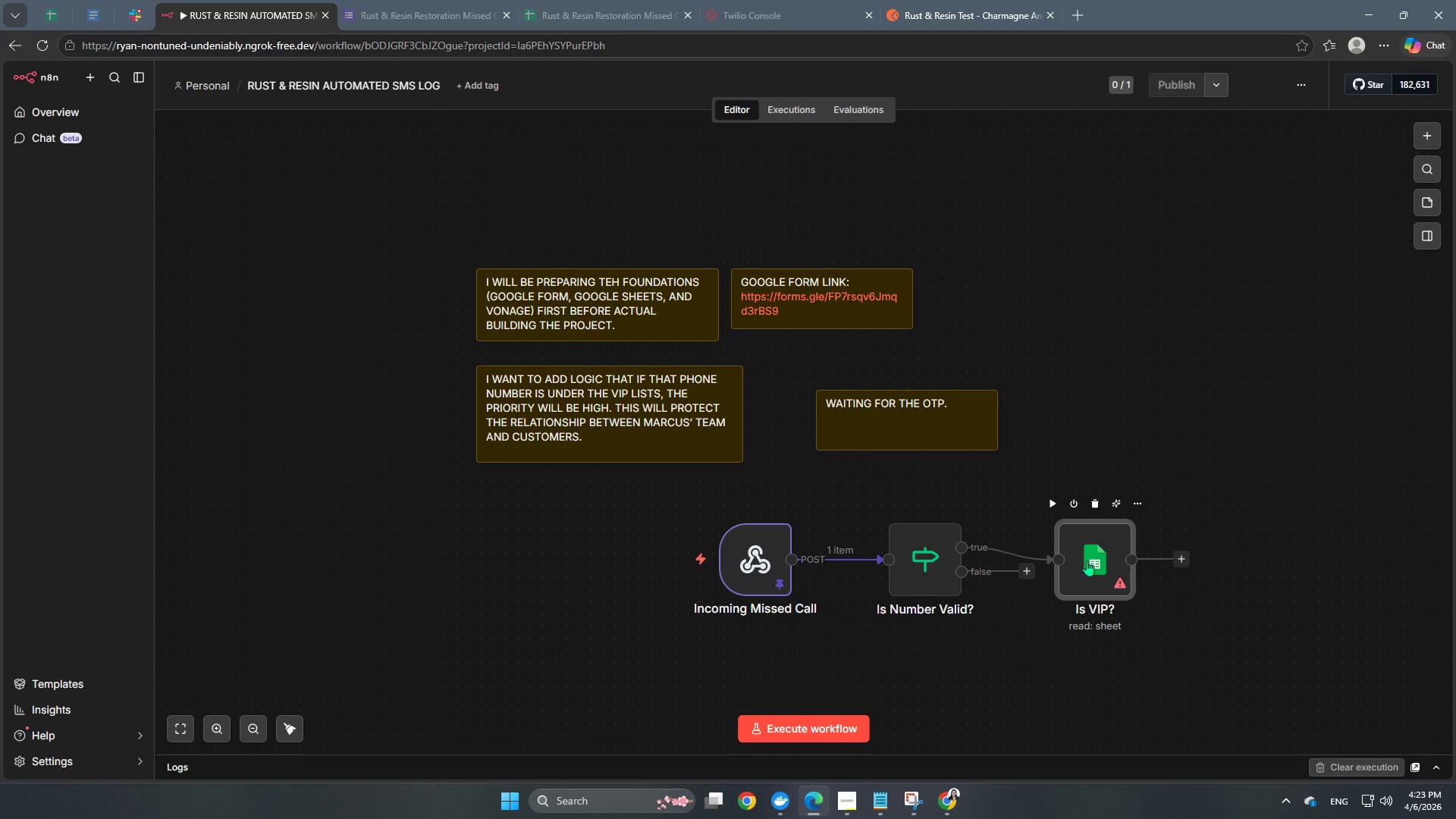 
left_click_drag(start_coordinate=[1108, 560], to_coordinate=[1100, 526])
 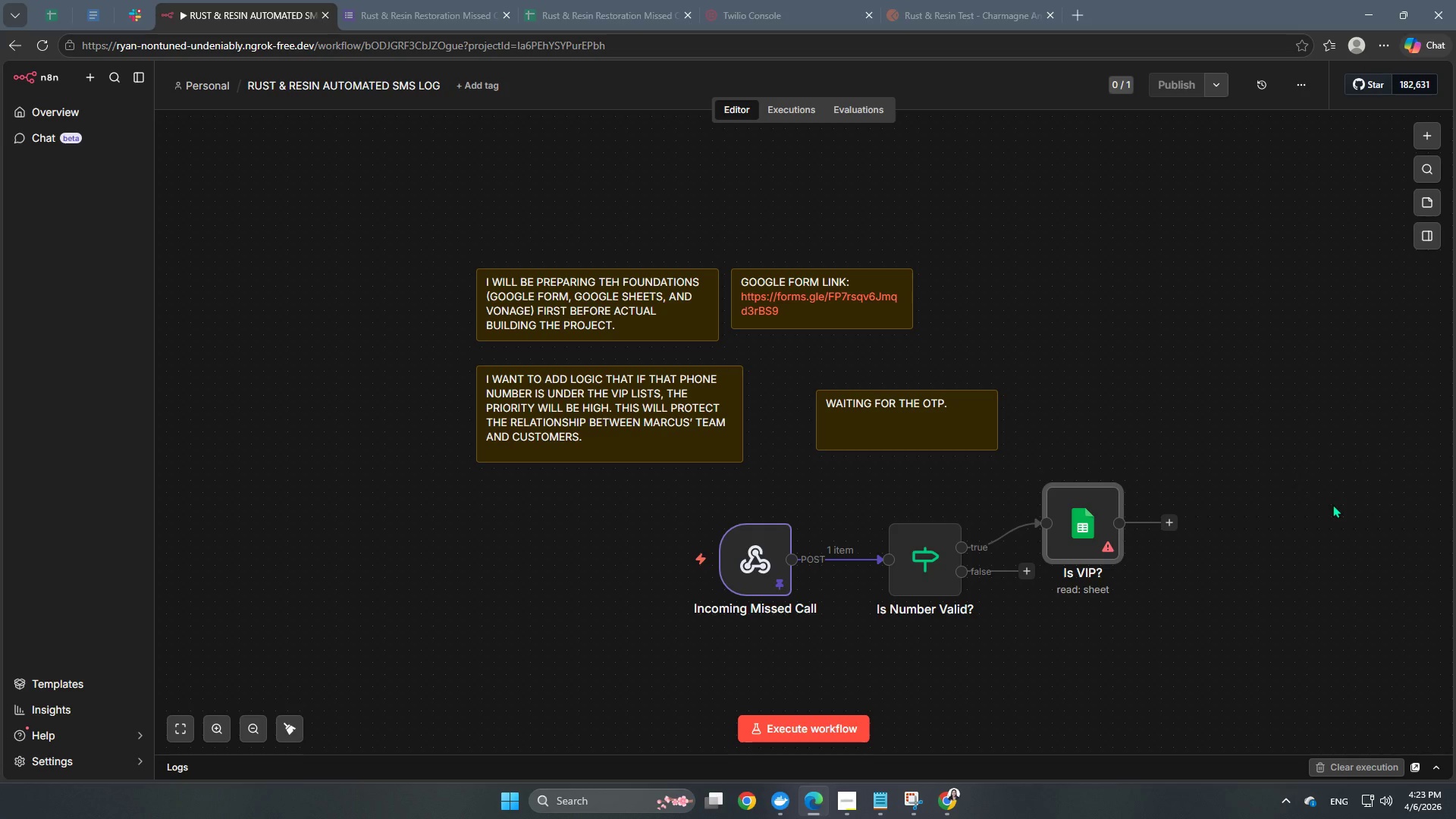 
wait(13.05)
 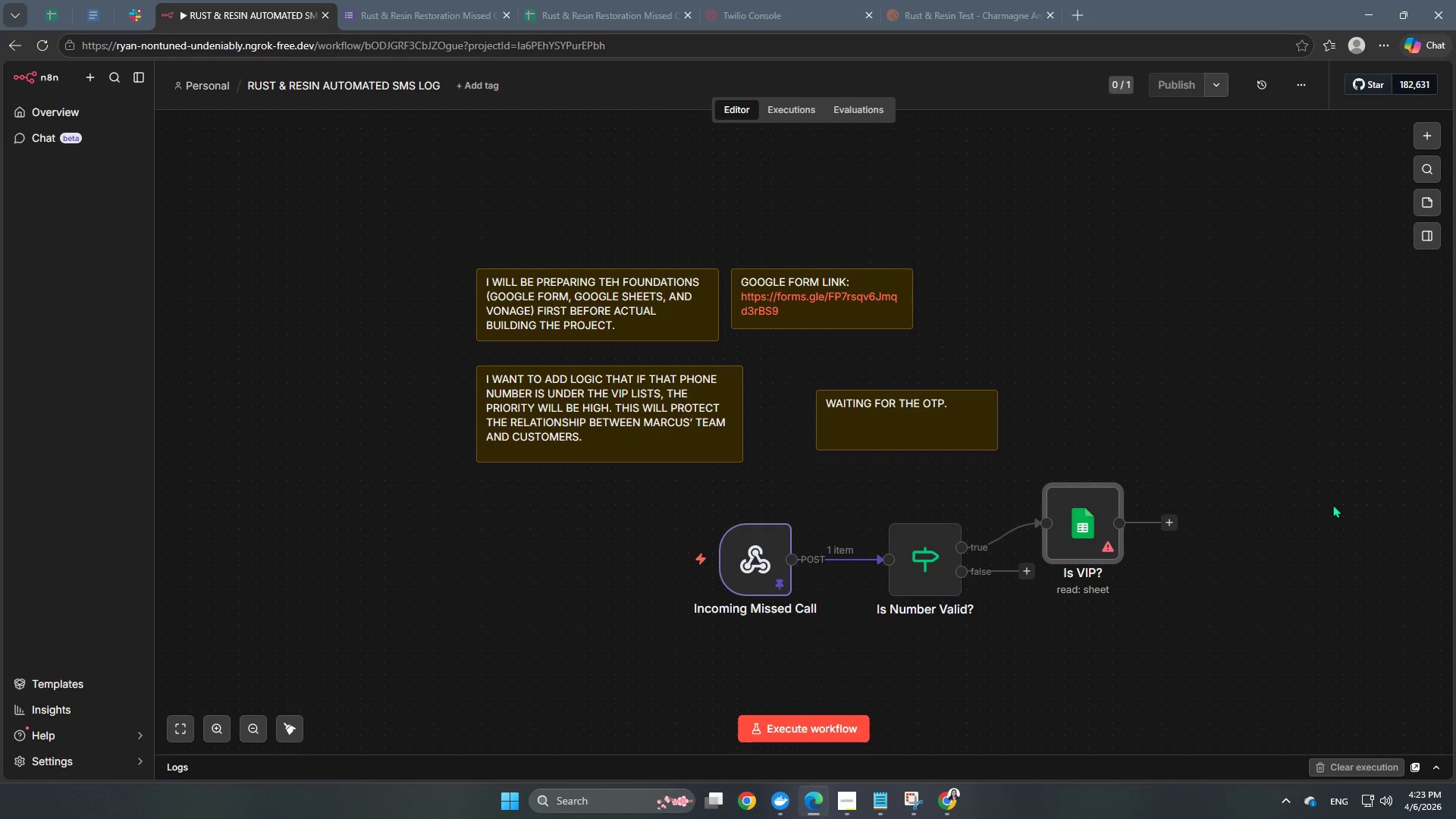 
double_click([929, 573])
 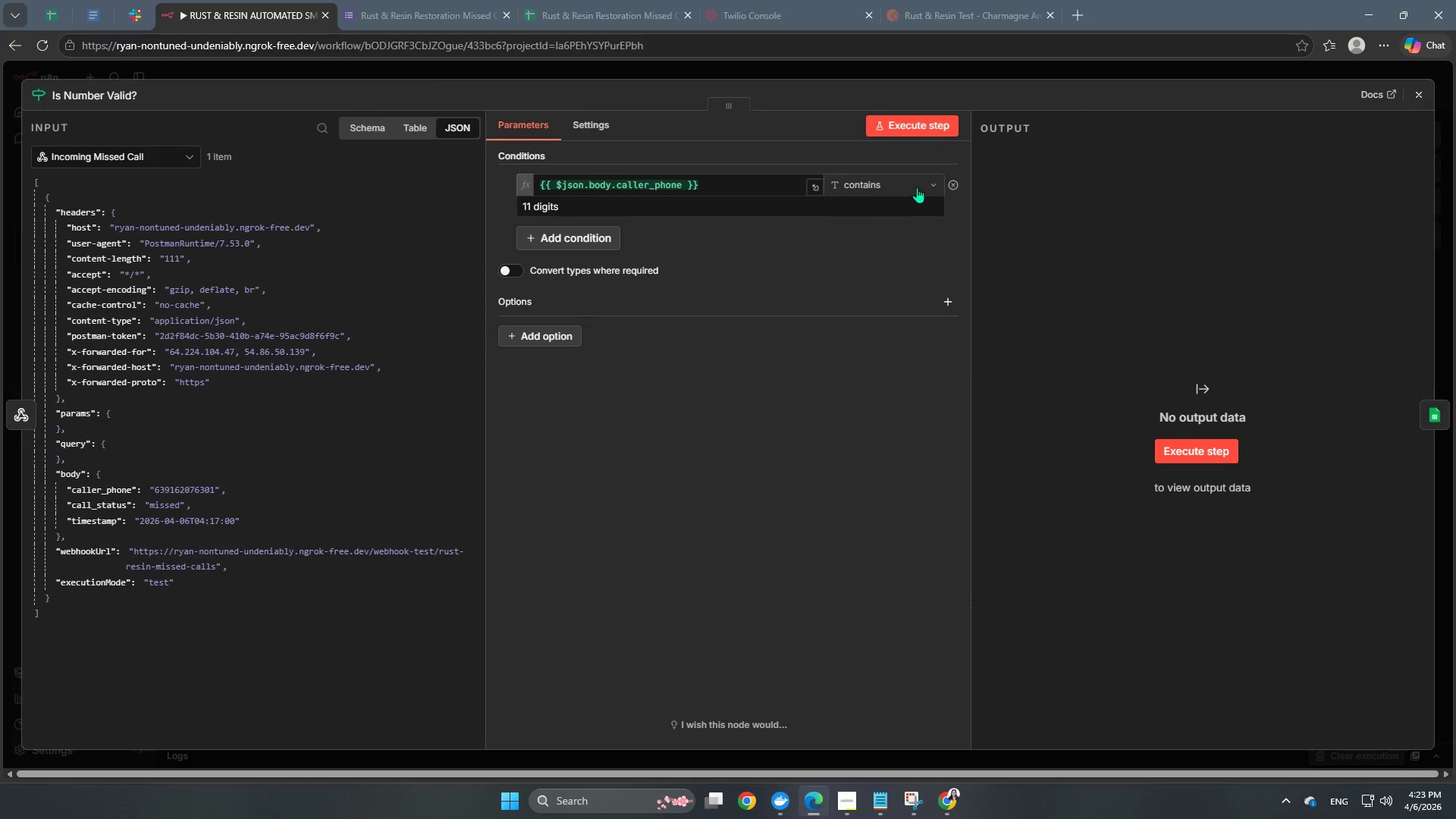 
left_click([916, 187])
 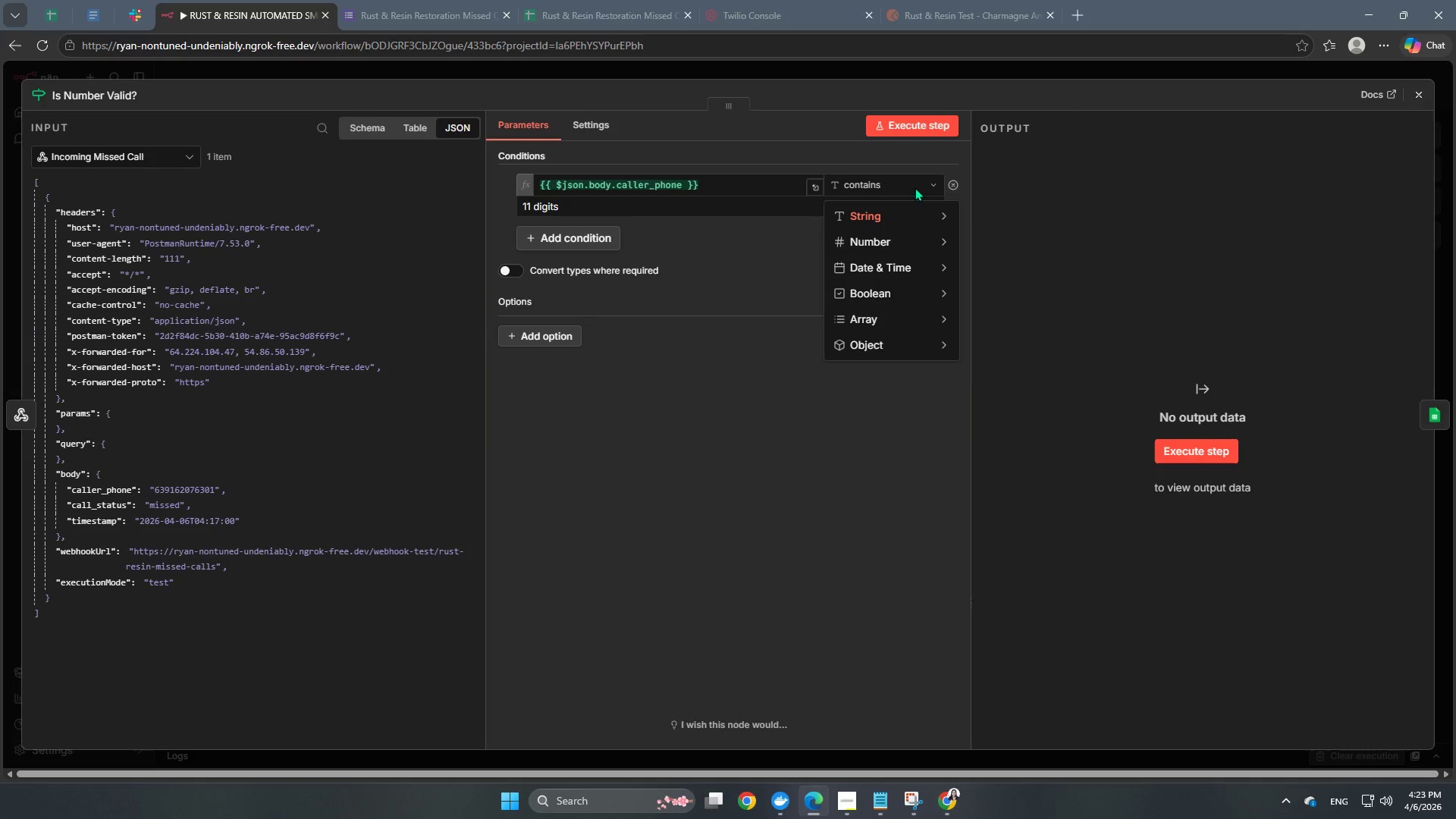 
mouse_move([899, 223])
 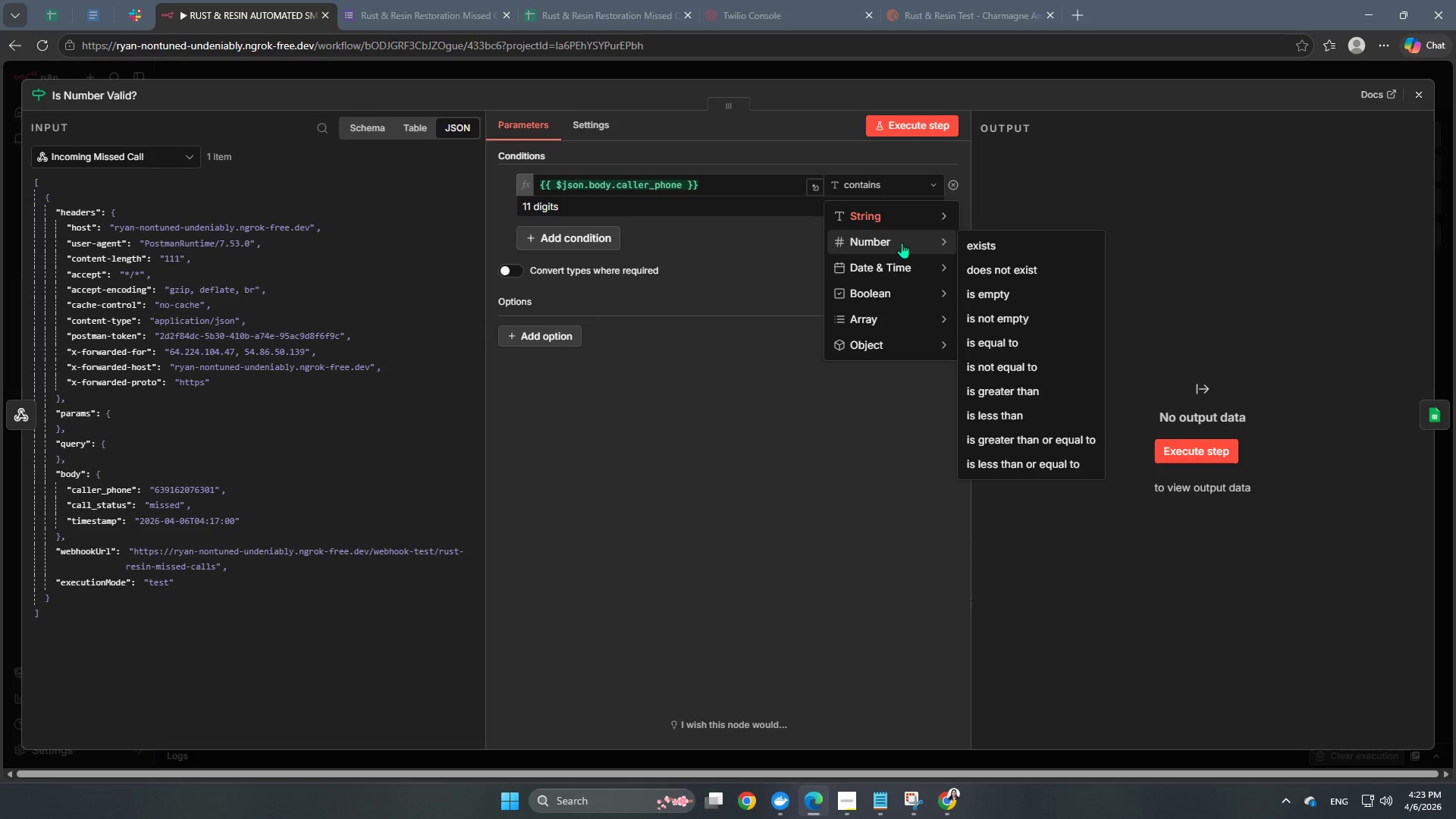 
mouse_move([948, 255])
 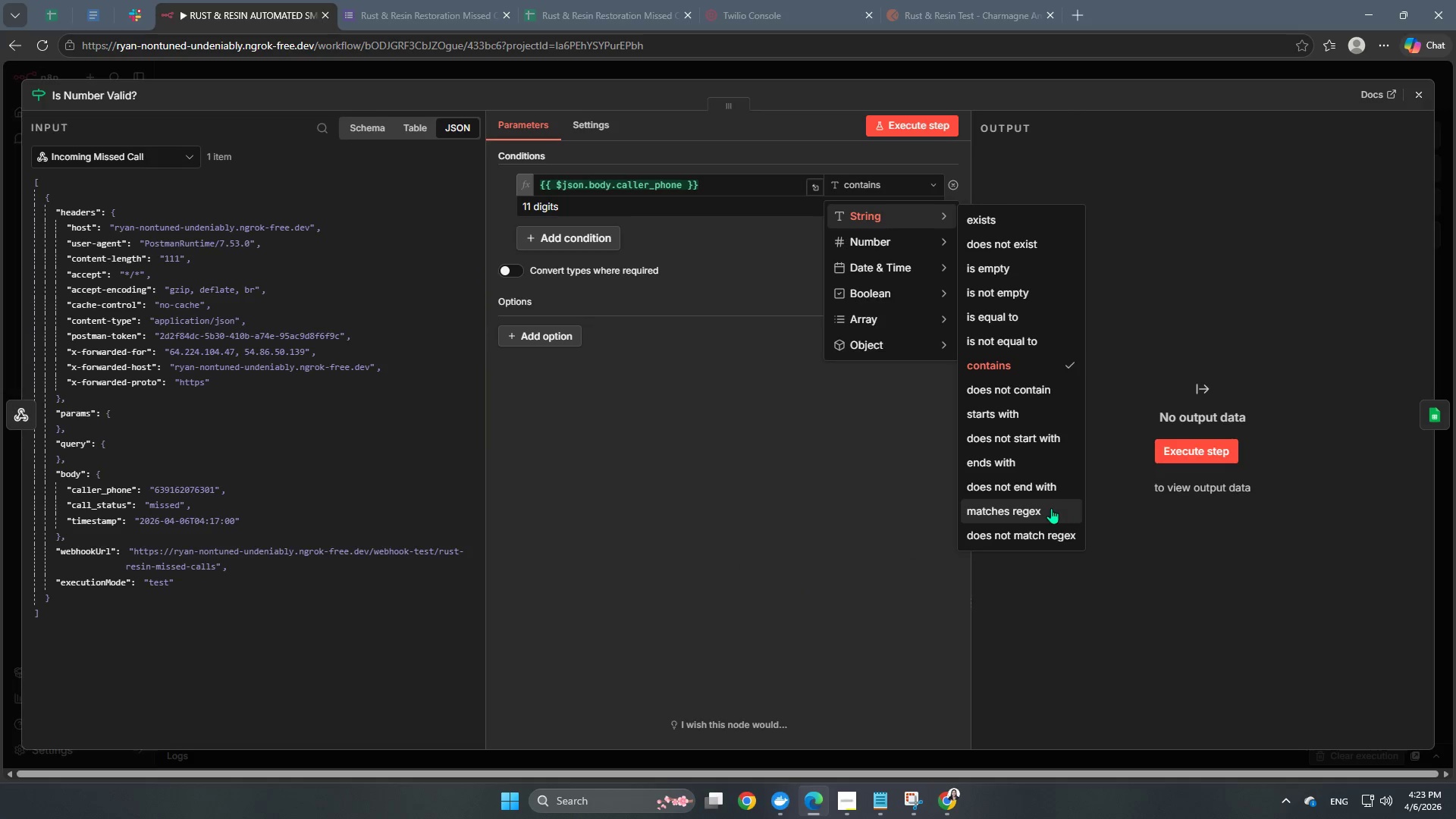 
left_click([1051, 508])
 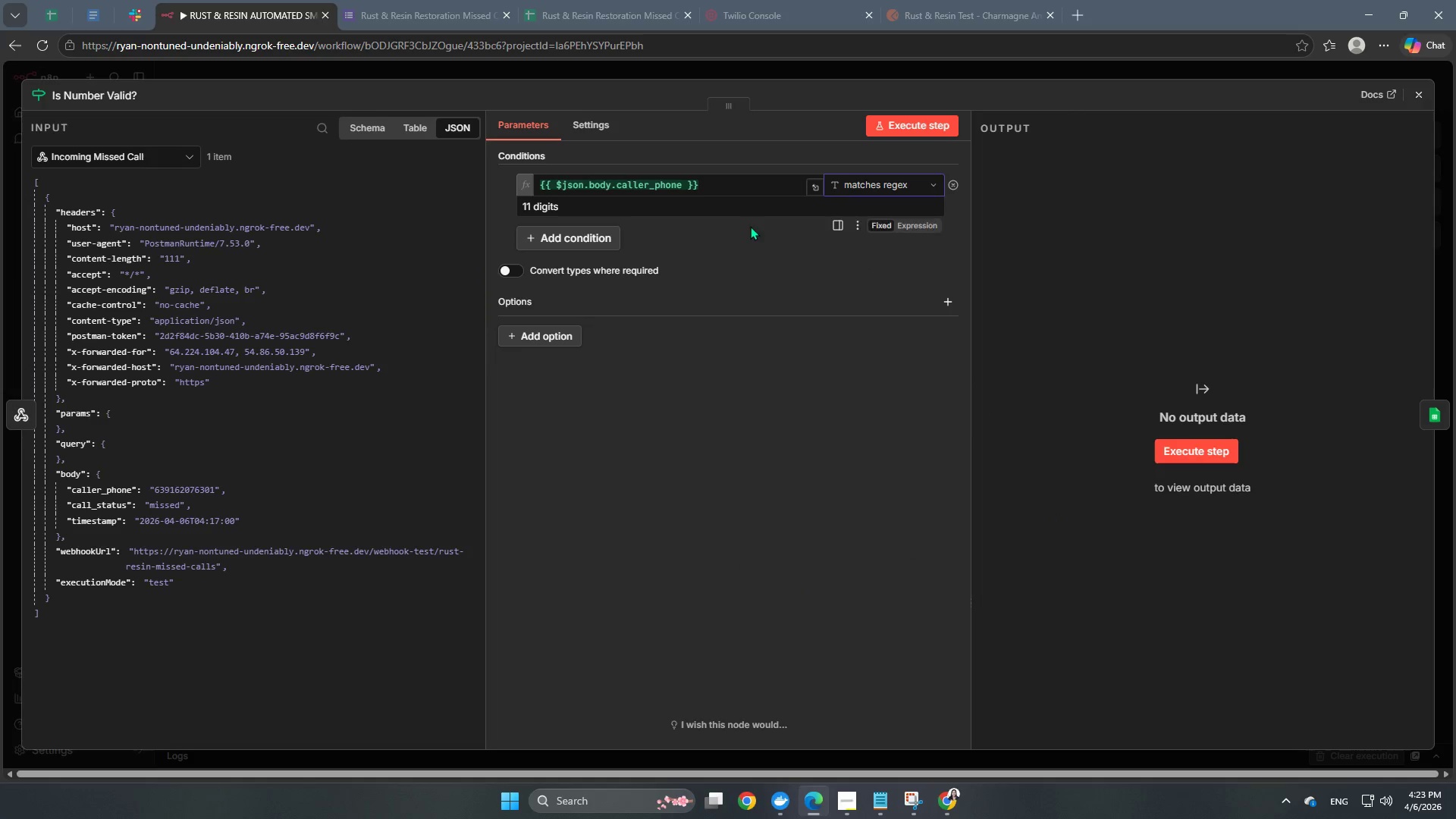 
left_click([734, 205])
 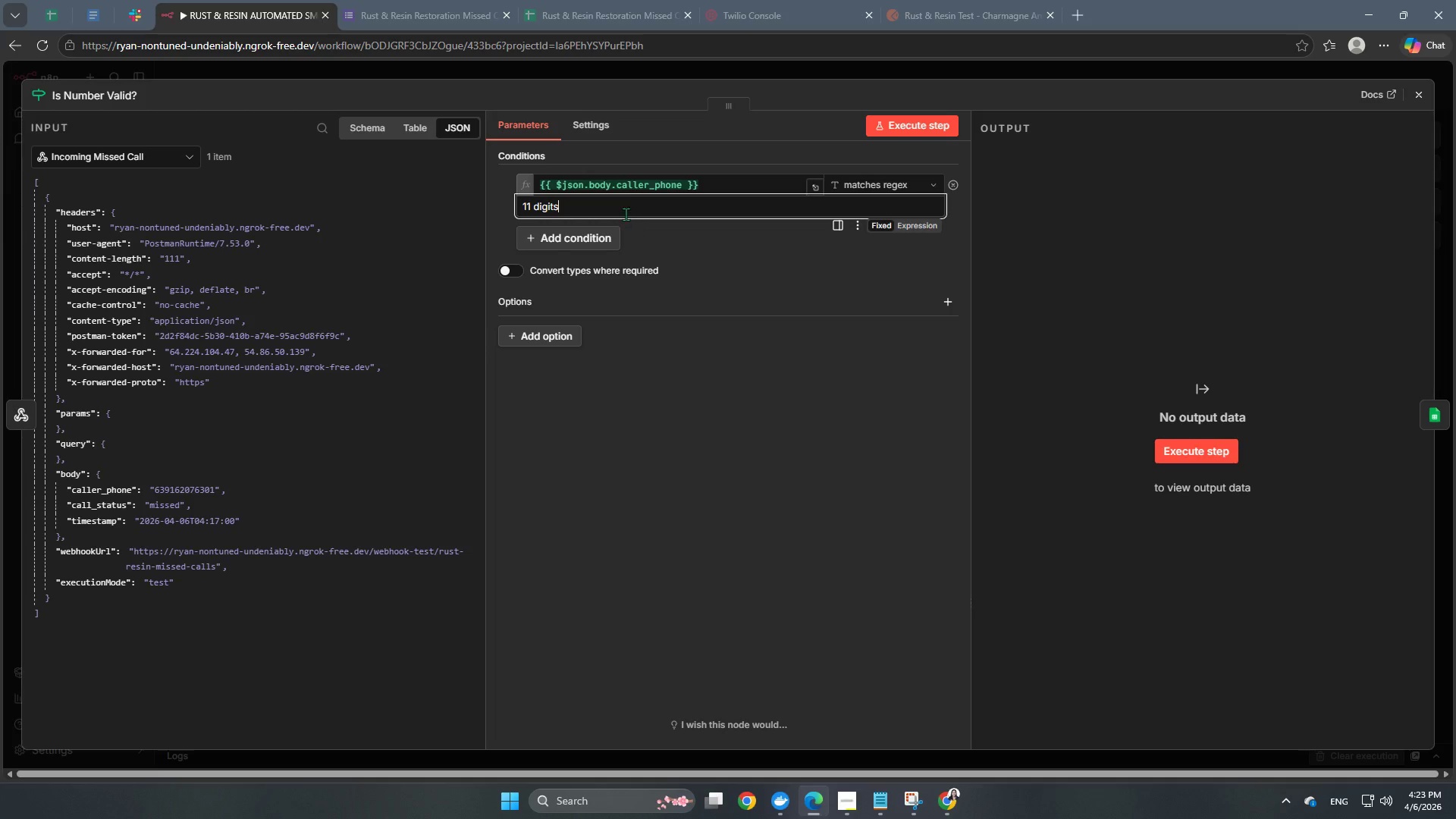 
left_click_drag(start_coordinate=[627, 203], to_coordinate=[279, 224])
 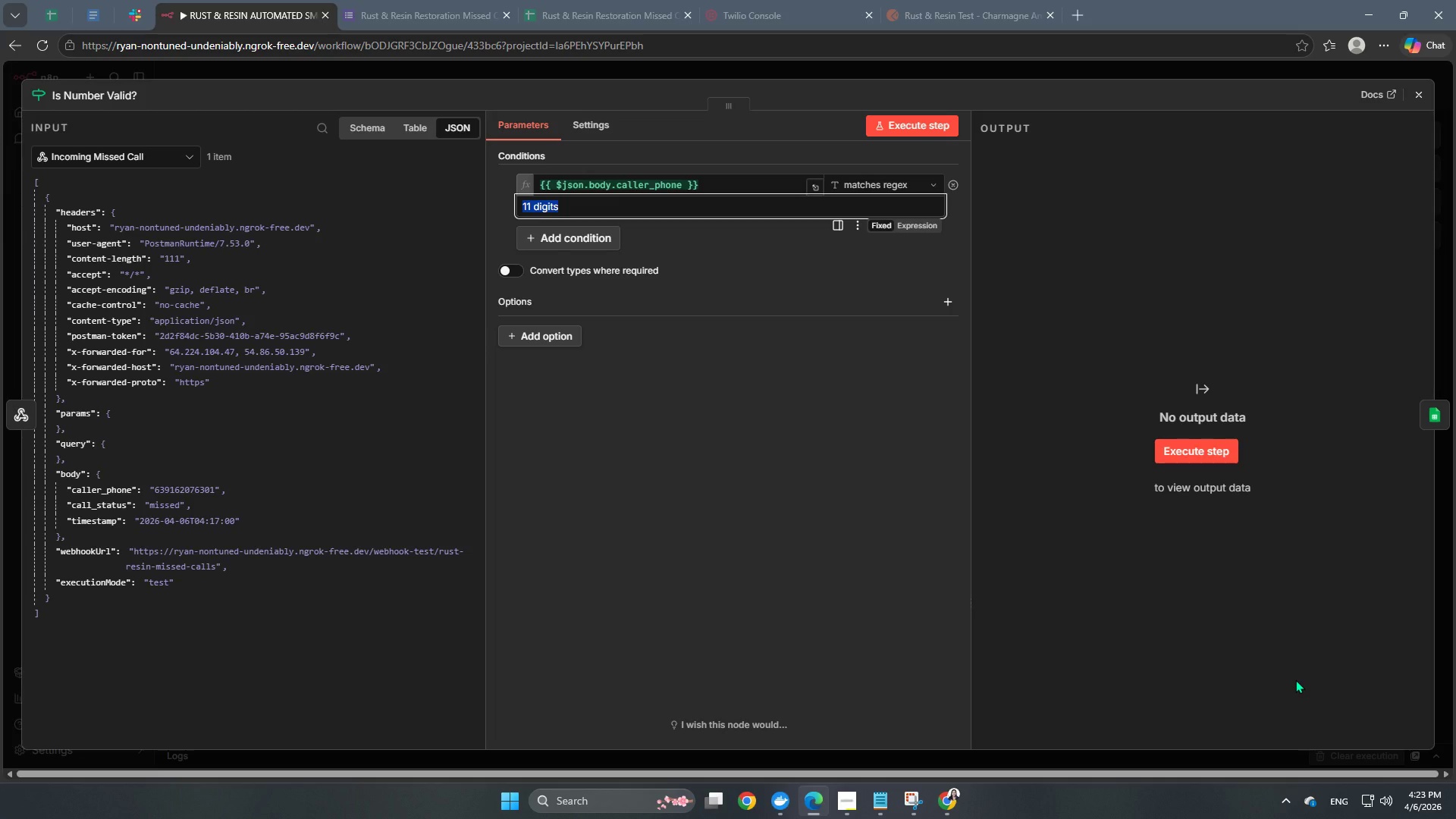 
key(Backspace)
 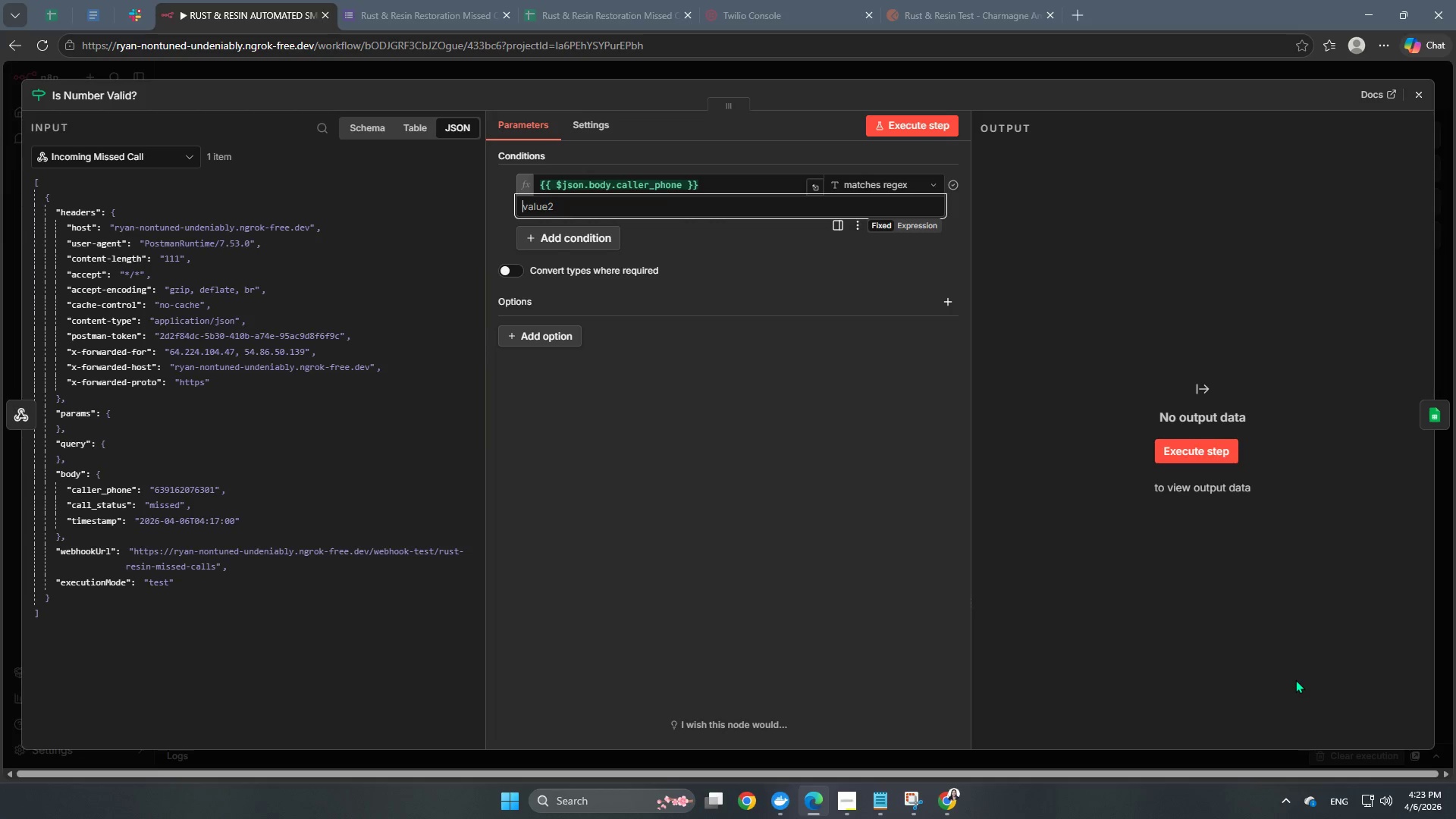 
key(Backspace)
 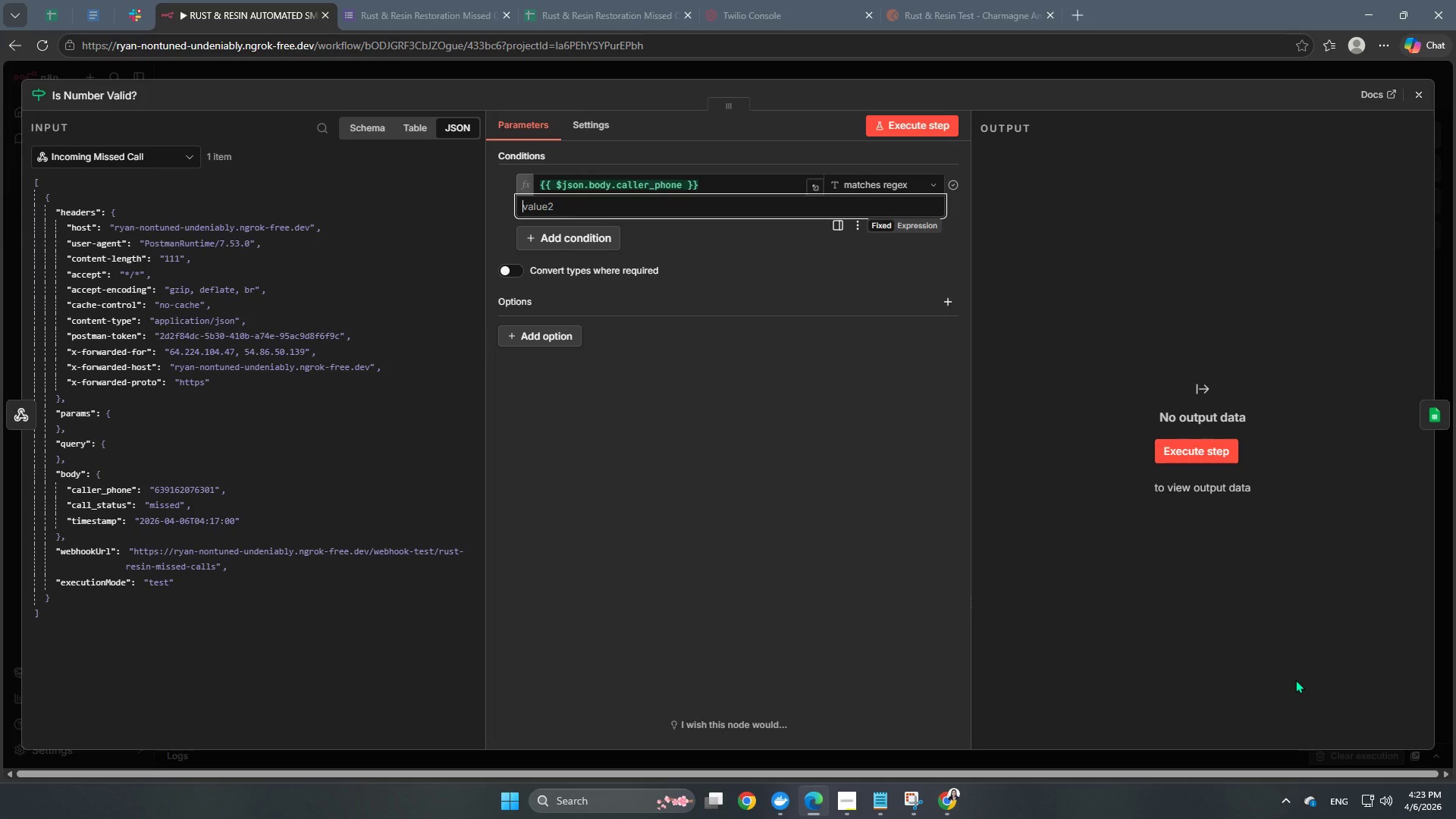 
key(Backspace)
 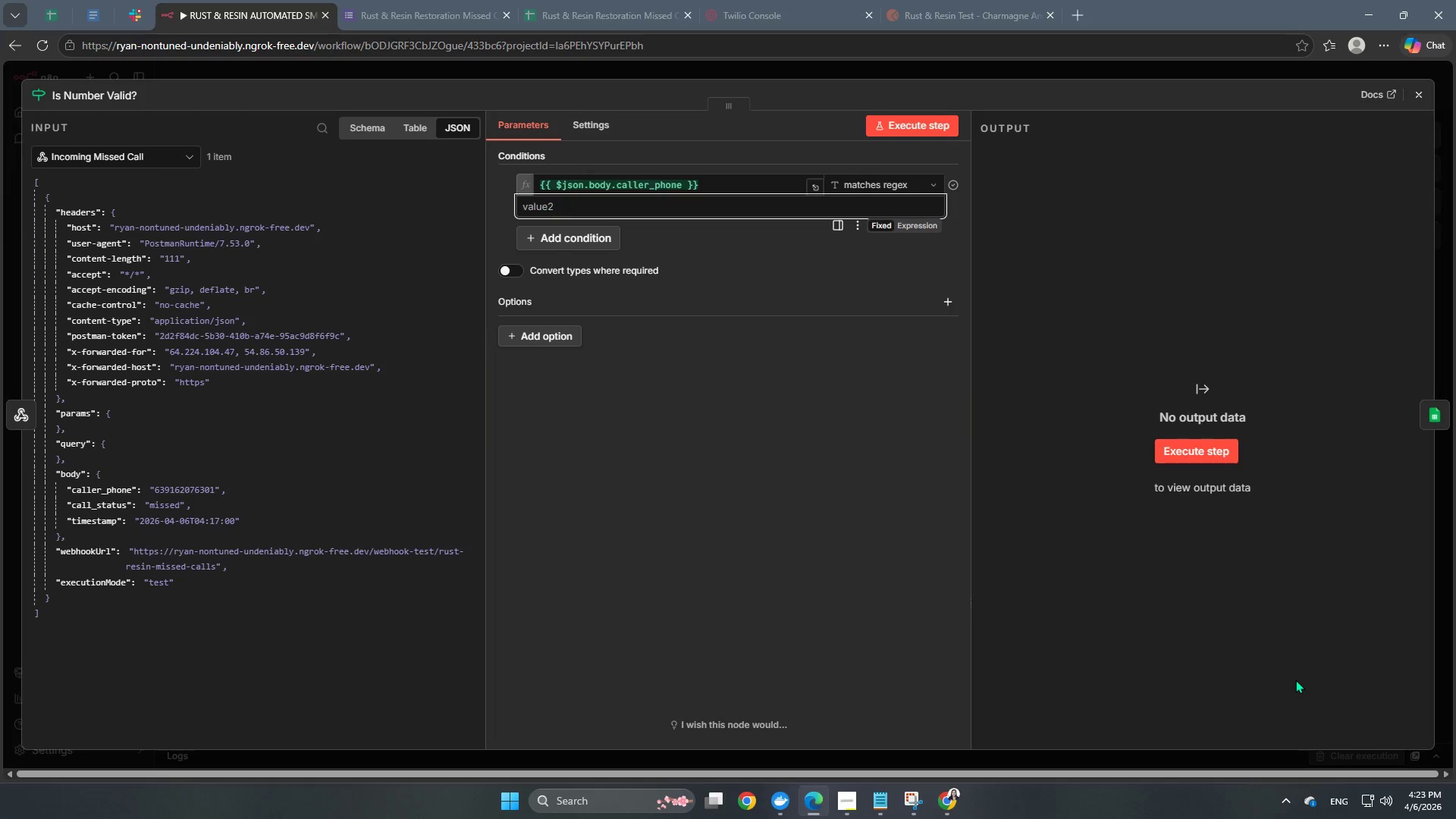 
key(Shift+6)
 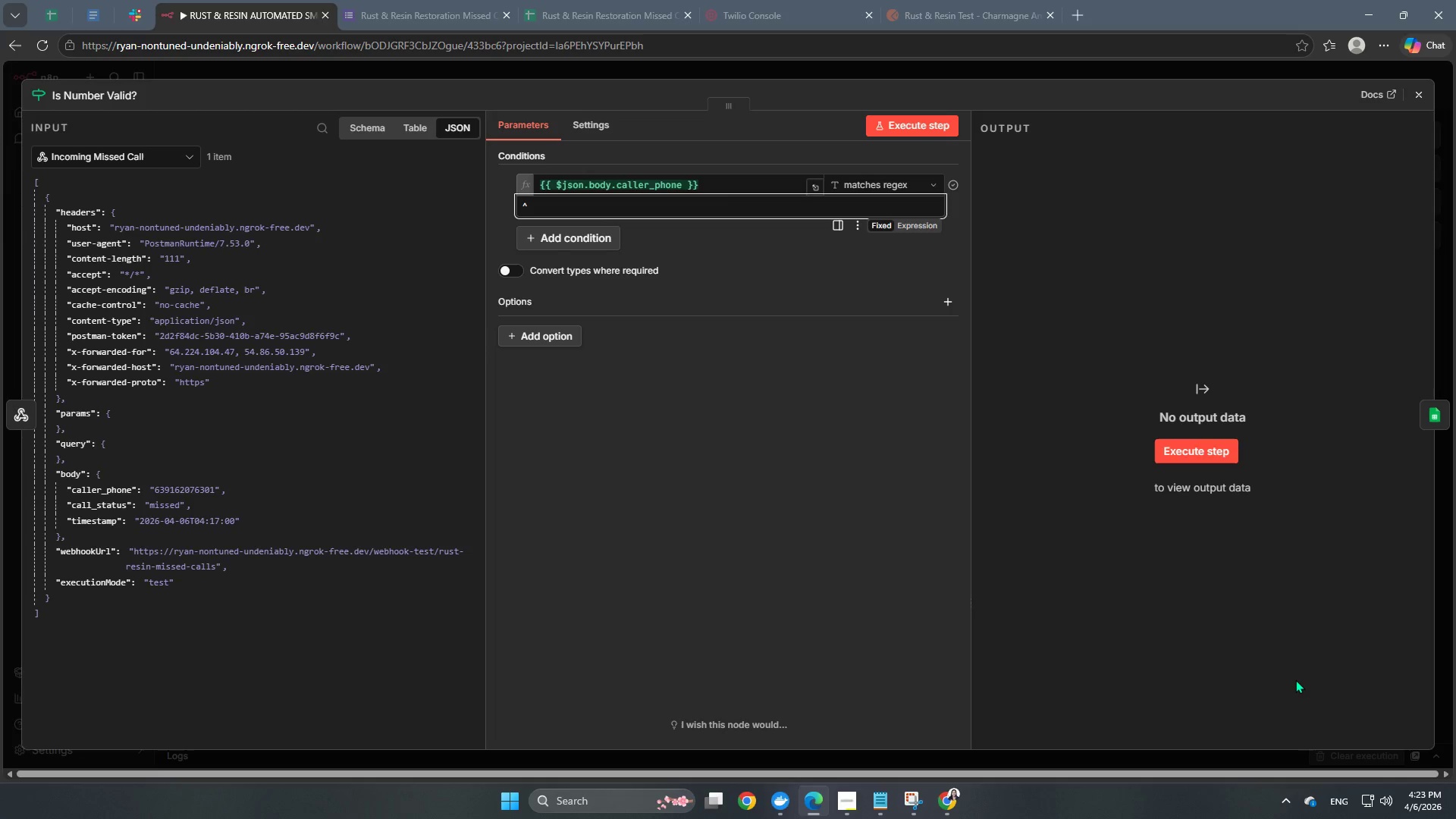 
key(Backslash)
 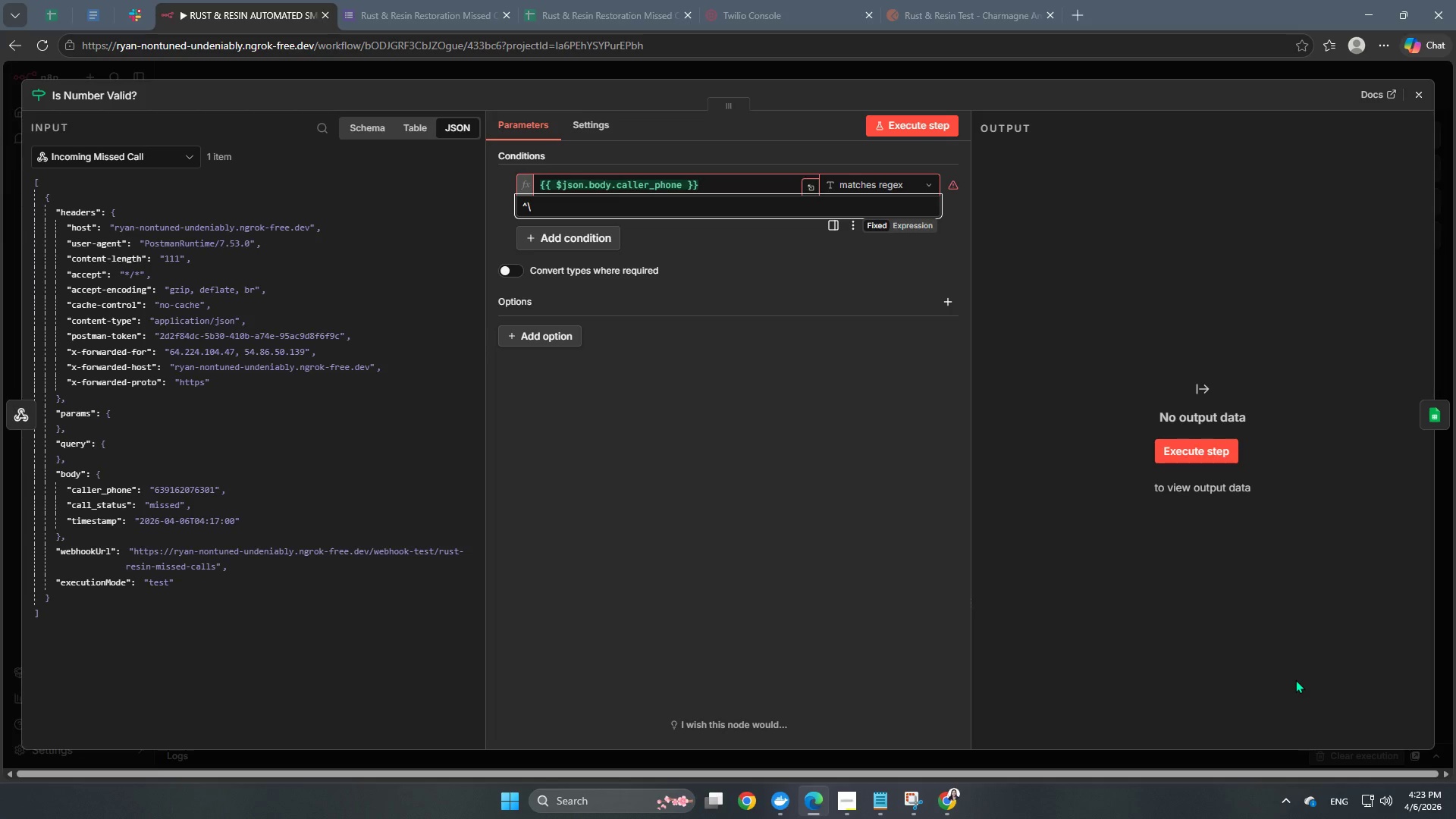 
key(D)
 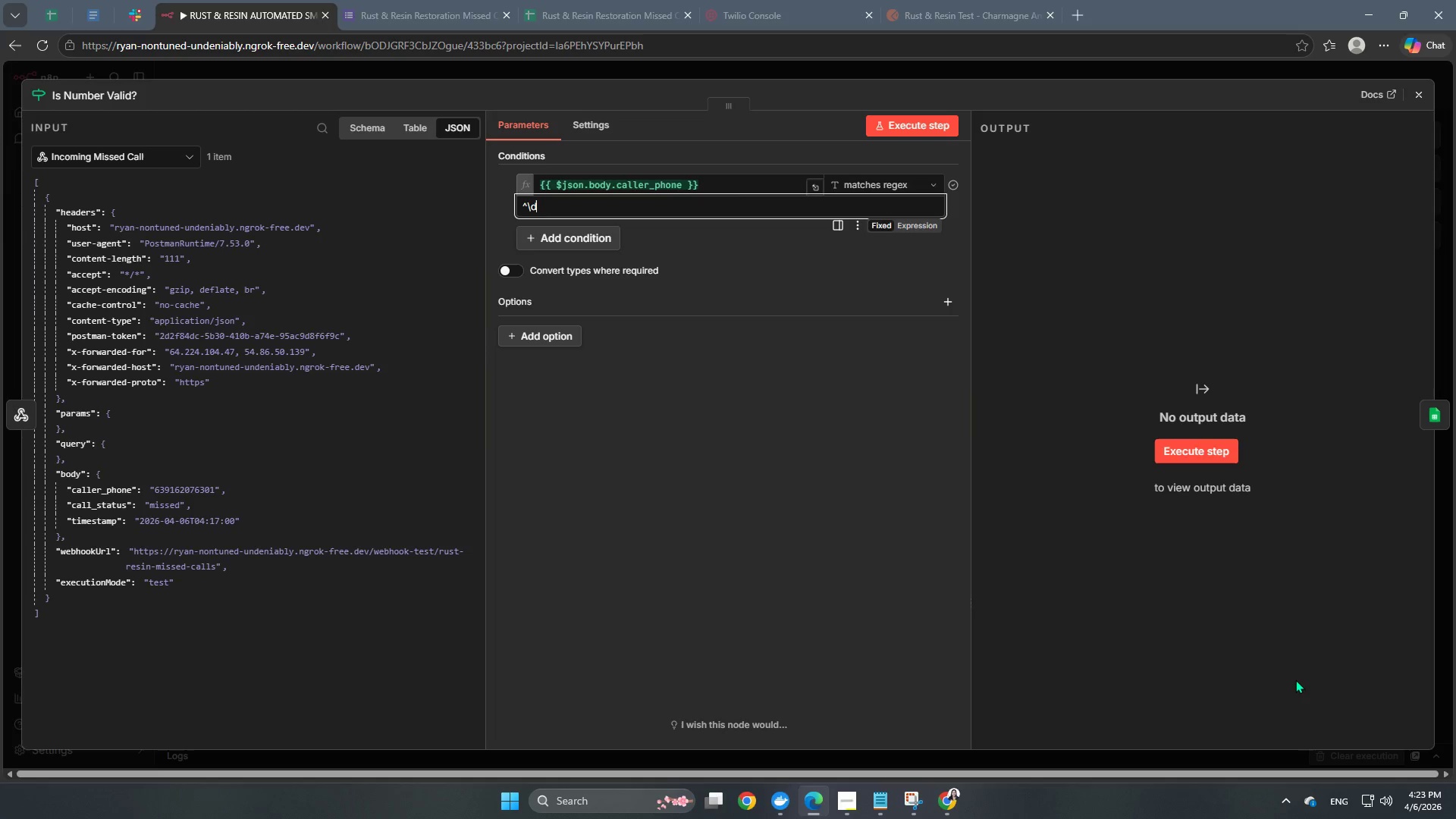 
key(Shift+BracketLeft)
 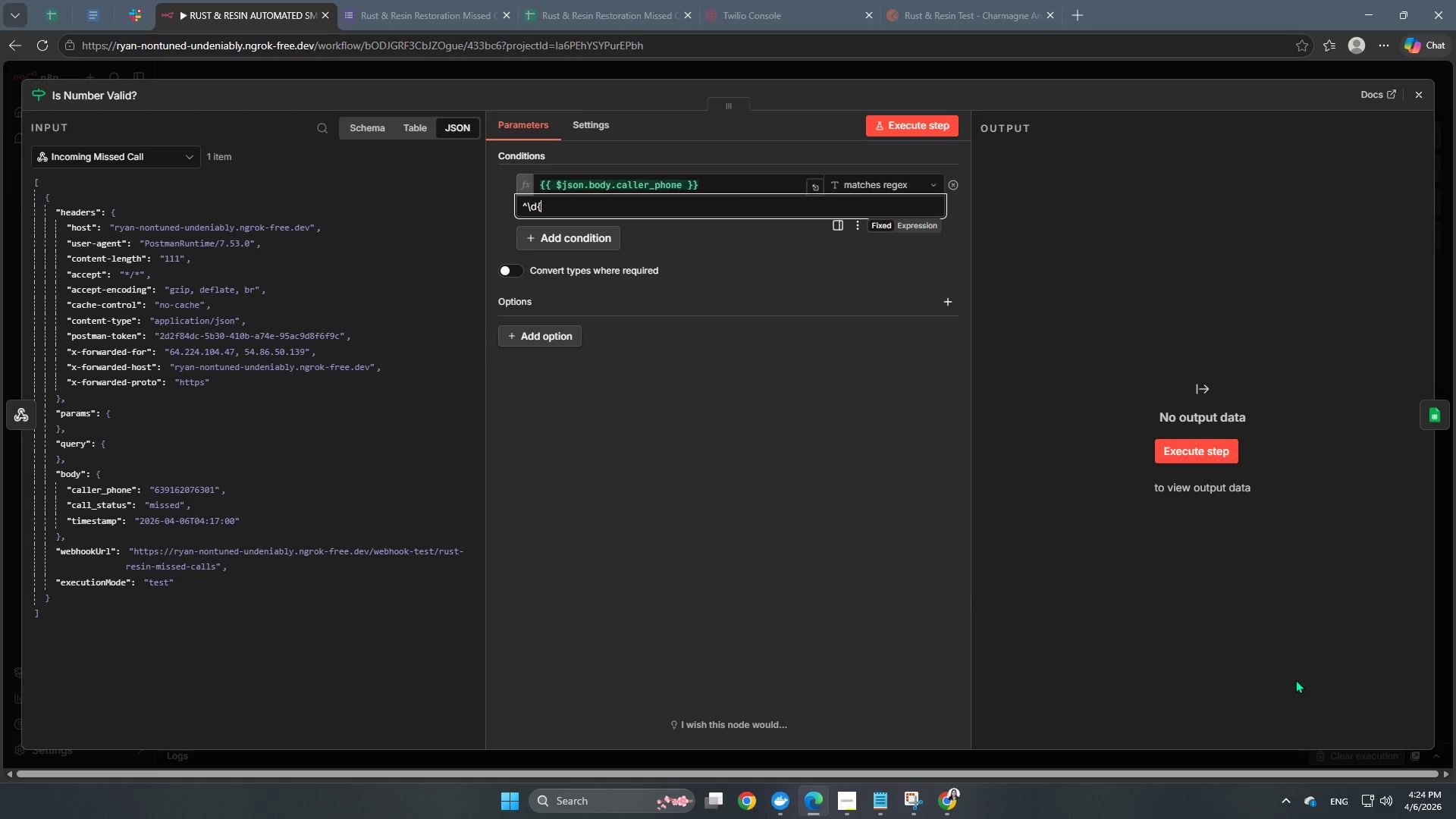 
key(Numpad1)
 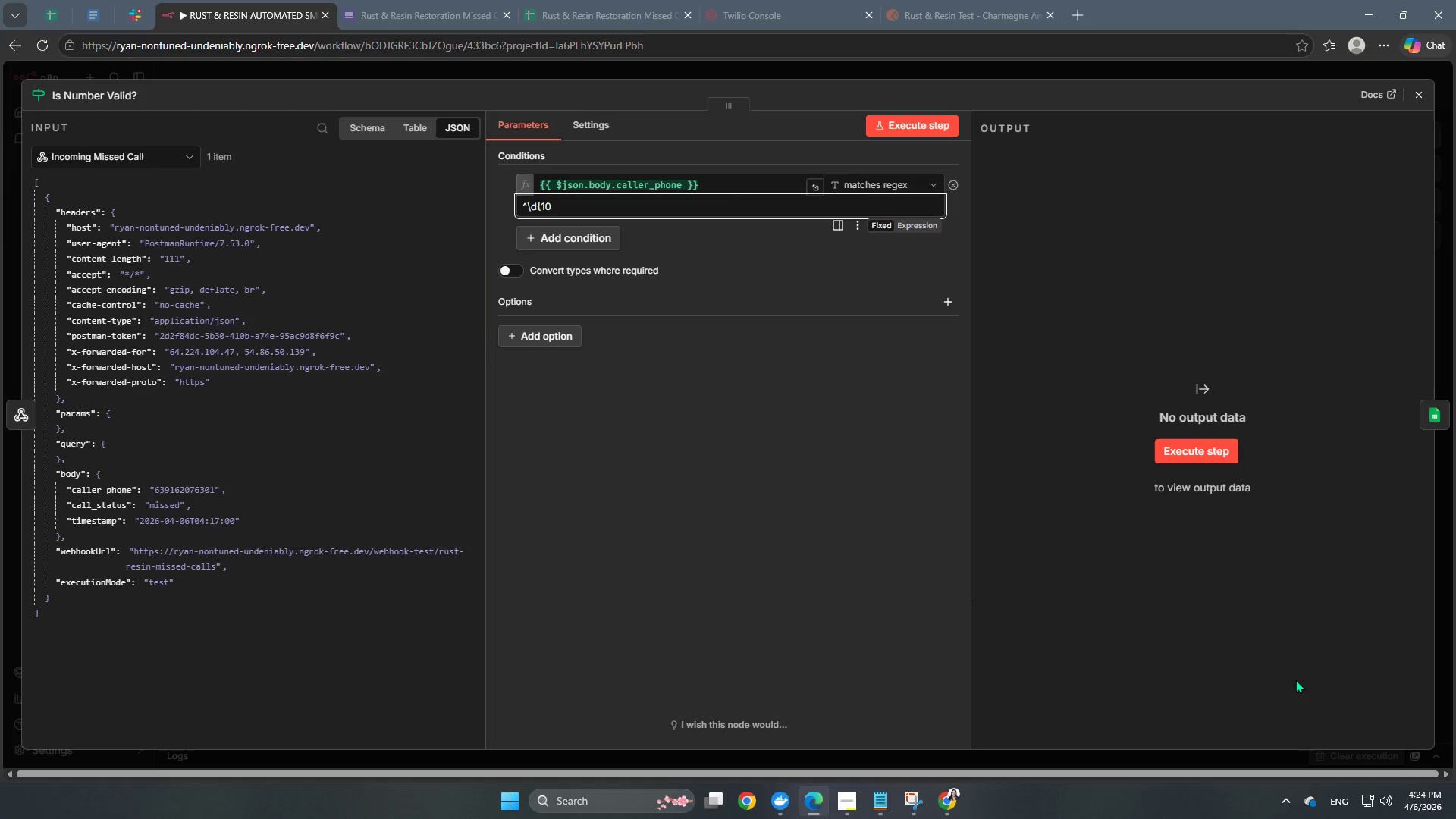 
key(Numpad0)
 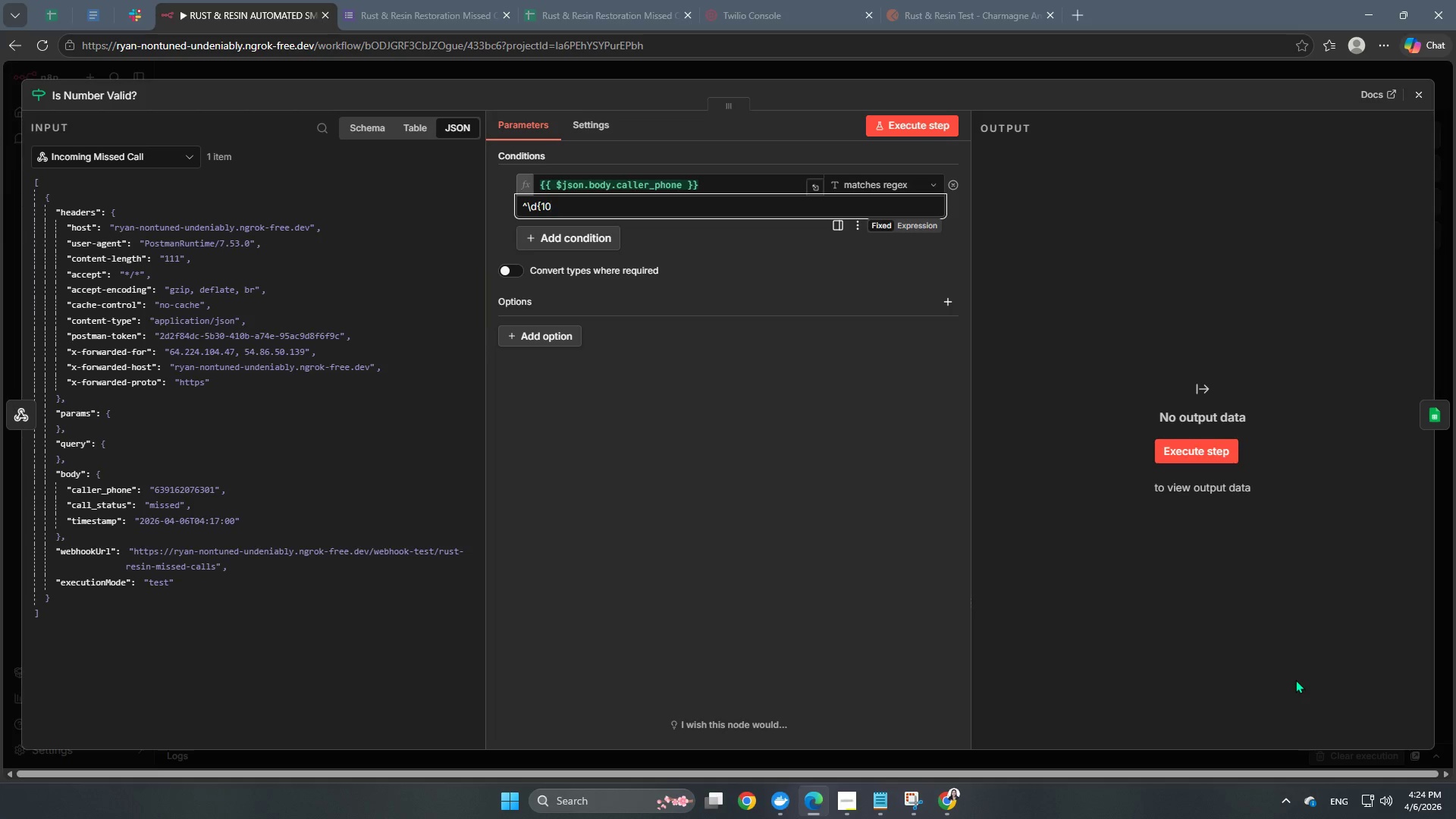 
key(Comma)
 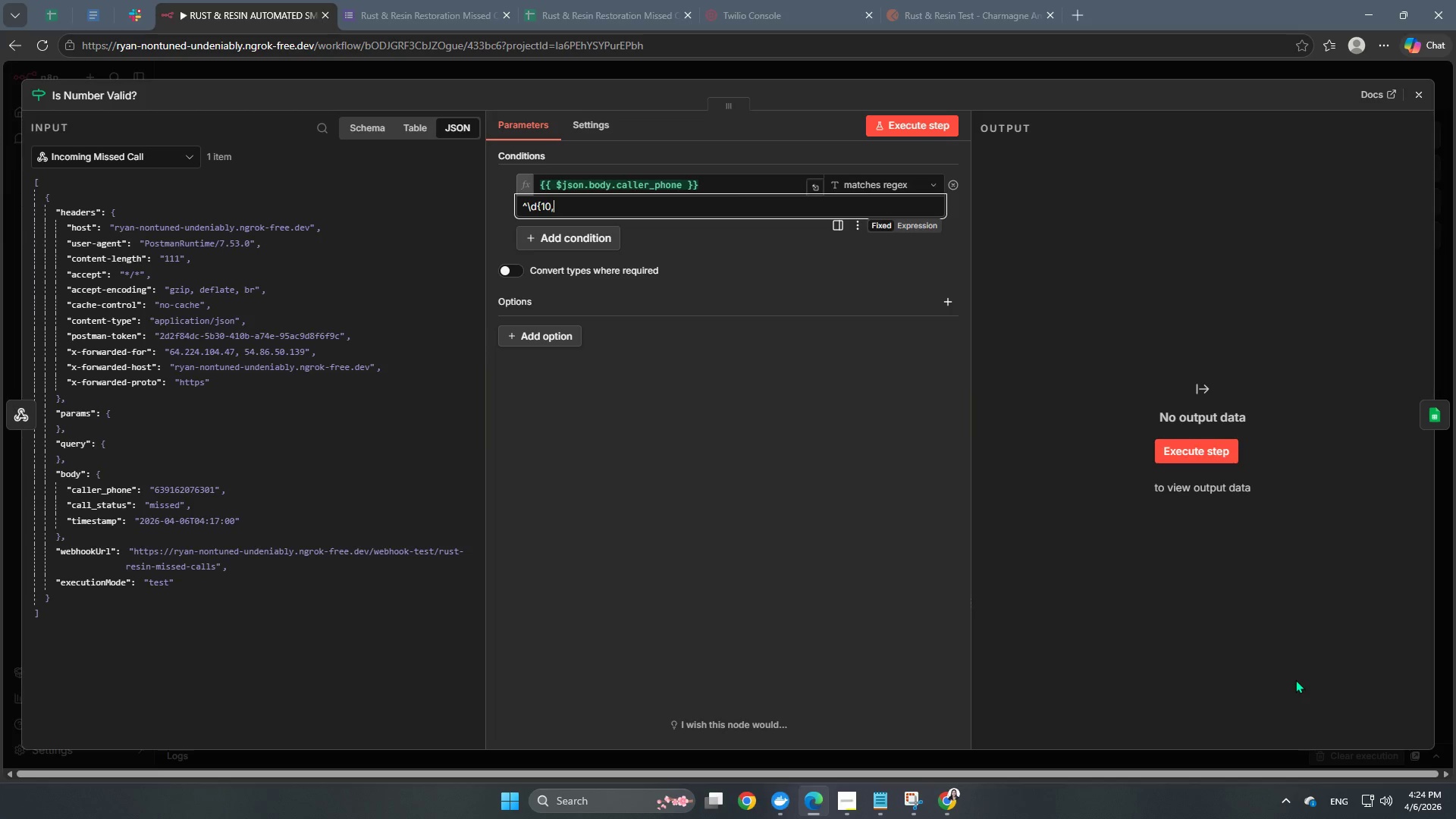 
key(Numpad1)
 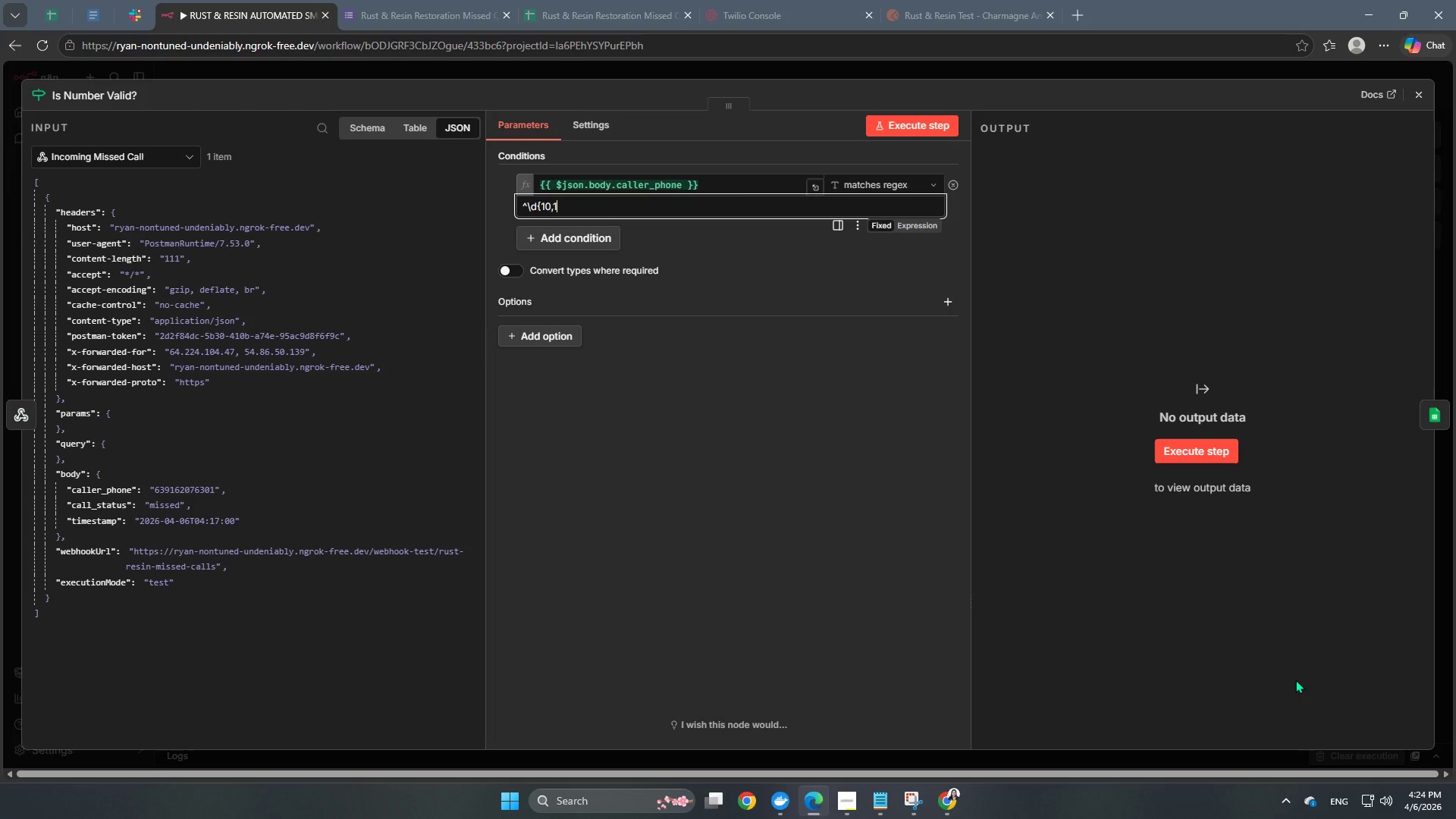 
key(Numpad1)
 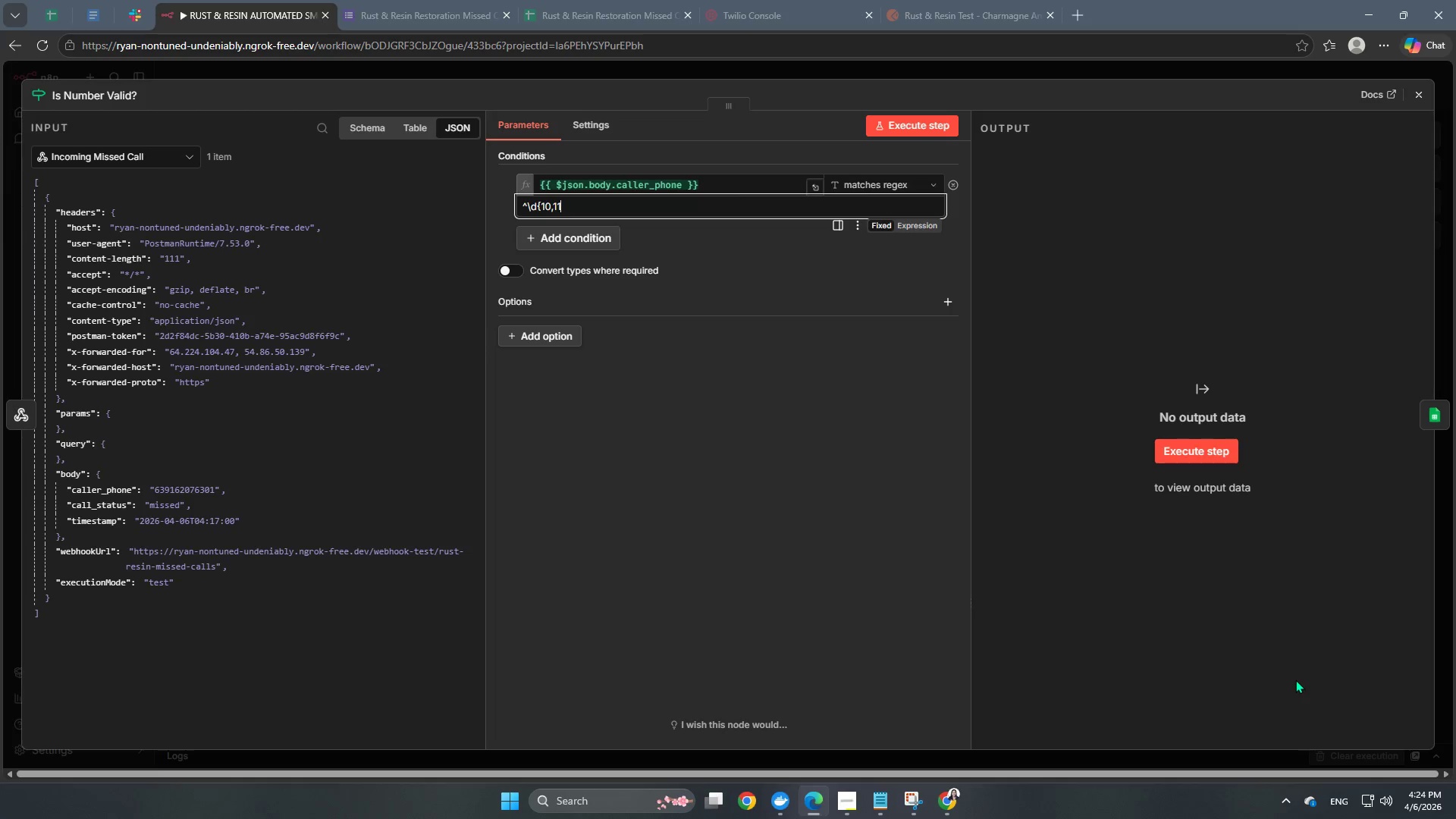 
key(Backspace)
 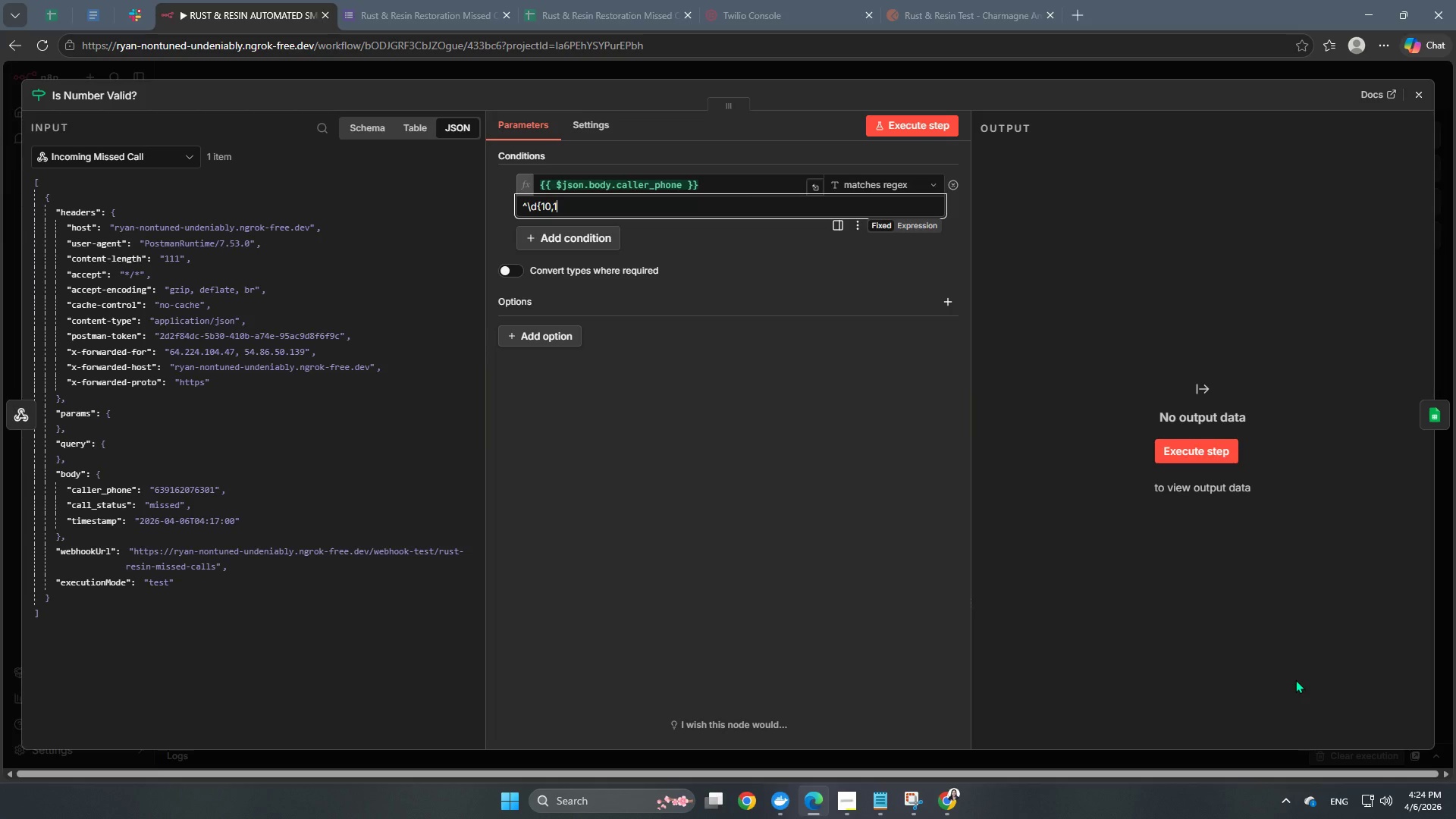 
key(Backspace)
 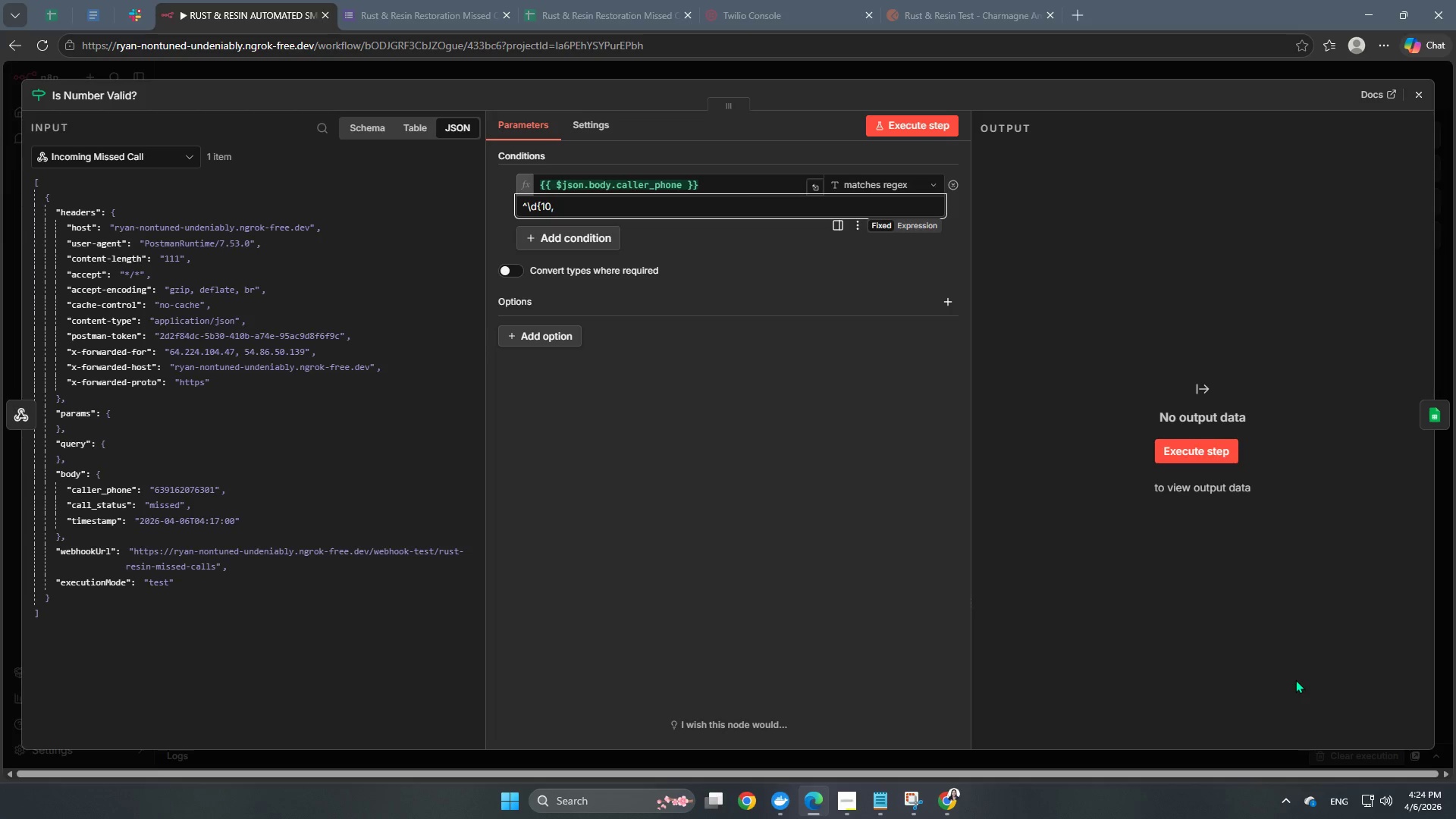 
key(Backspace)
 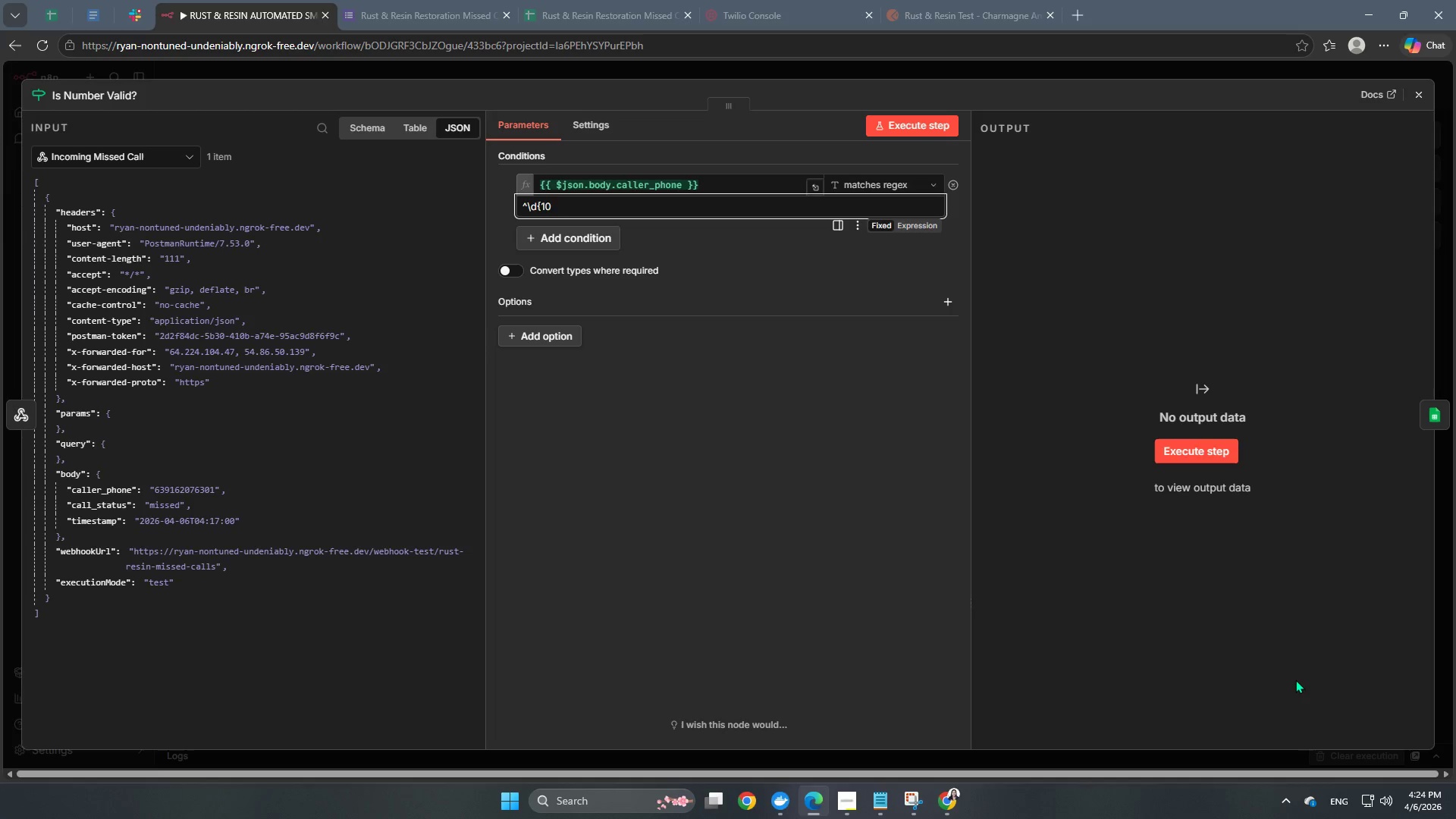 
key(Backspace)
 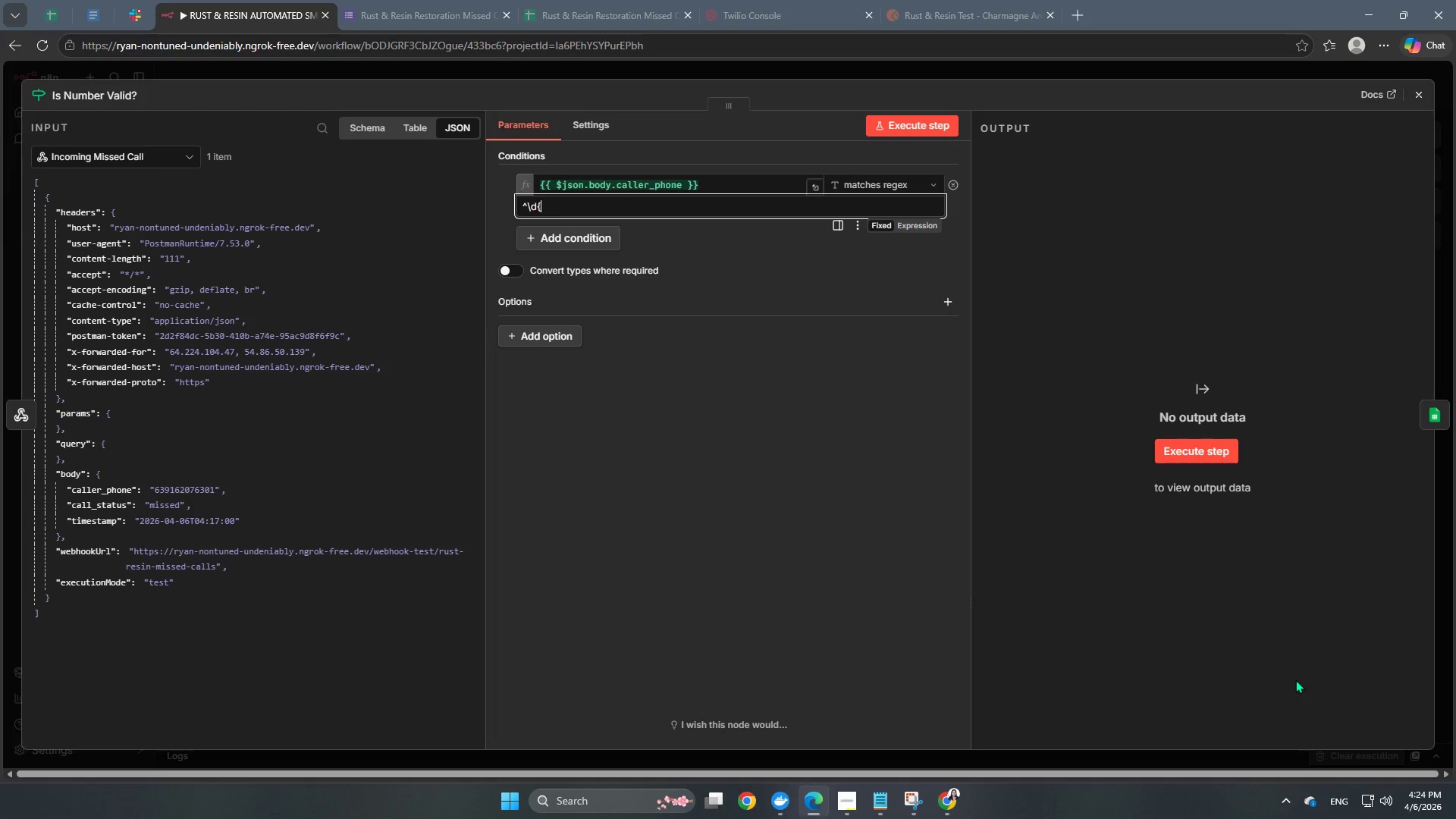 
key(Backspace)
 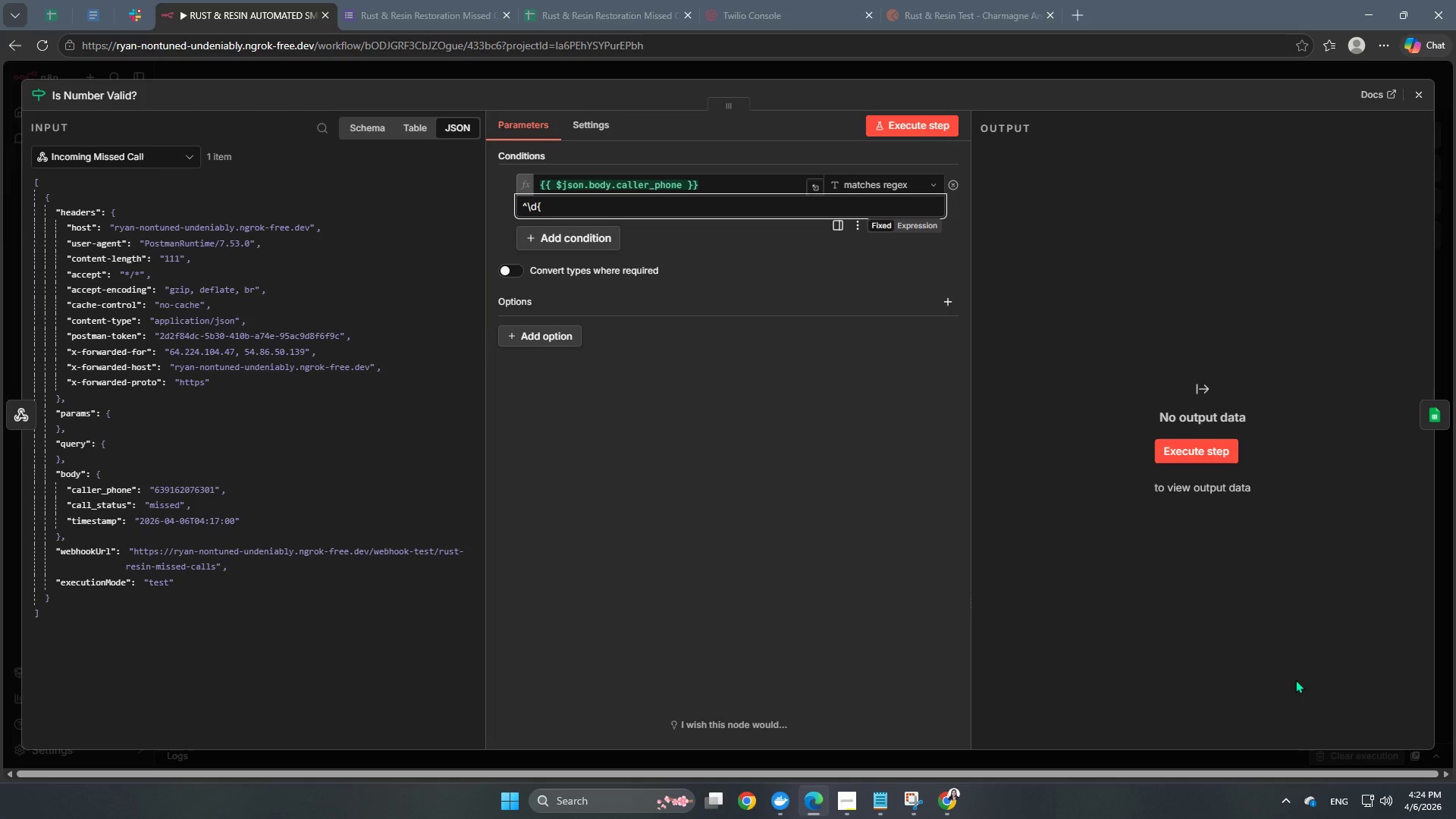 
key(Numpad1)
 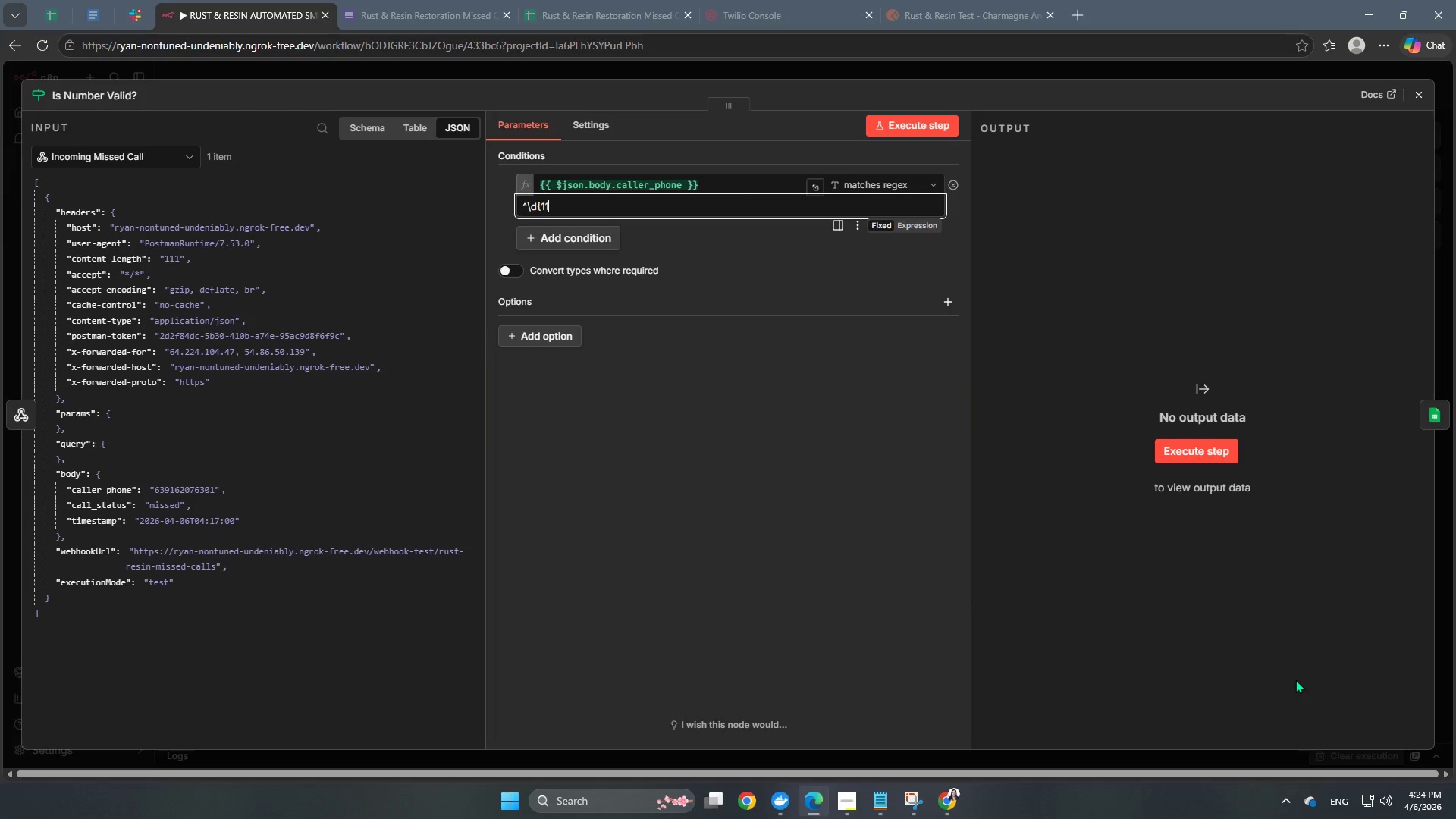 
key(Numpad1)
 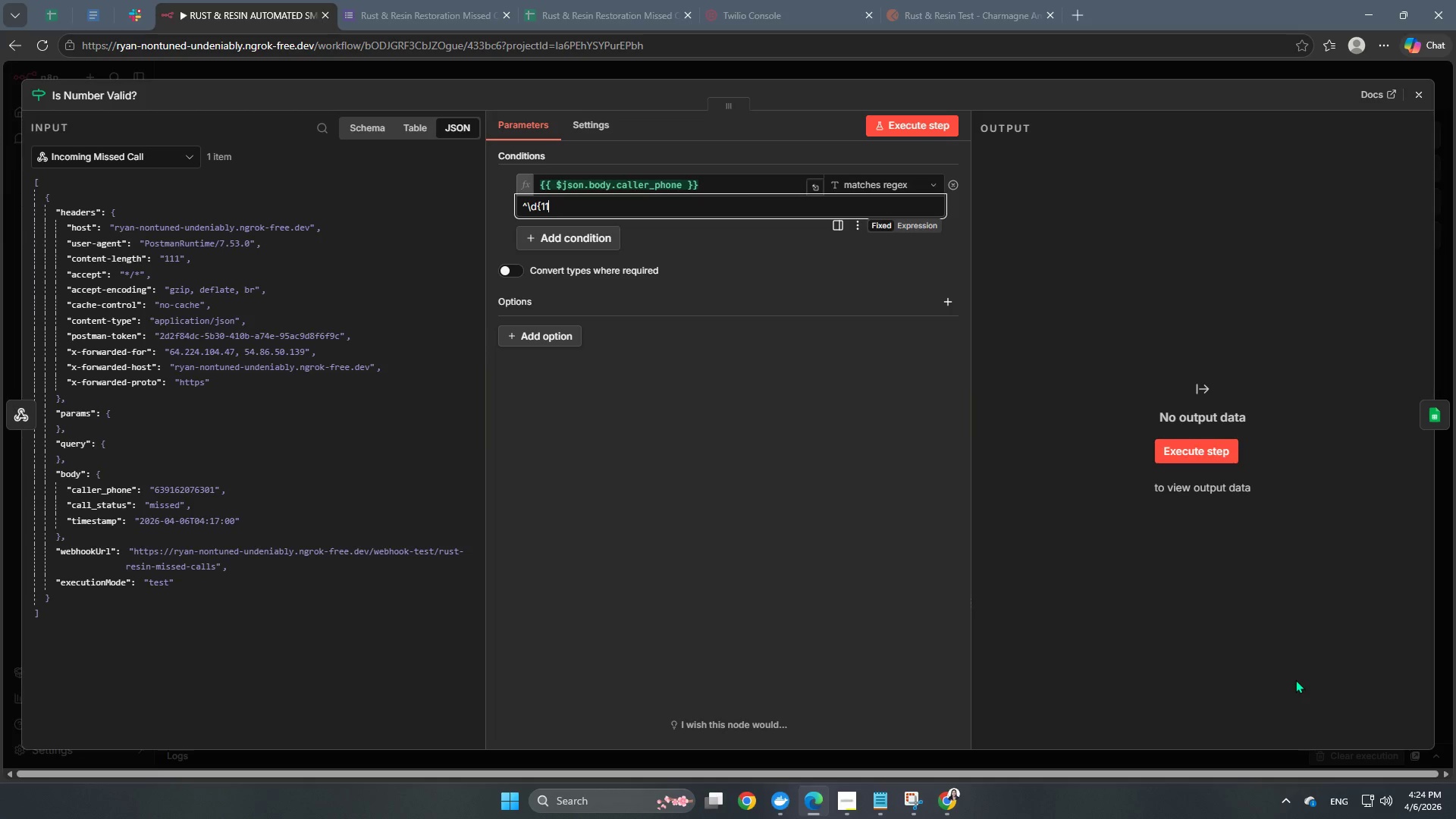 
hold_key(key=ShiftRight, duration=1.36)
 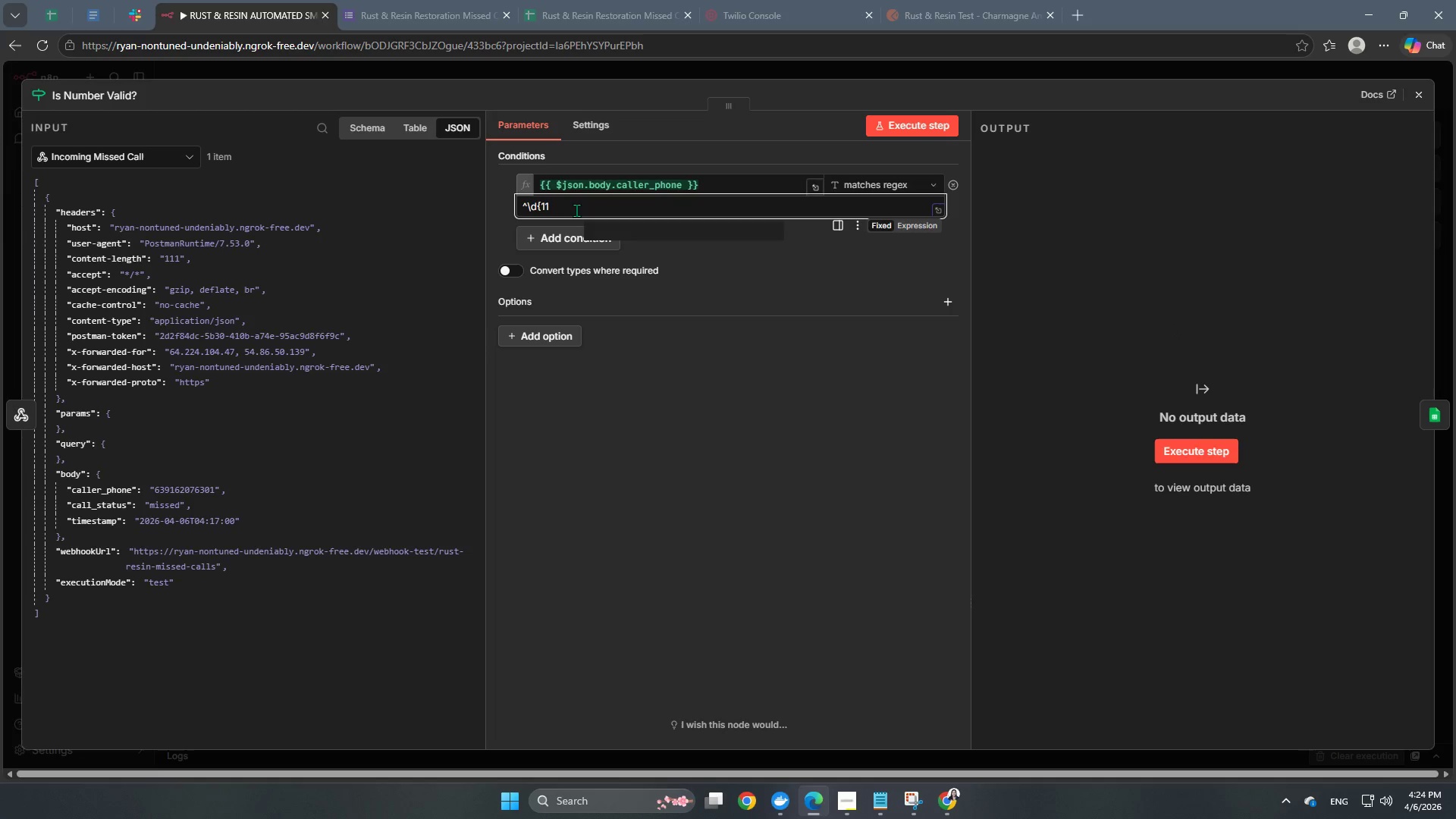 
key(Shift+BracketRight)
 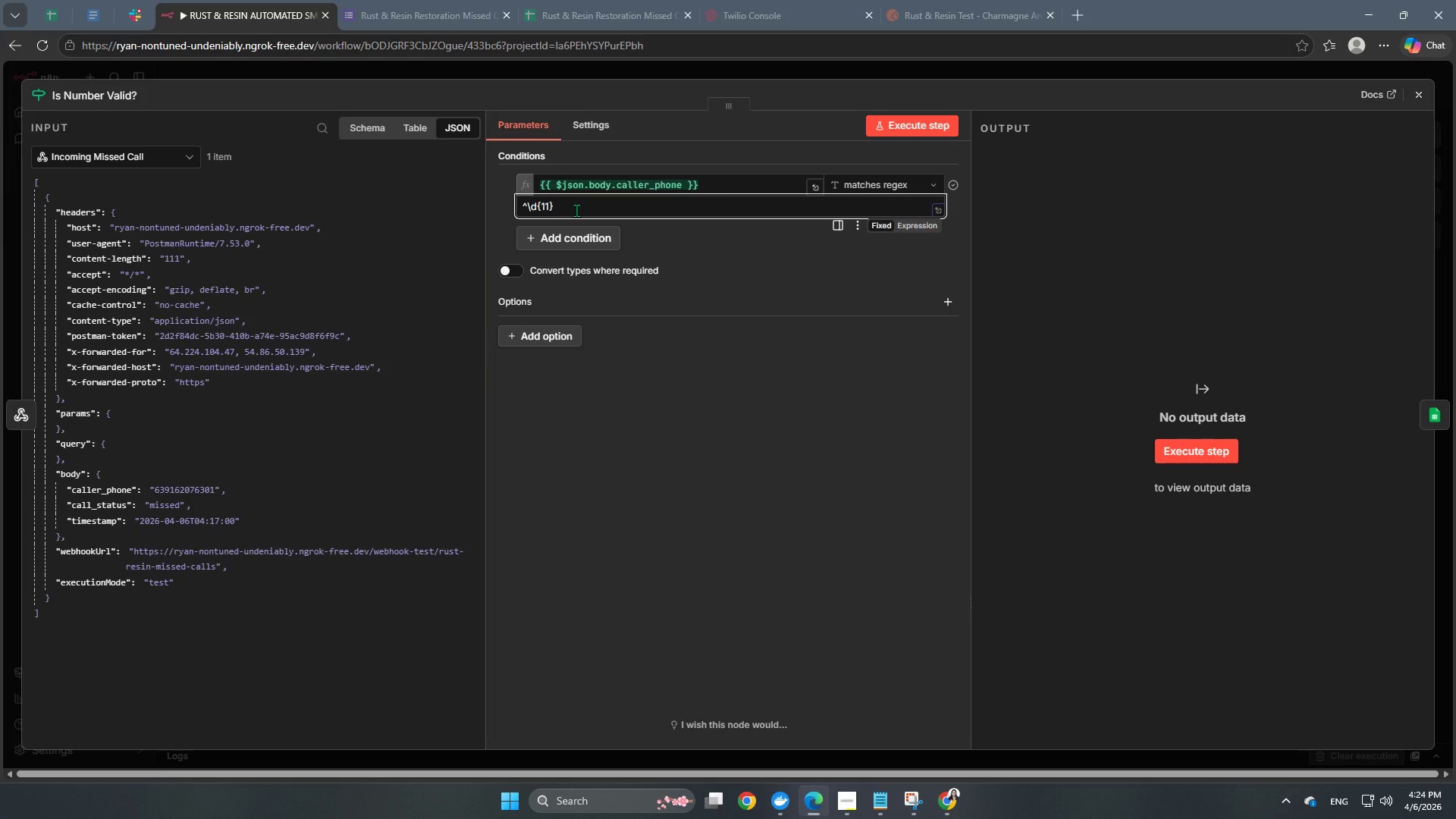 
key(Shift+4)
 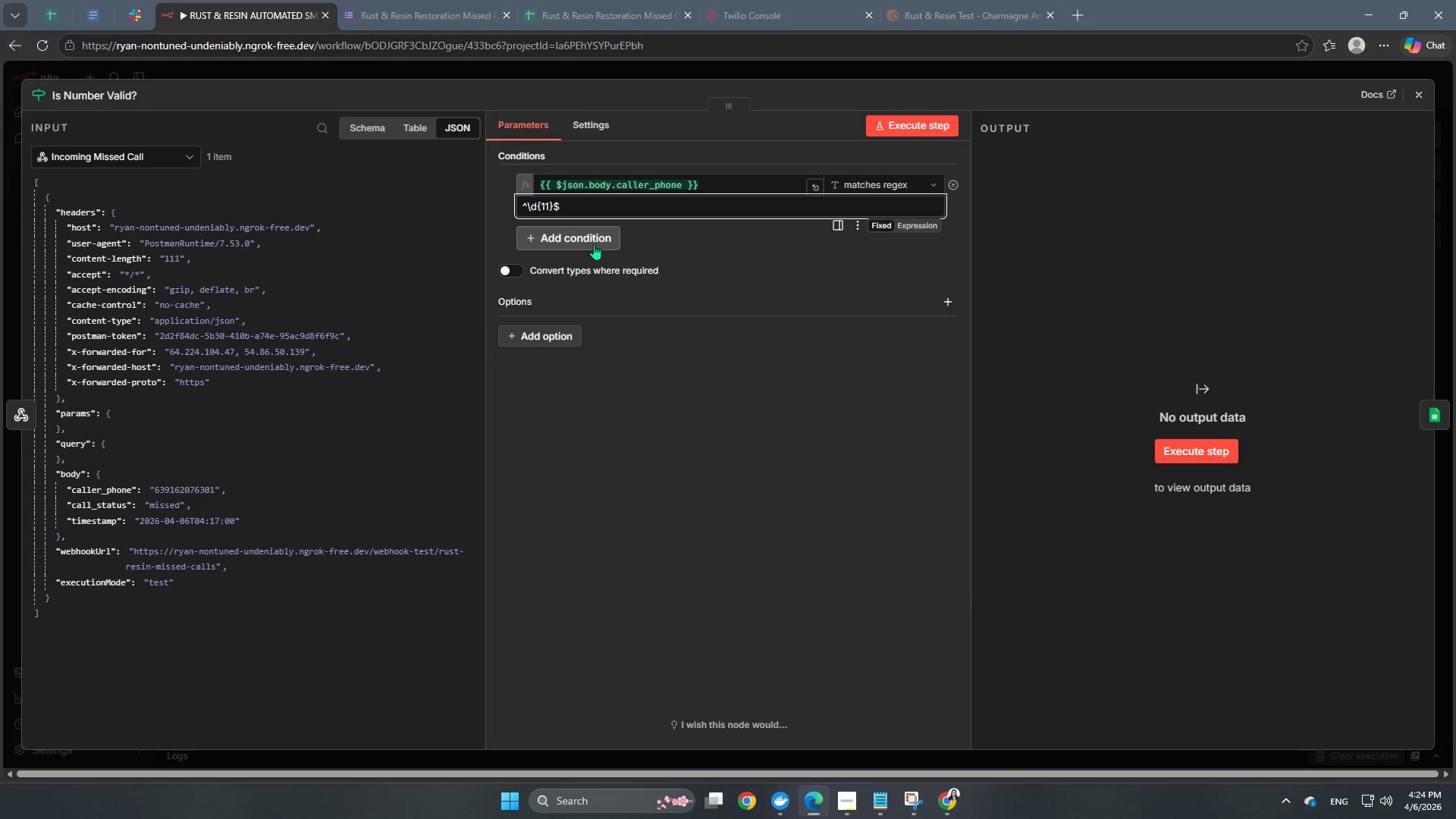 
wait(6.3)
 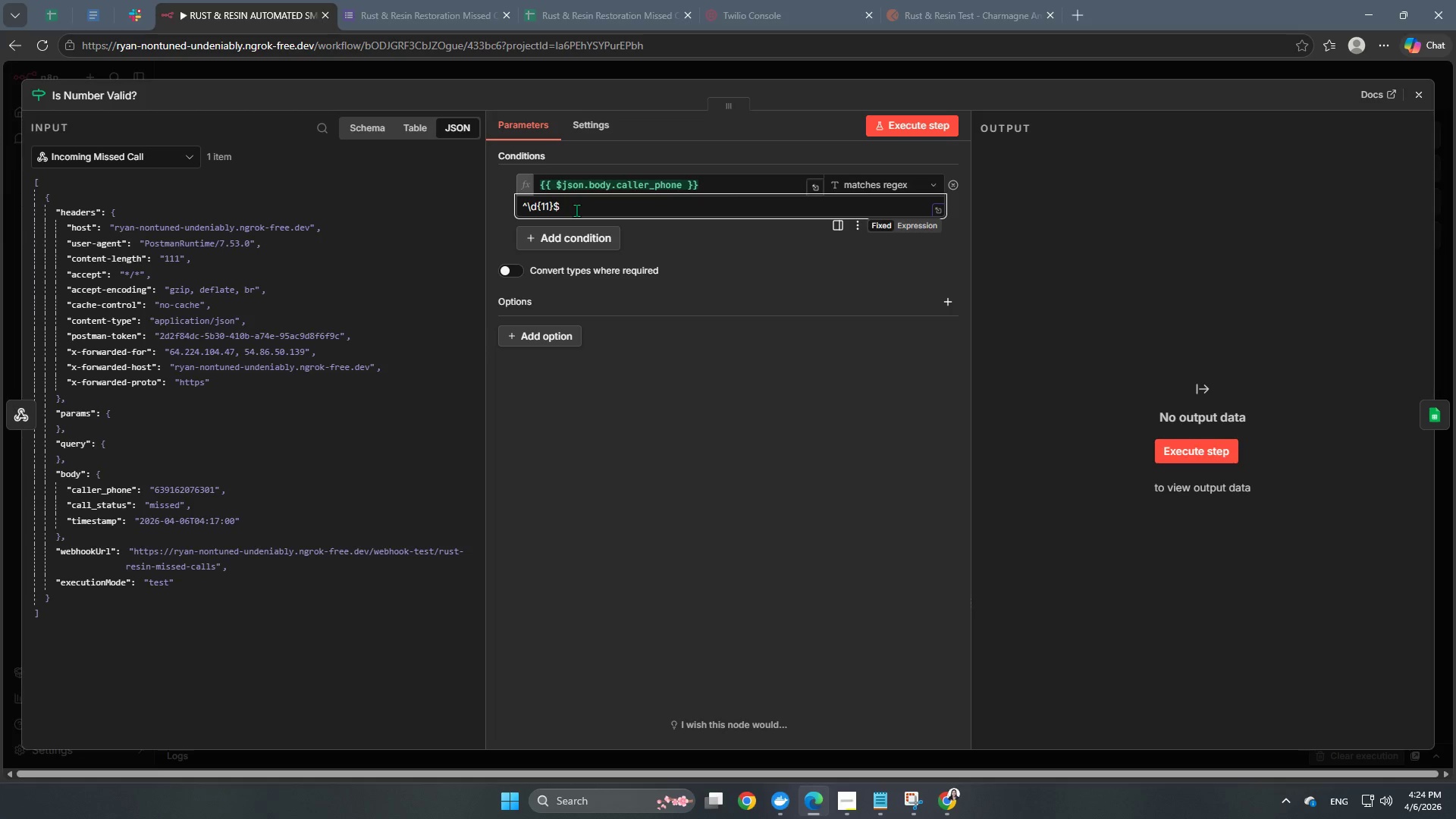 
left_click([913, 226])
 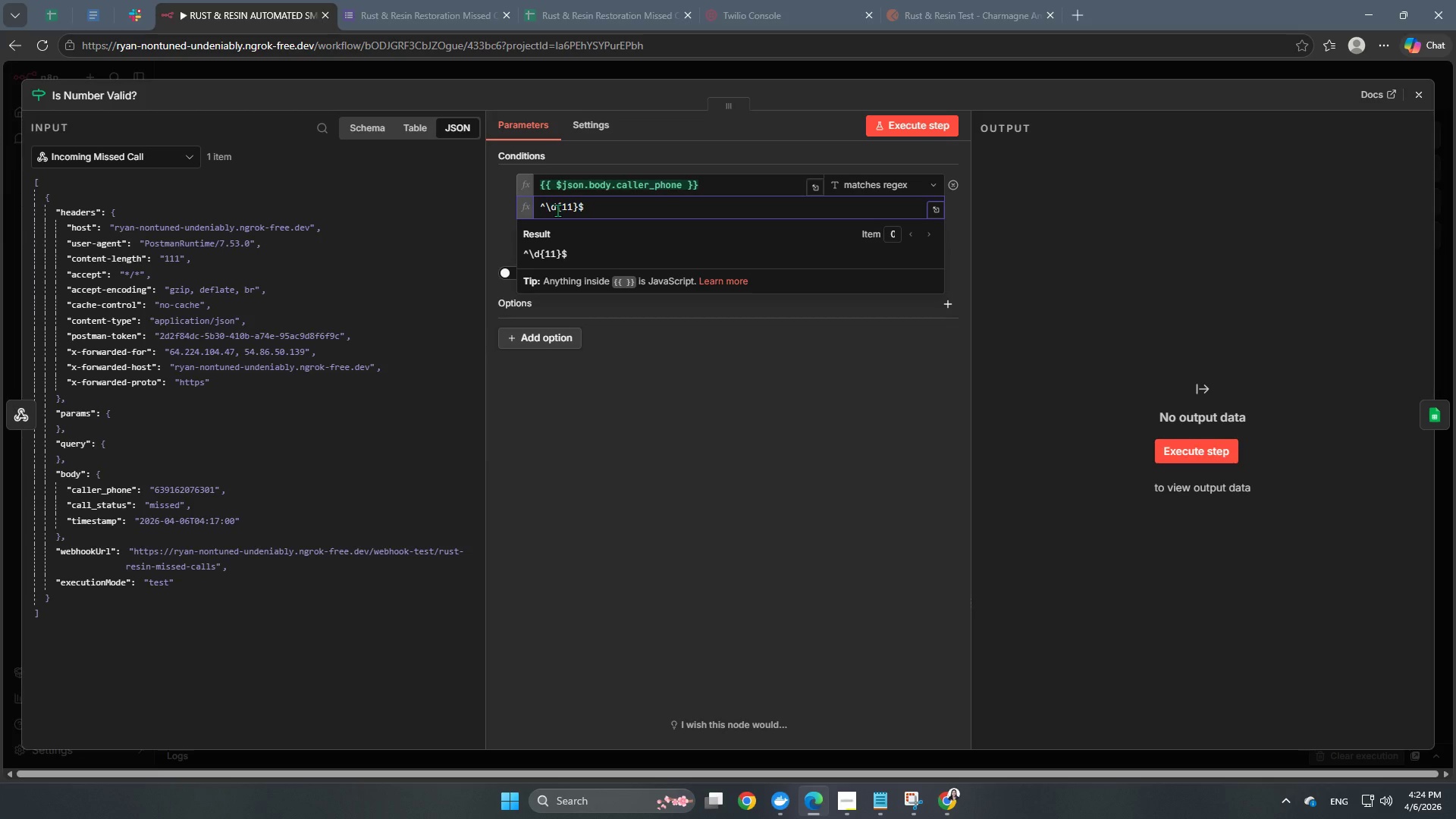 
wait(9.28)
 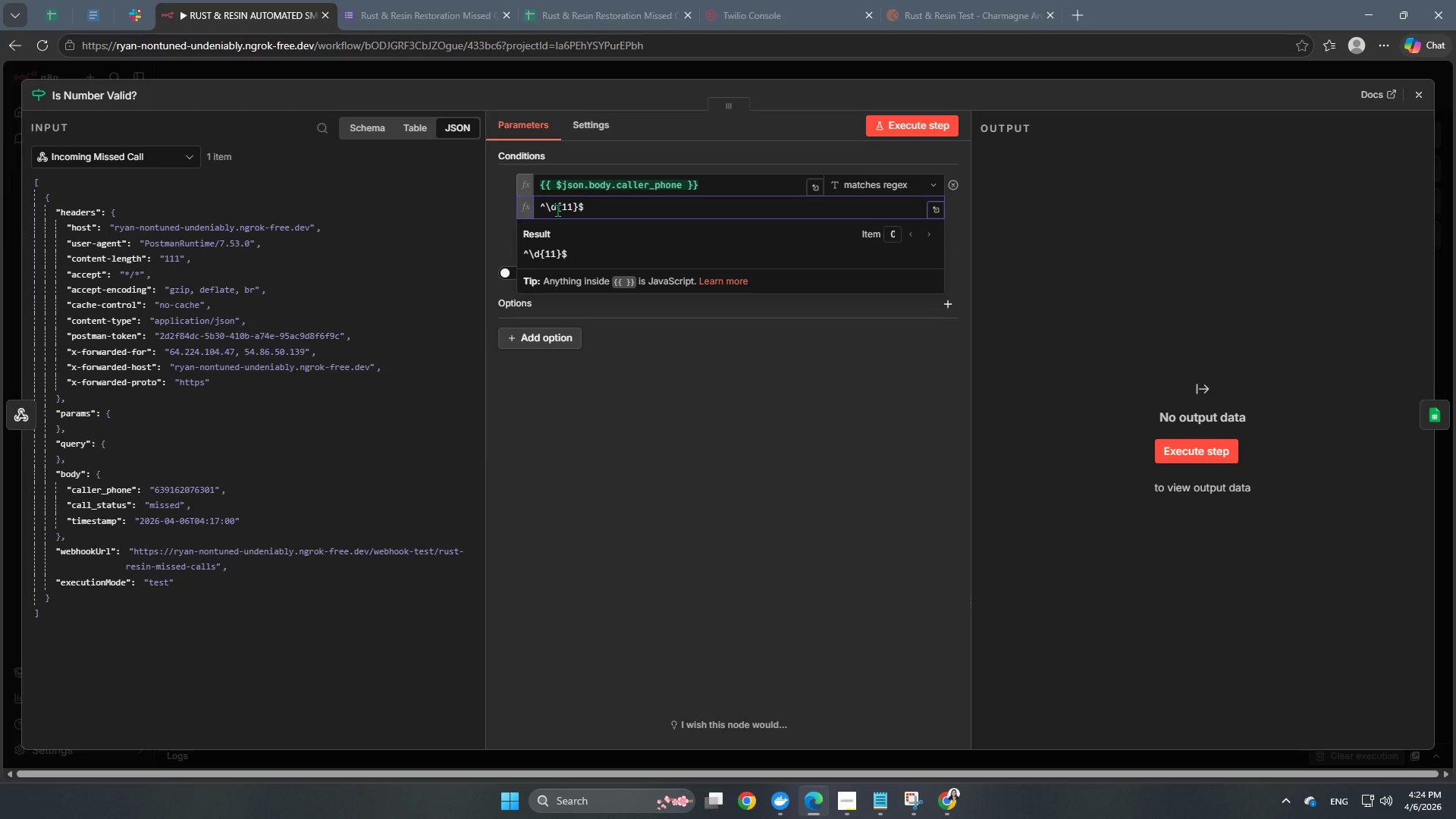 
left_click([651, 423])
 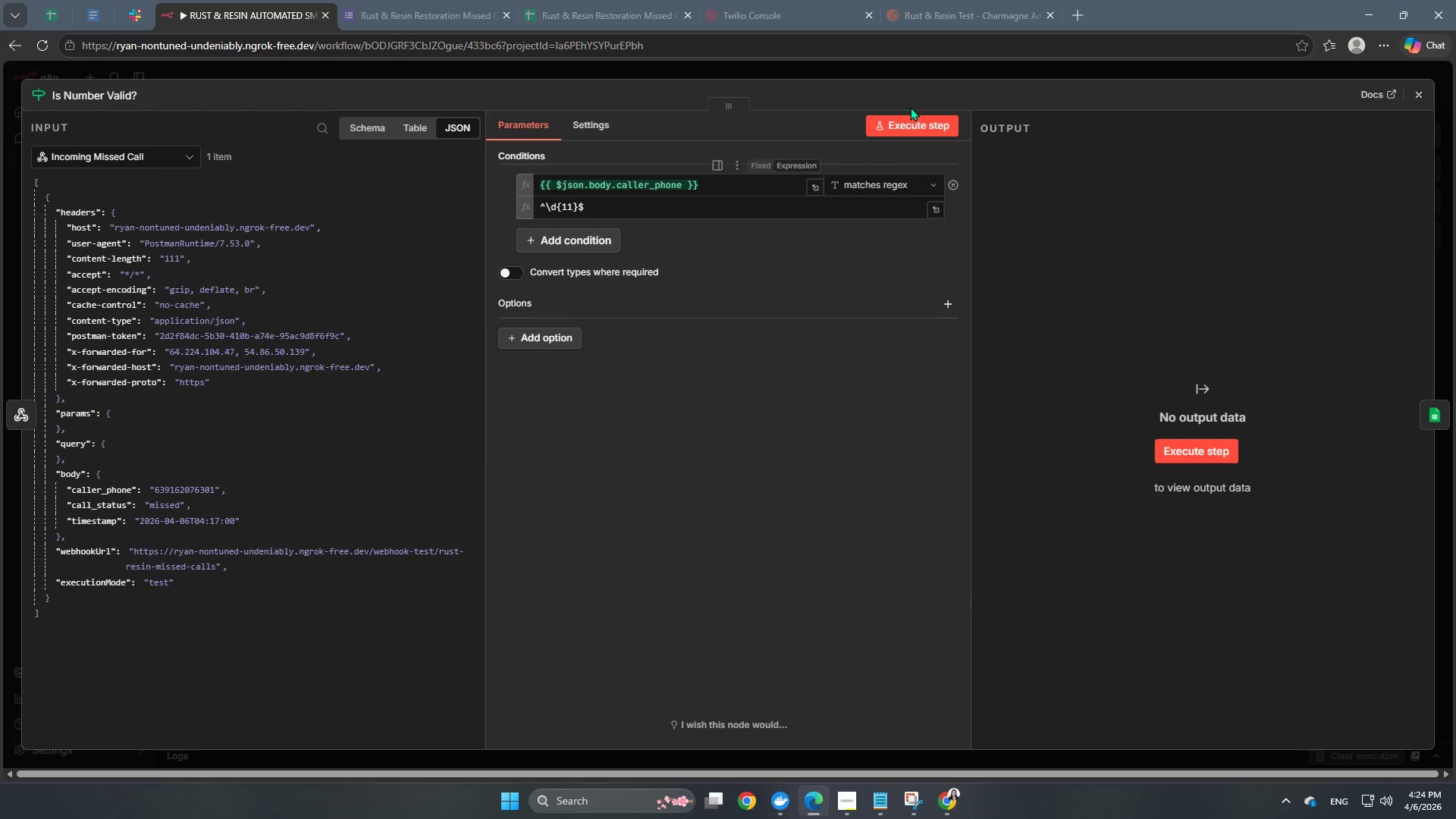 
left_click([918, 127])
 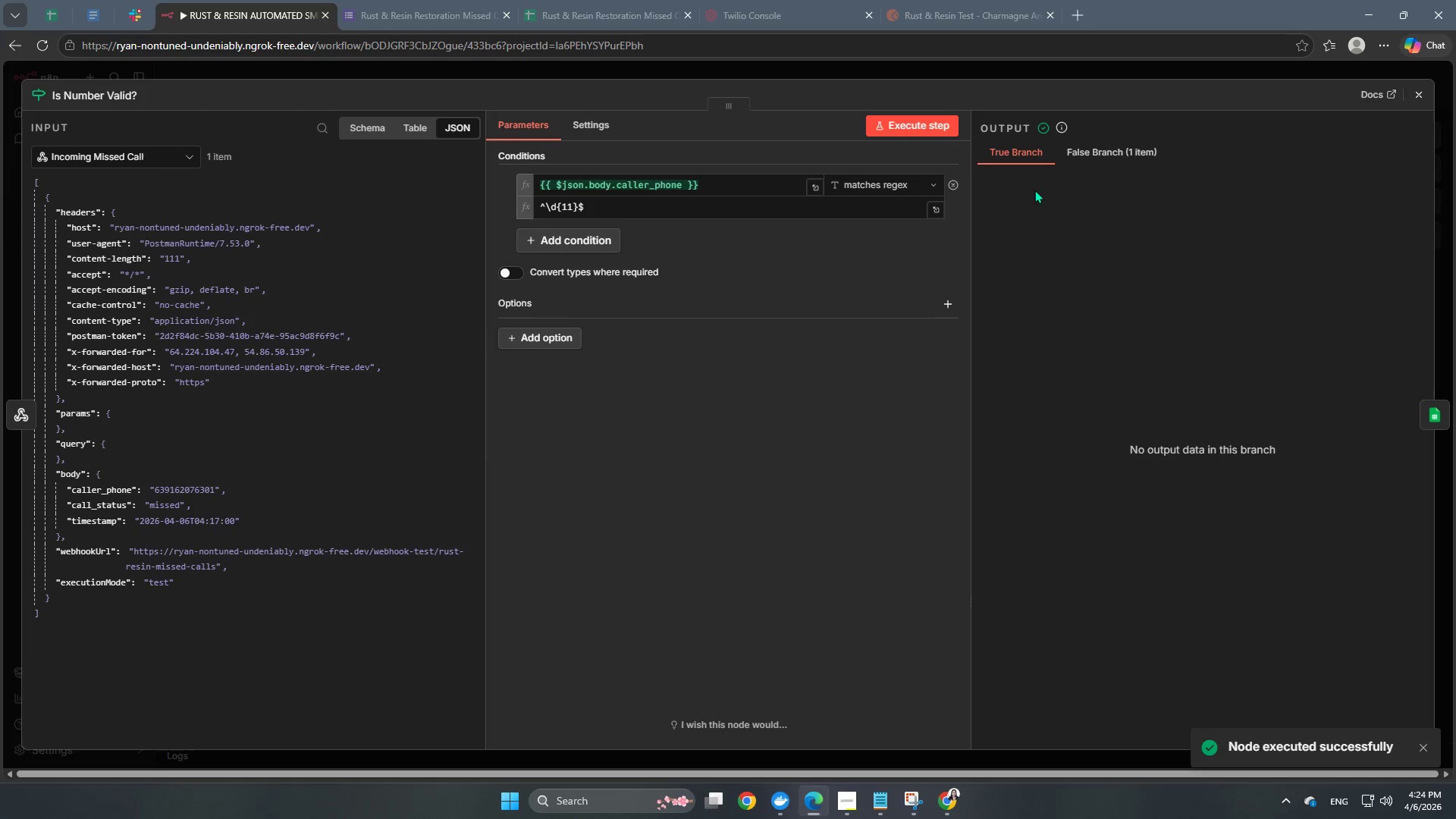 
left_click([1122, 161])
 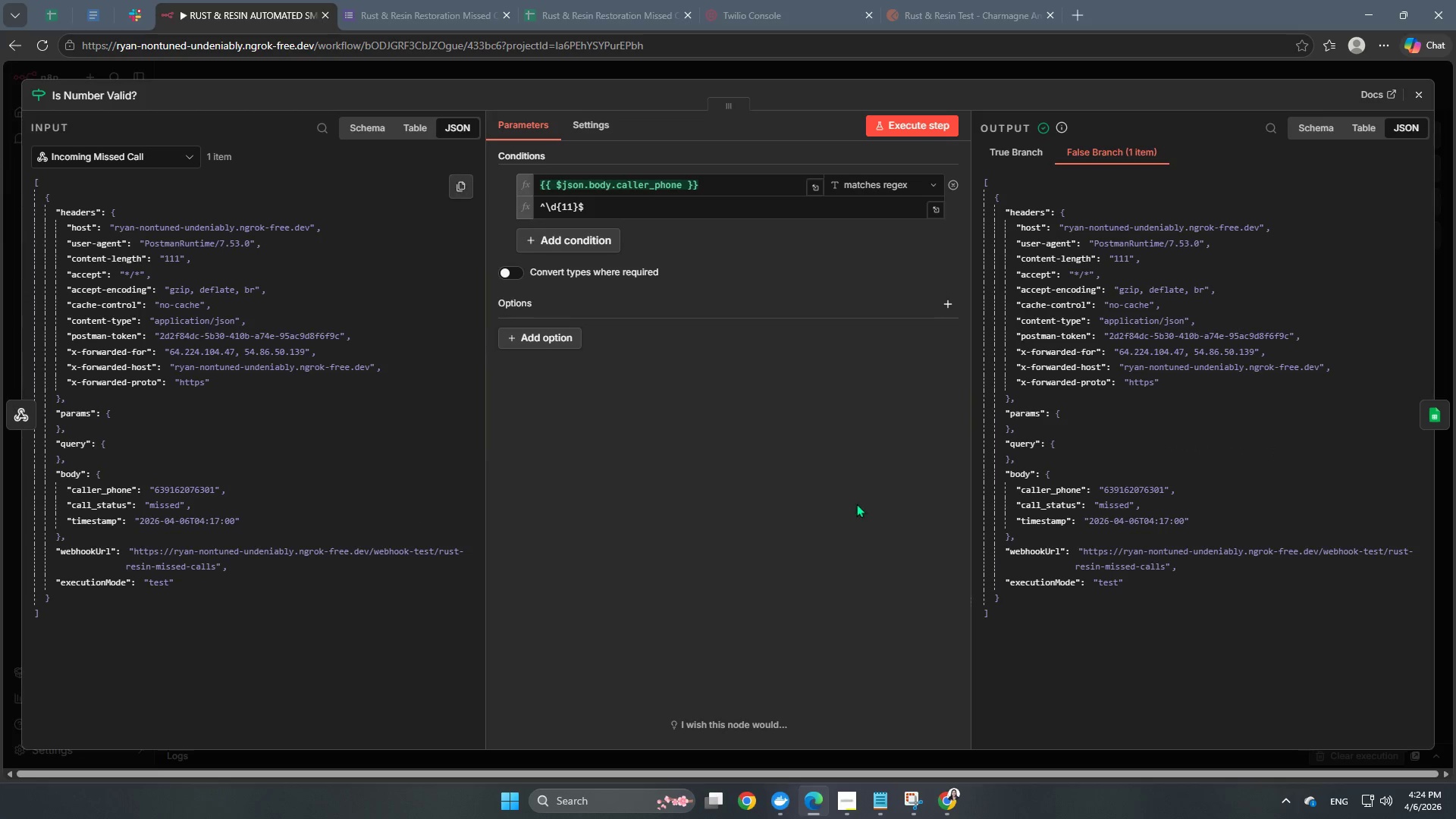 
wait(6.47)
 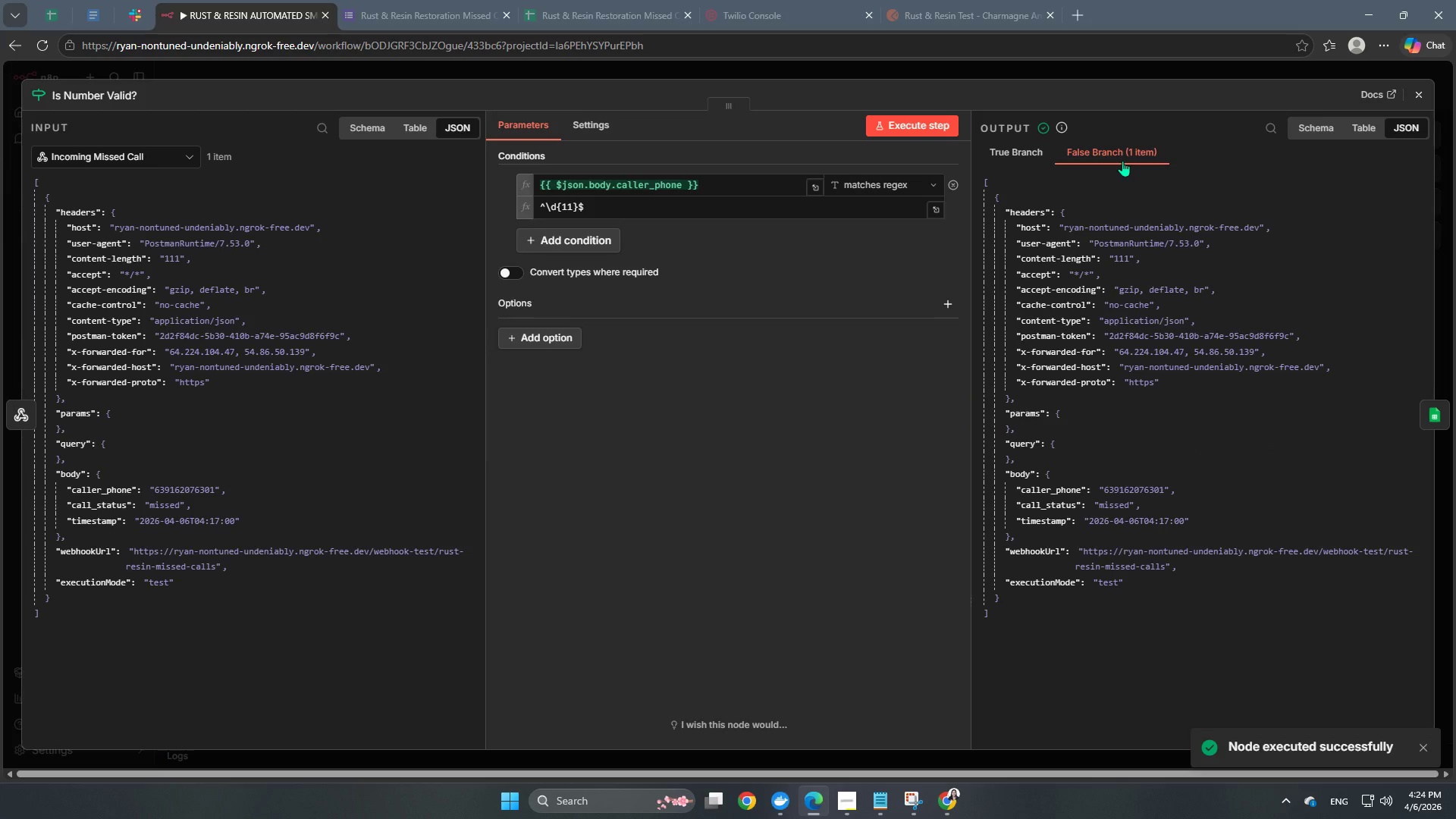 
left_click([42, 14])
 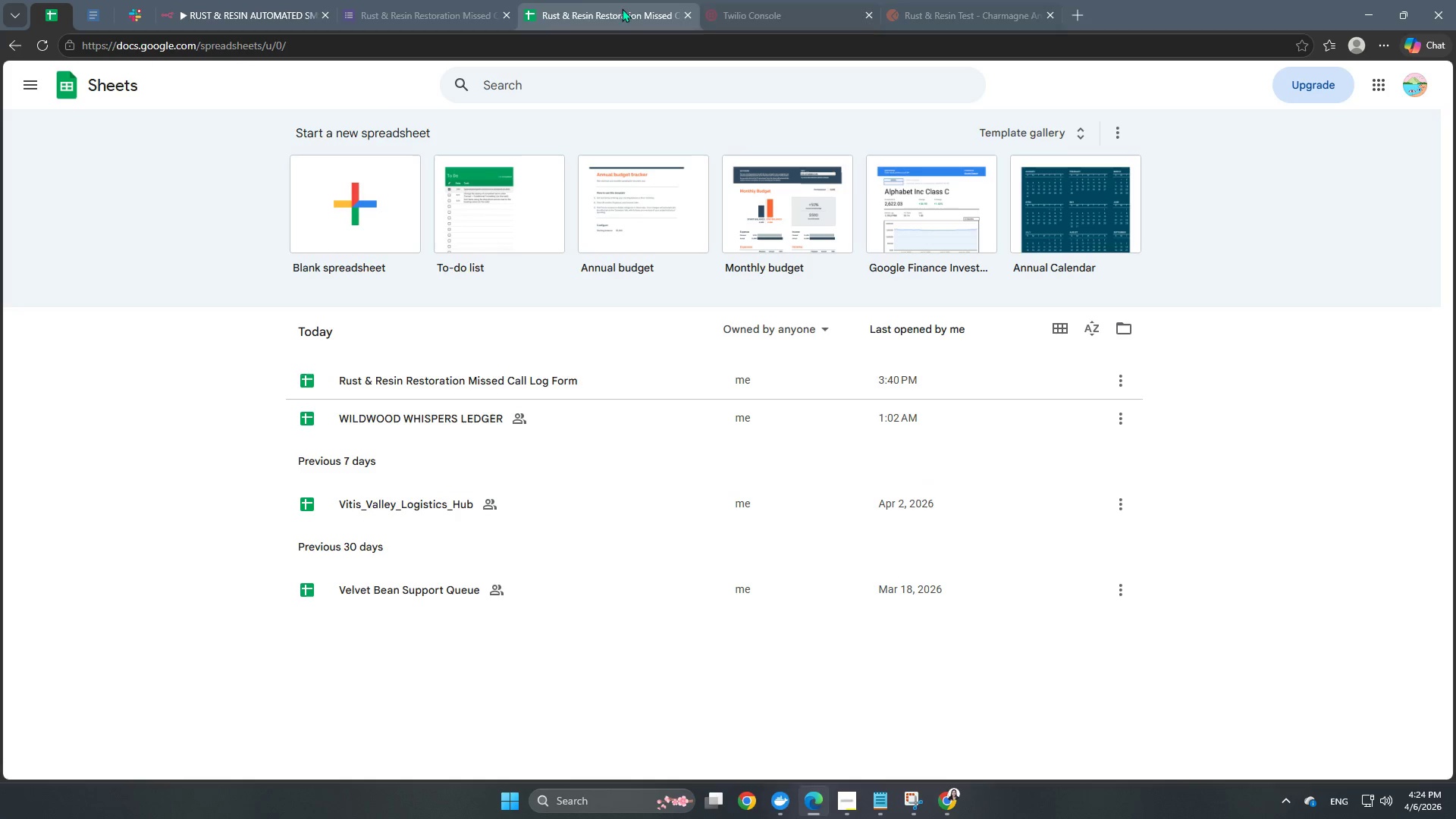 
left_click([614, 8])
 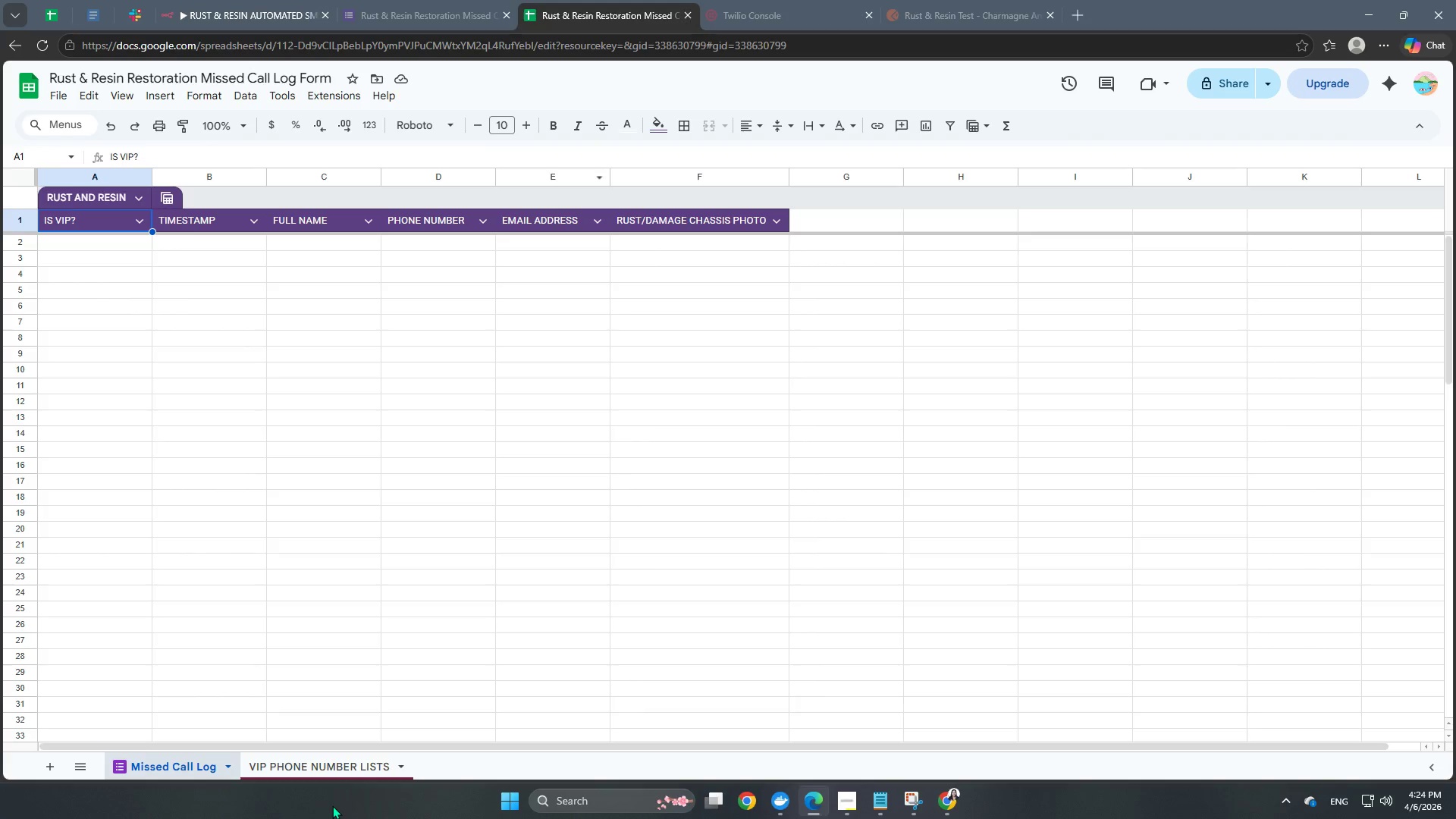 
left_click([331, 766])
 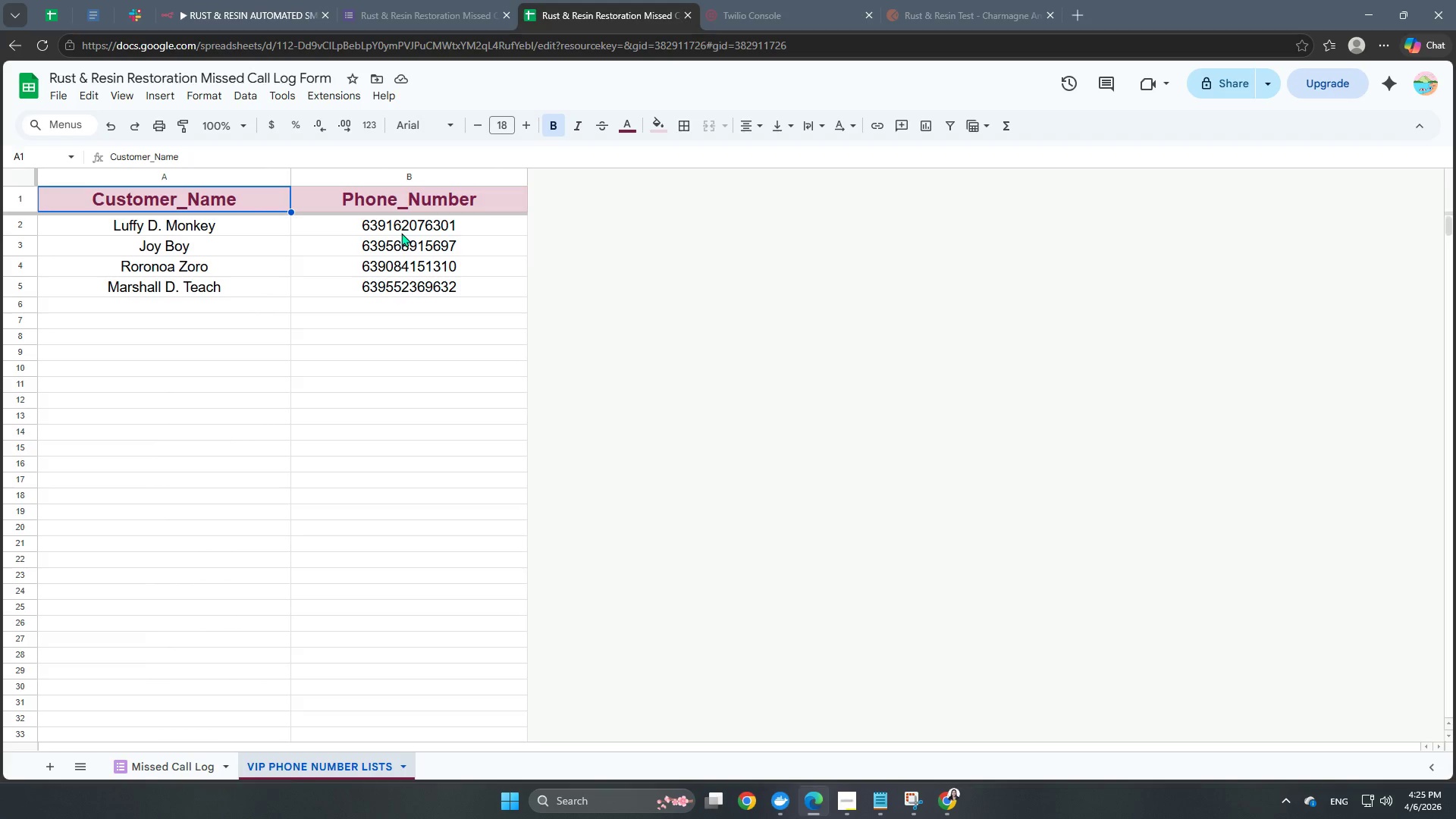 
wait(10.69)
 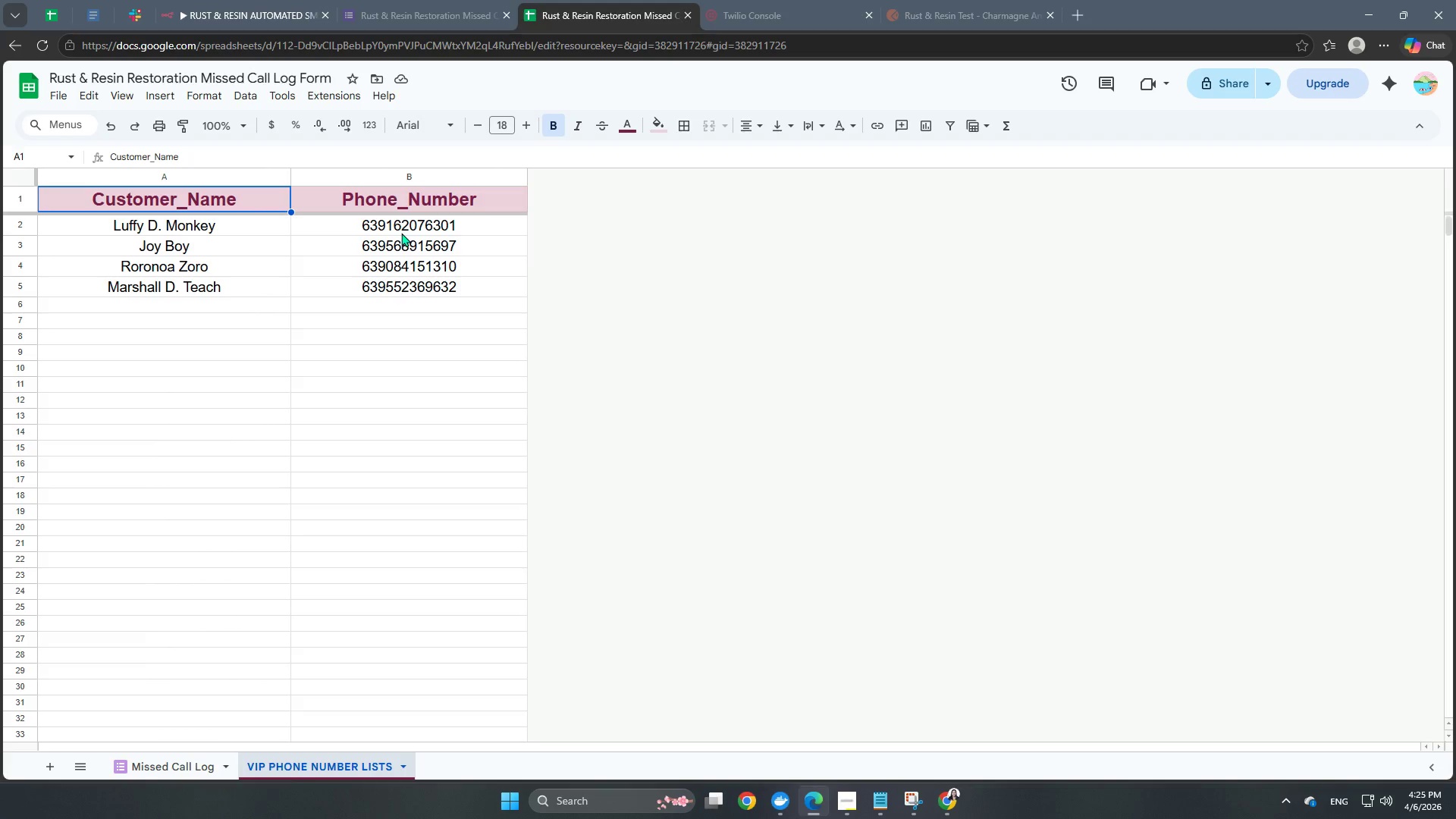 
left_click([55, 9])
 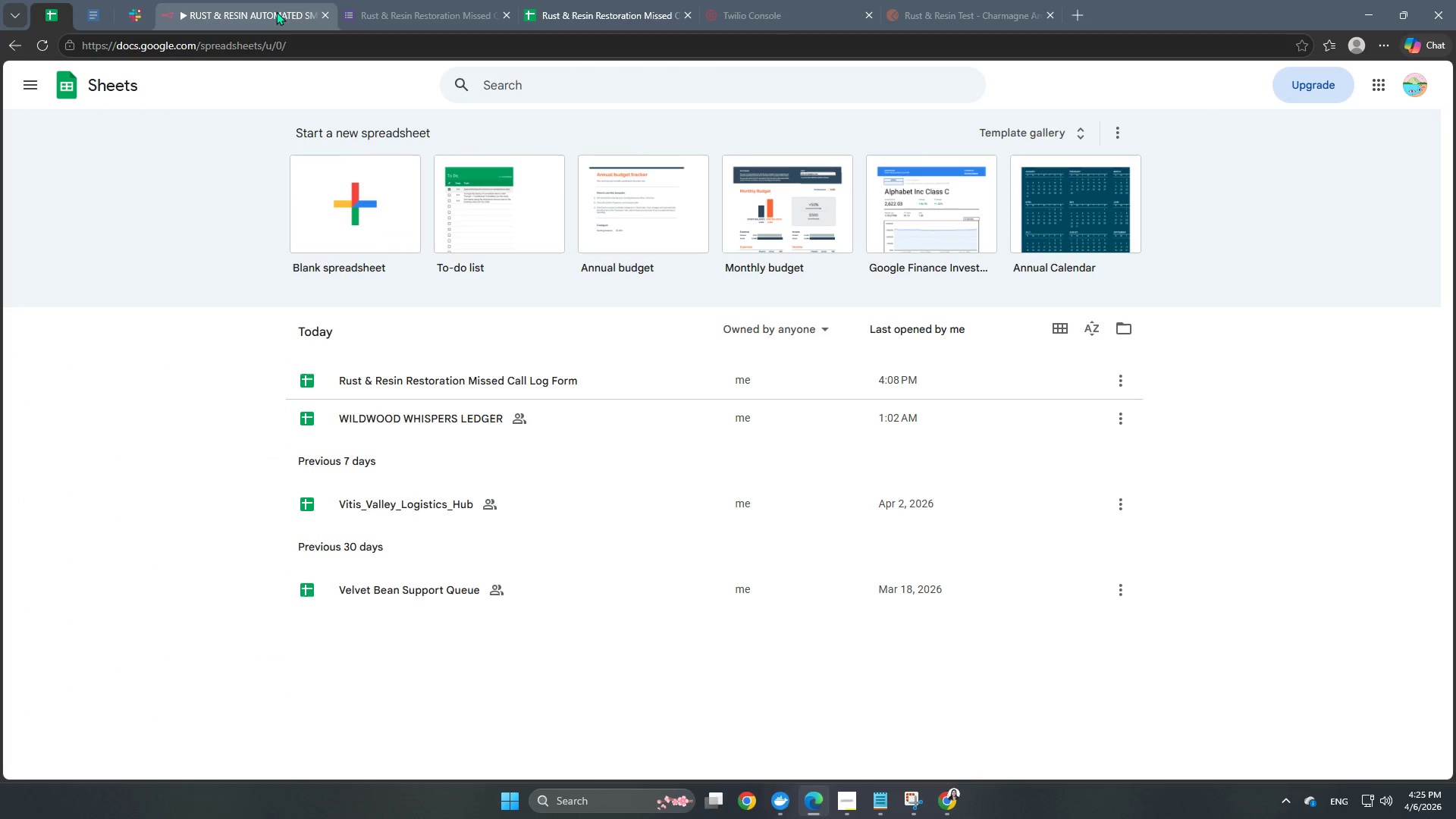 
left_click([277, 12])
 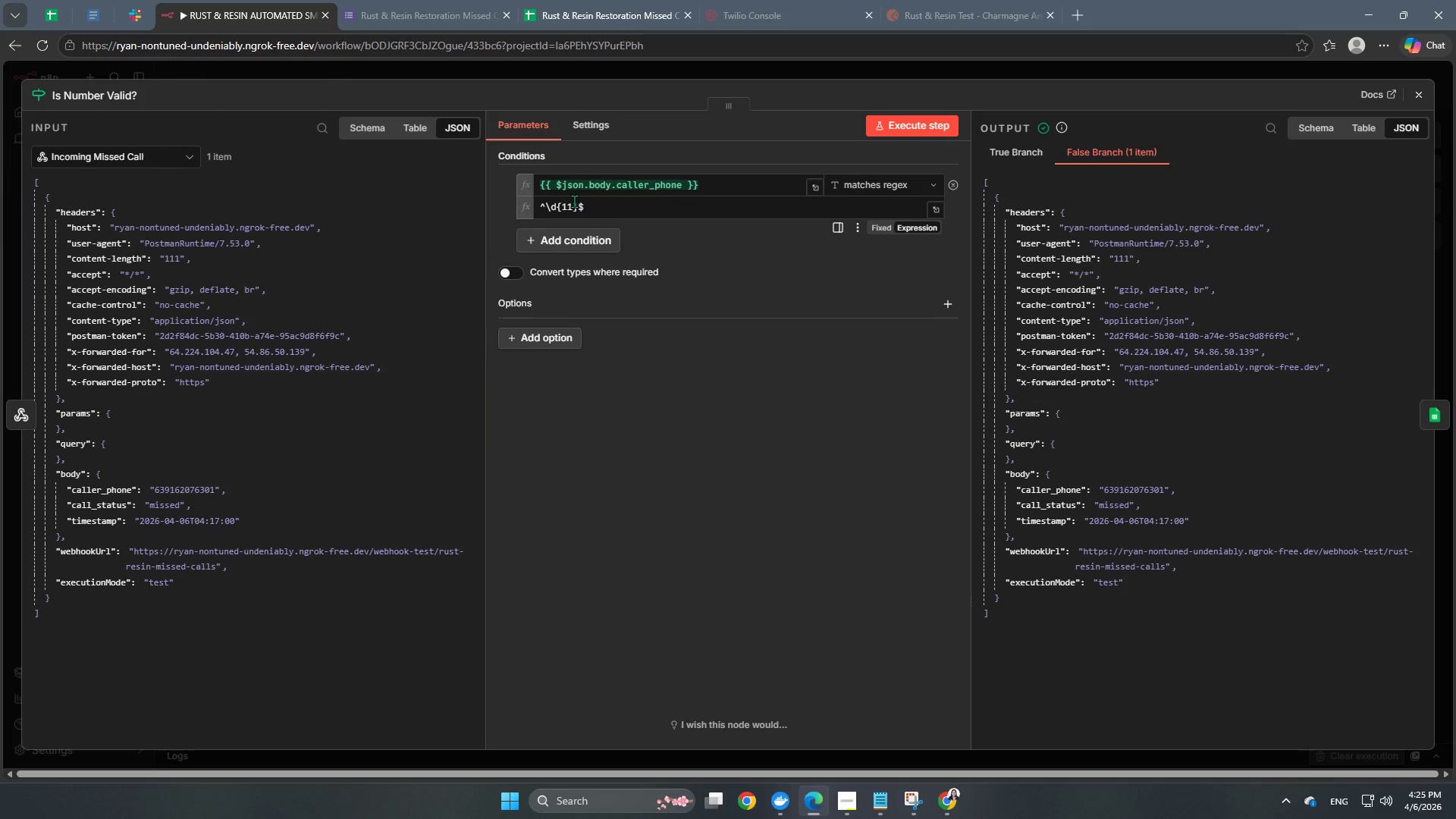 
left_click([576, 207])
 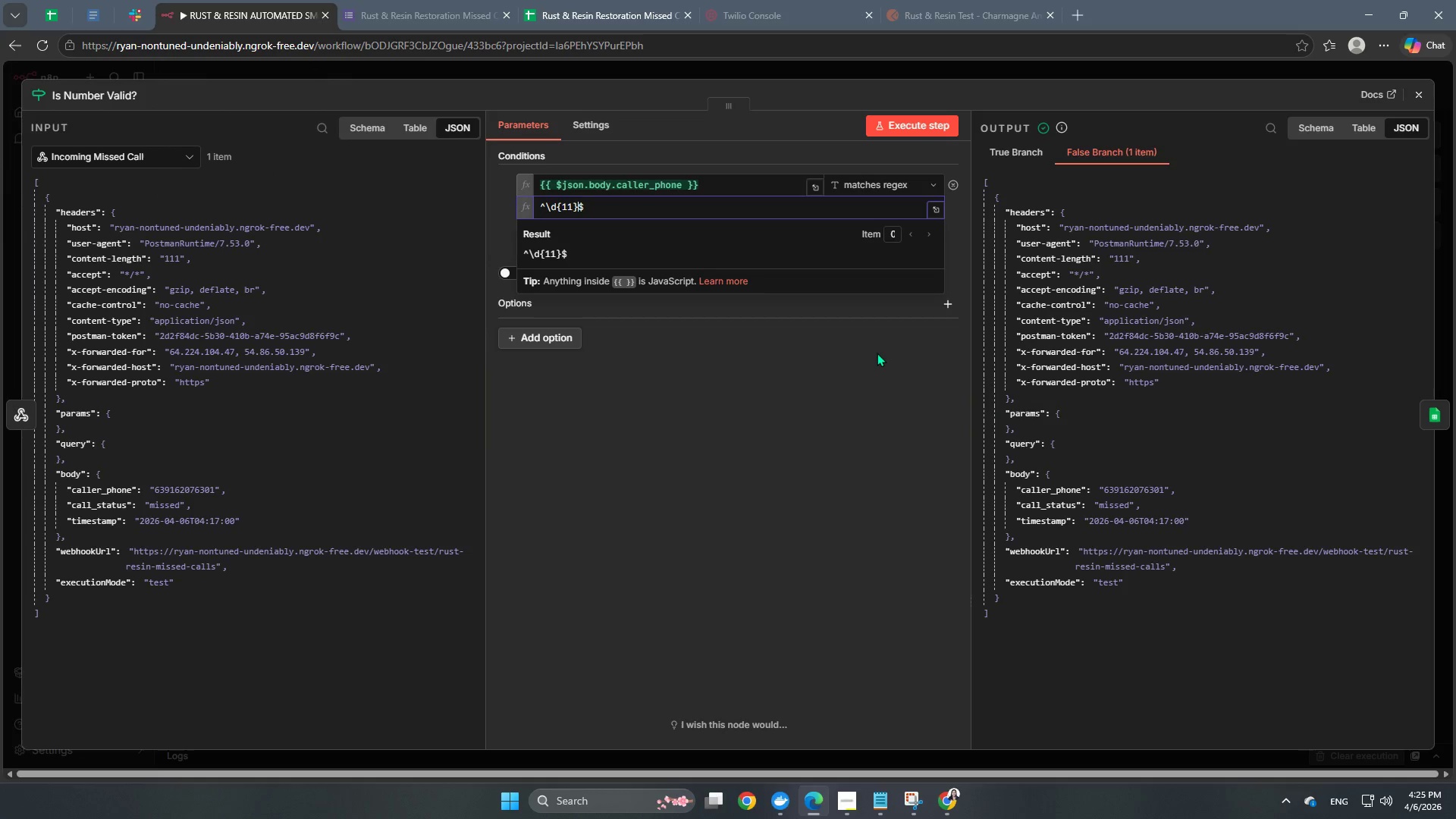 
key(ArrowLeft)
 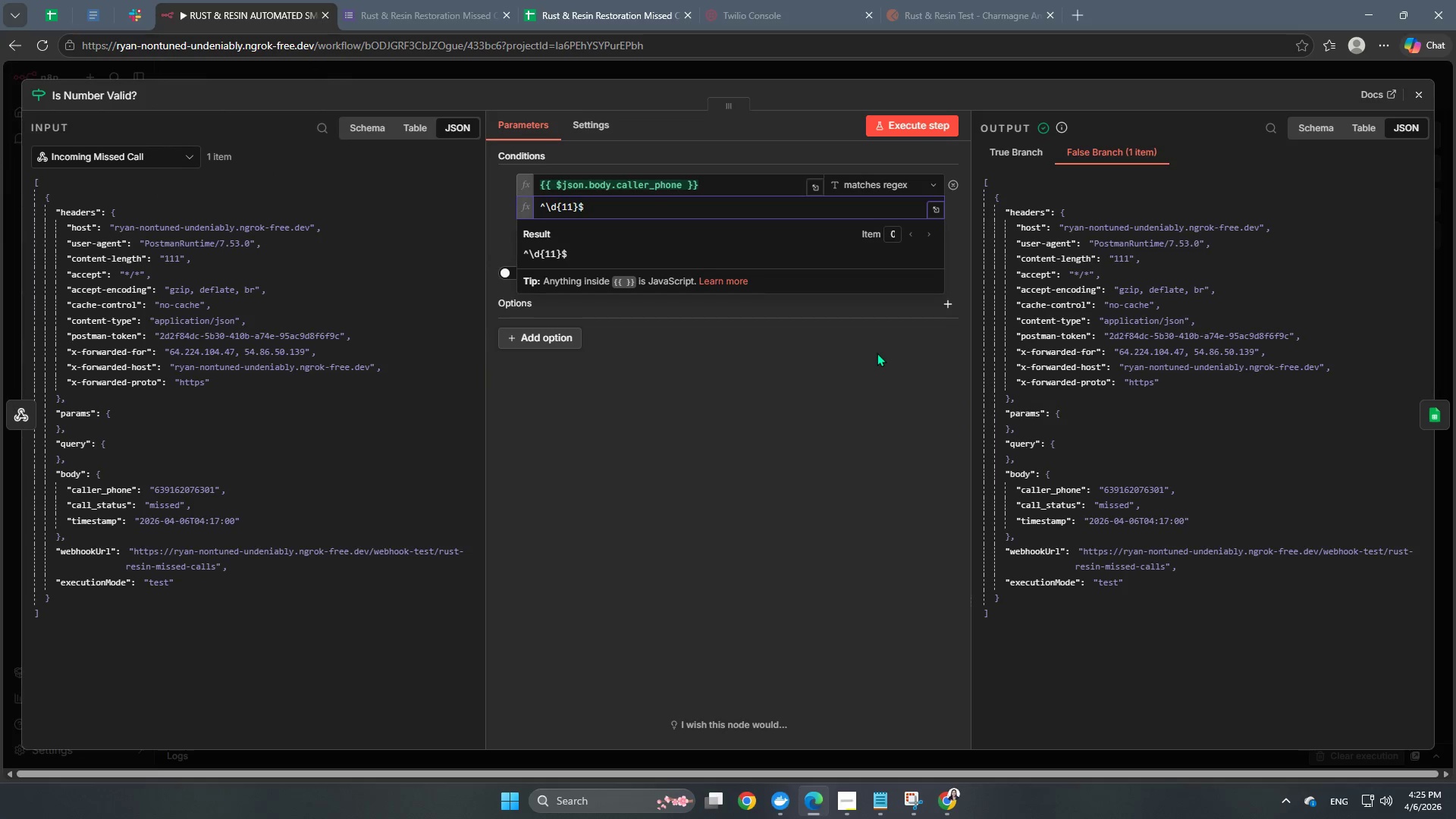 
key(Comma)
 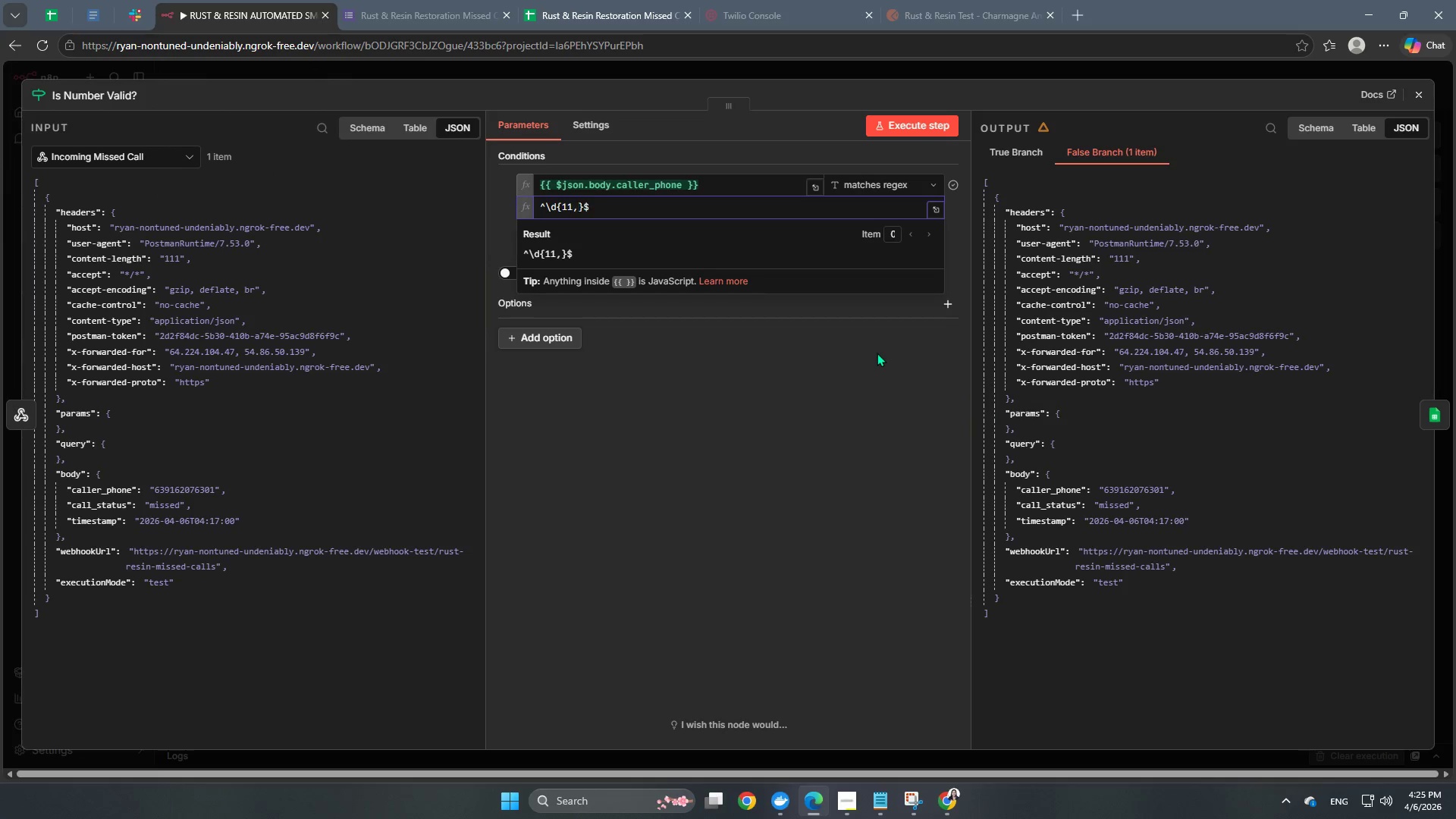 
key(Numpad1)
 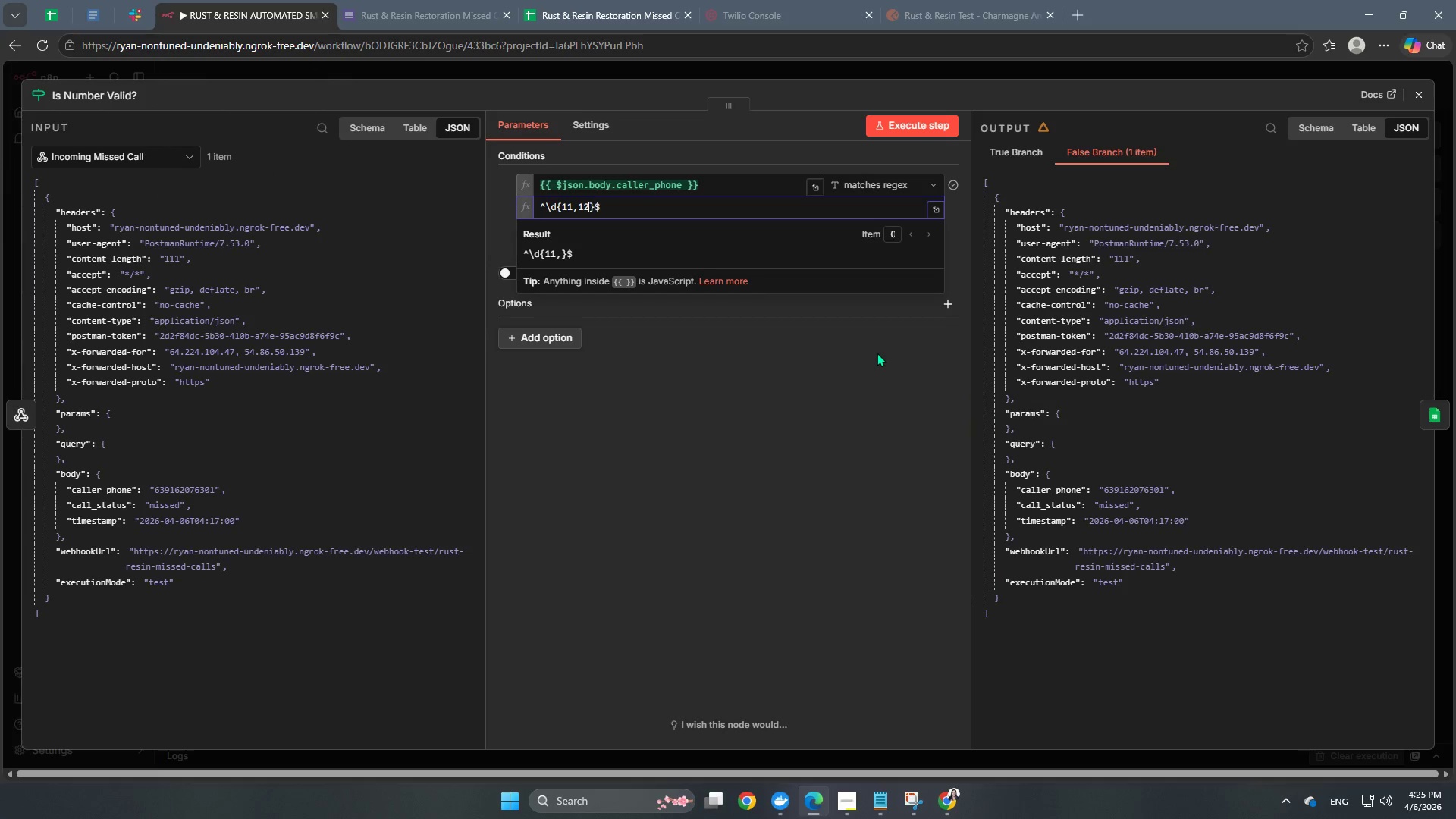 
key(Numpad2)
 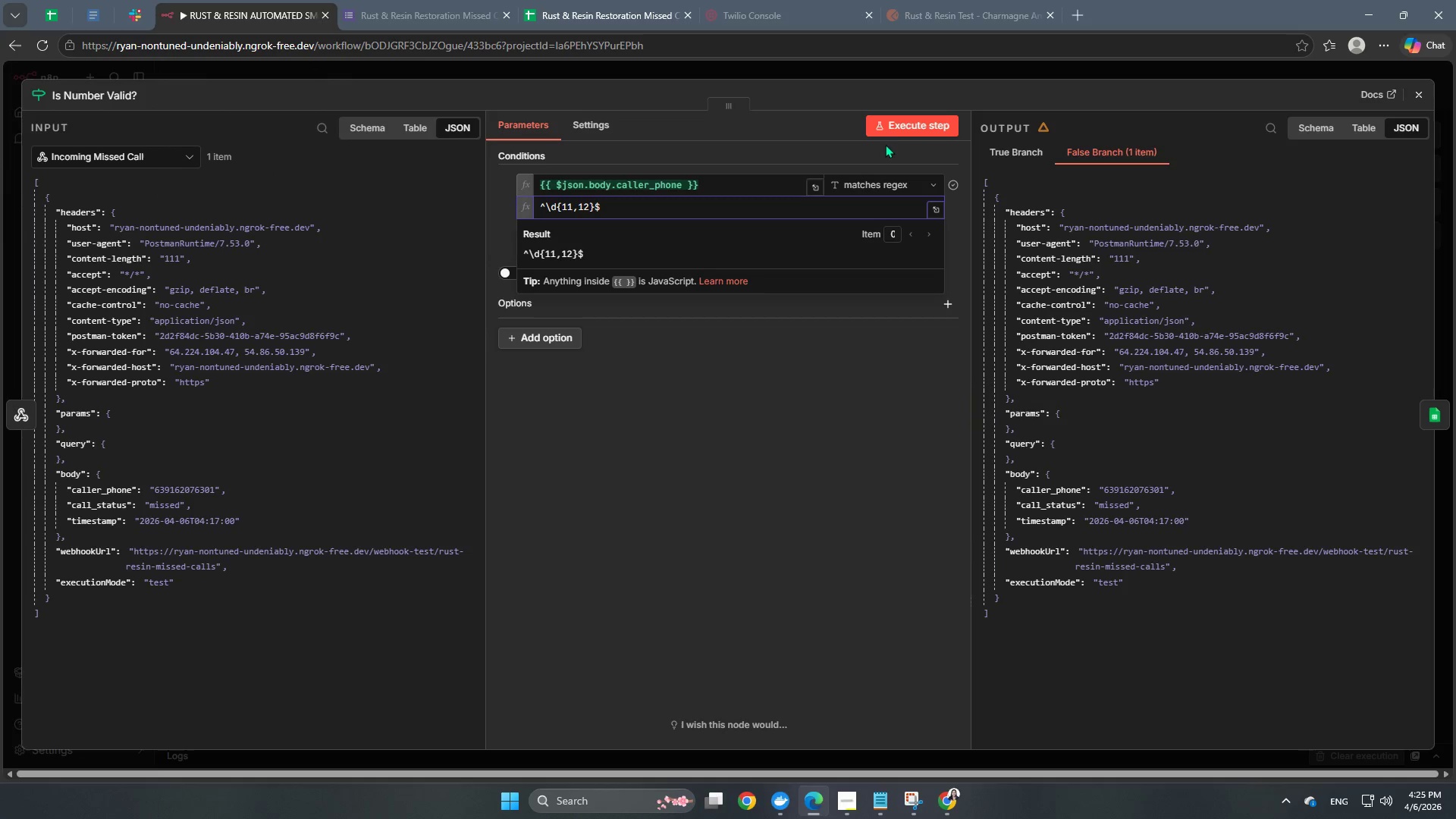 
left_click([902, 127])
 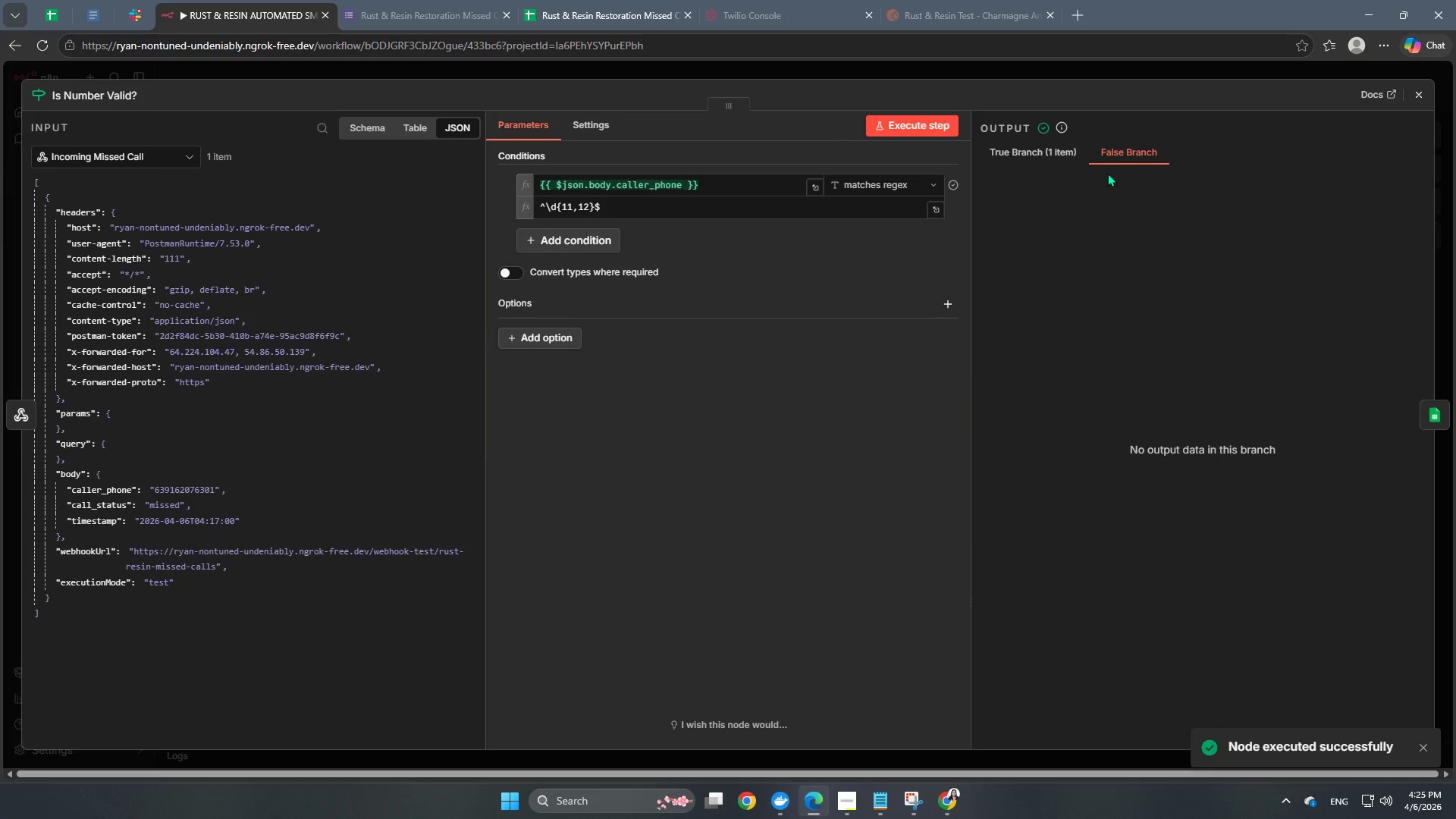 
left_click([1060, 149])
 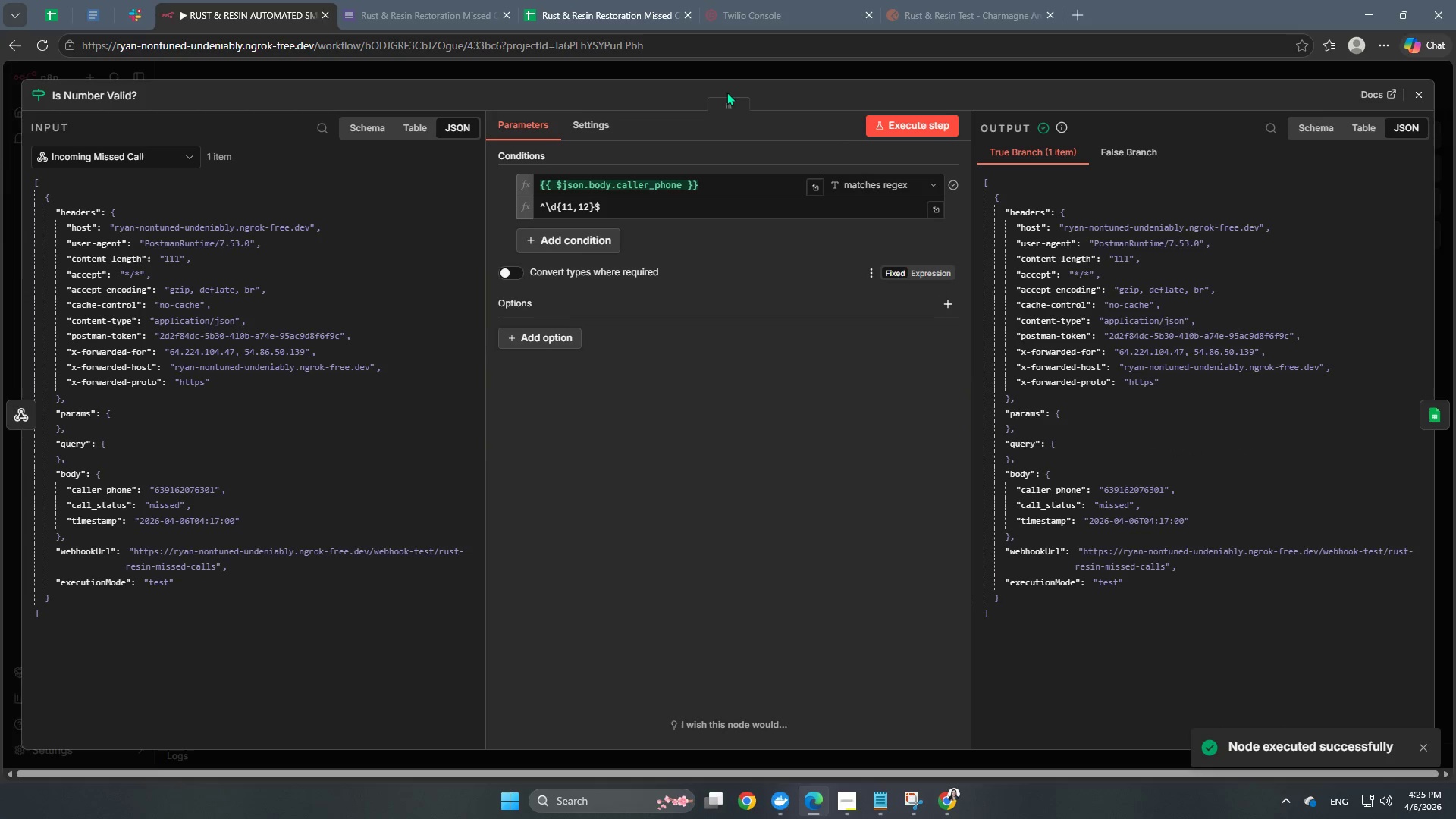 
left_click([748, 72])
 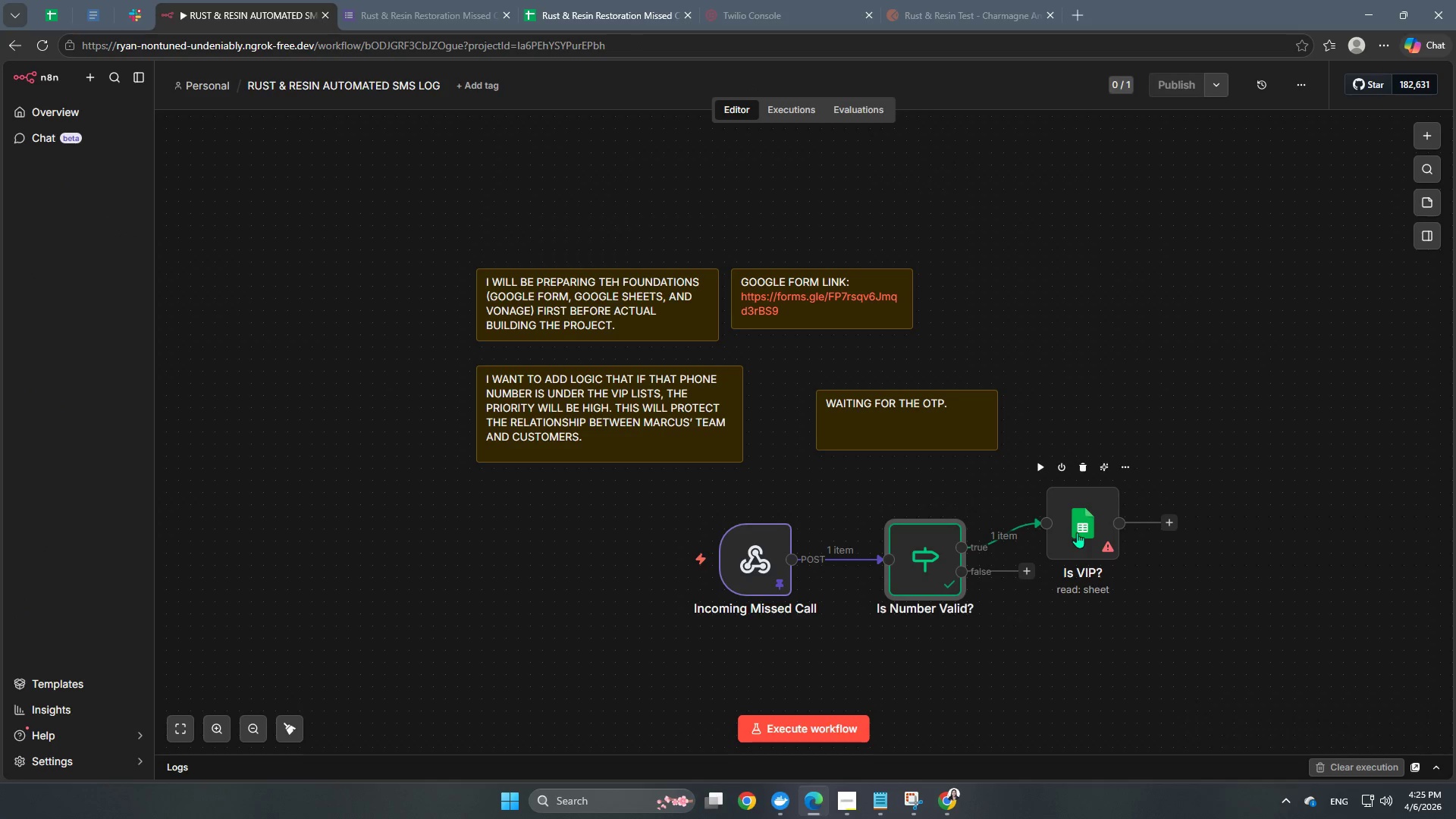 
double_click([1076, 532])
 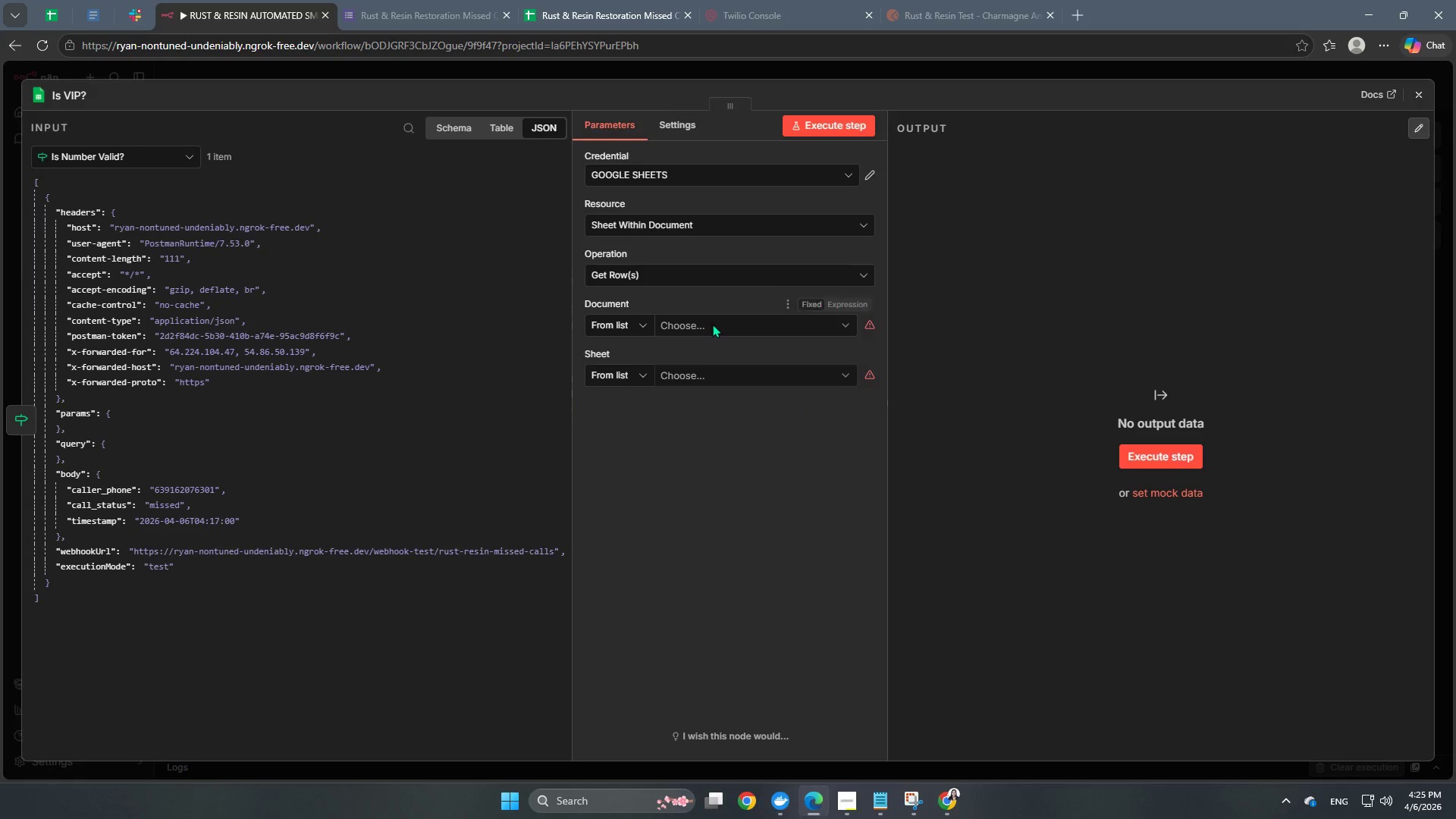 
left_click([704, 334])
 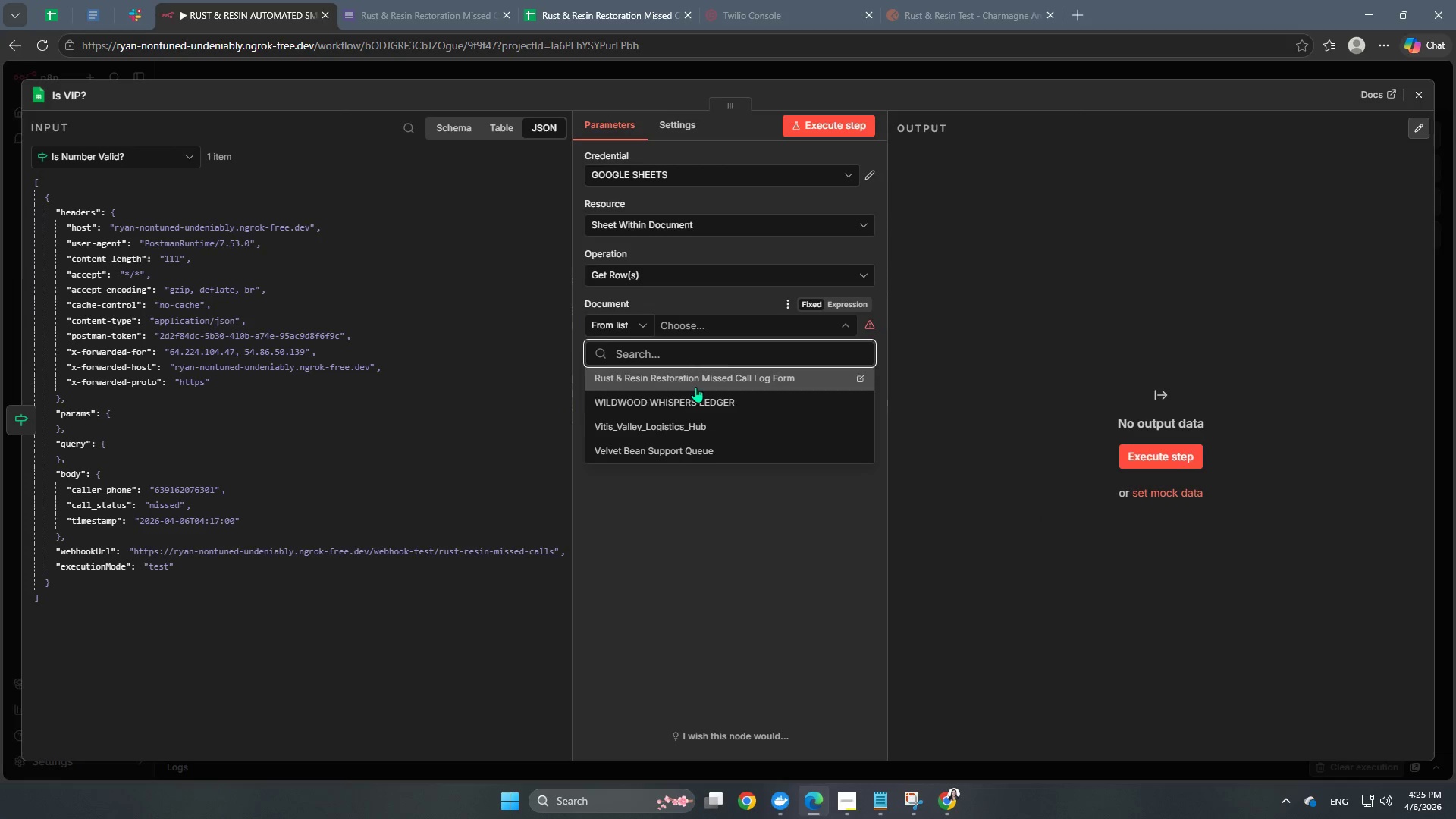 
left_click([703, 379])
 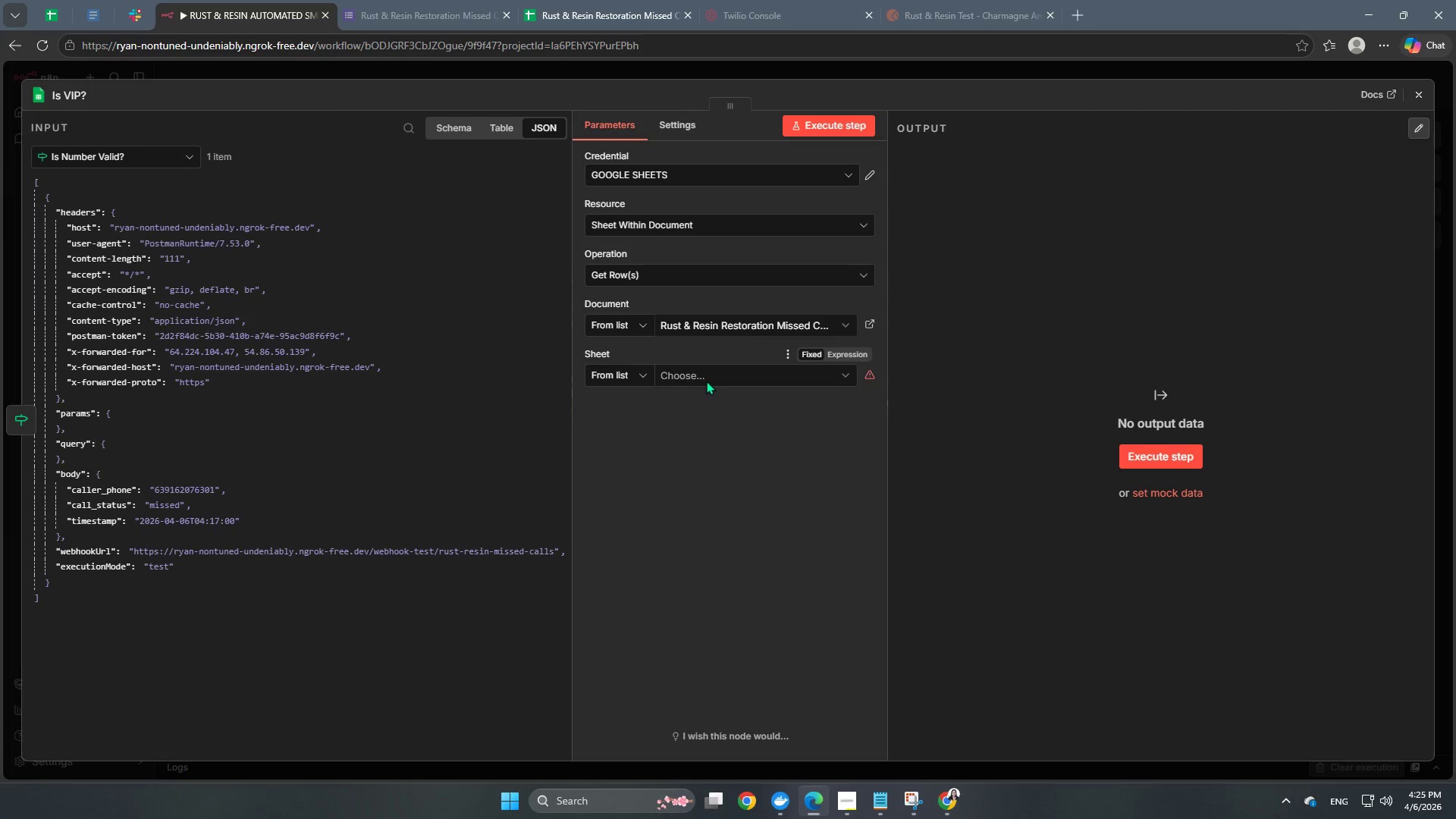 
left_click([713, 372])
 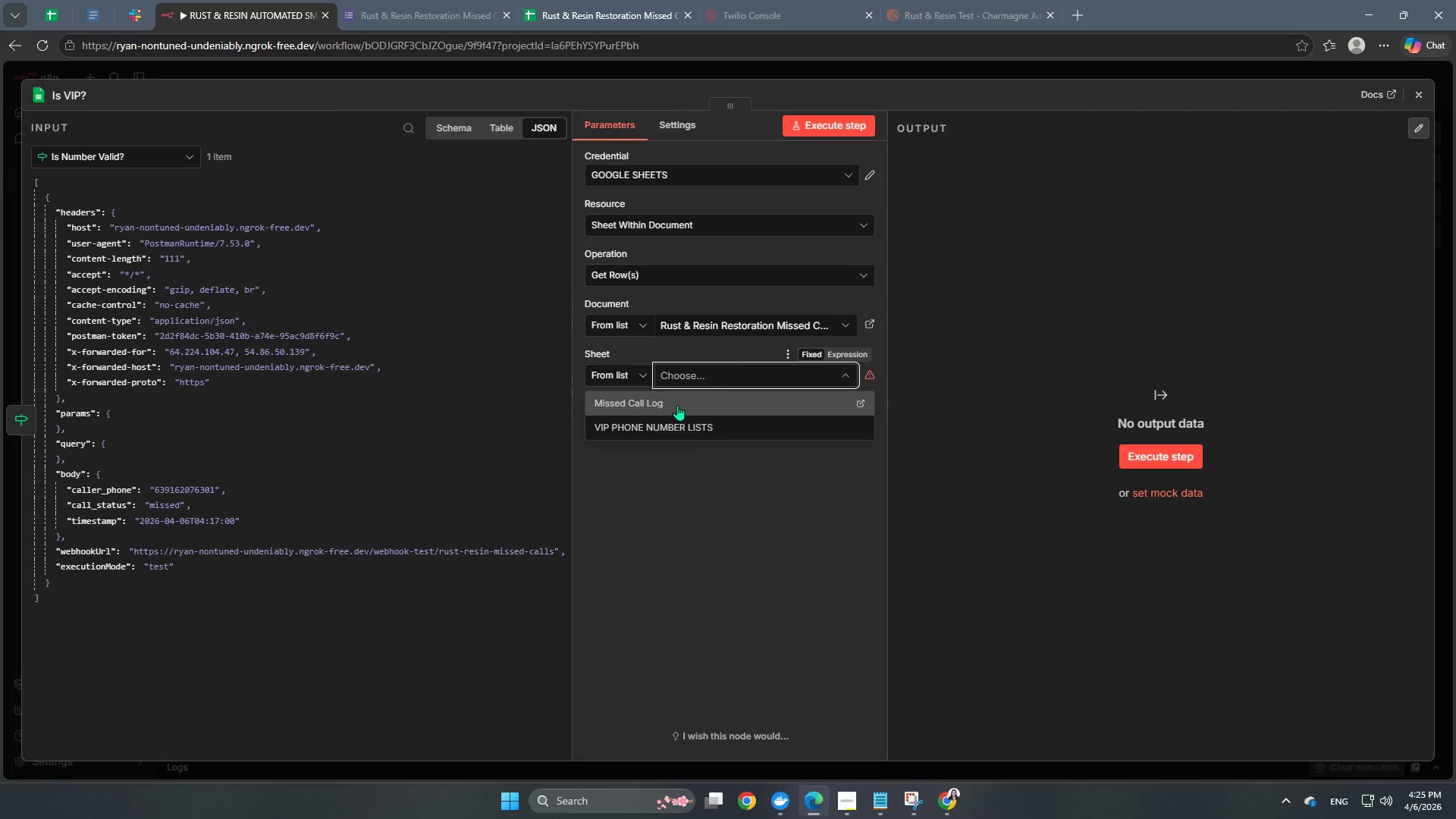 
left_click([679, 419])
 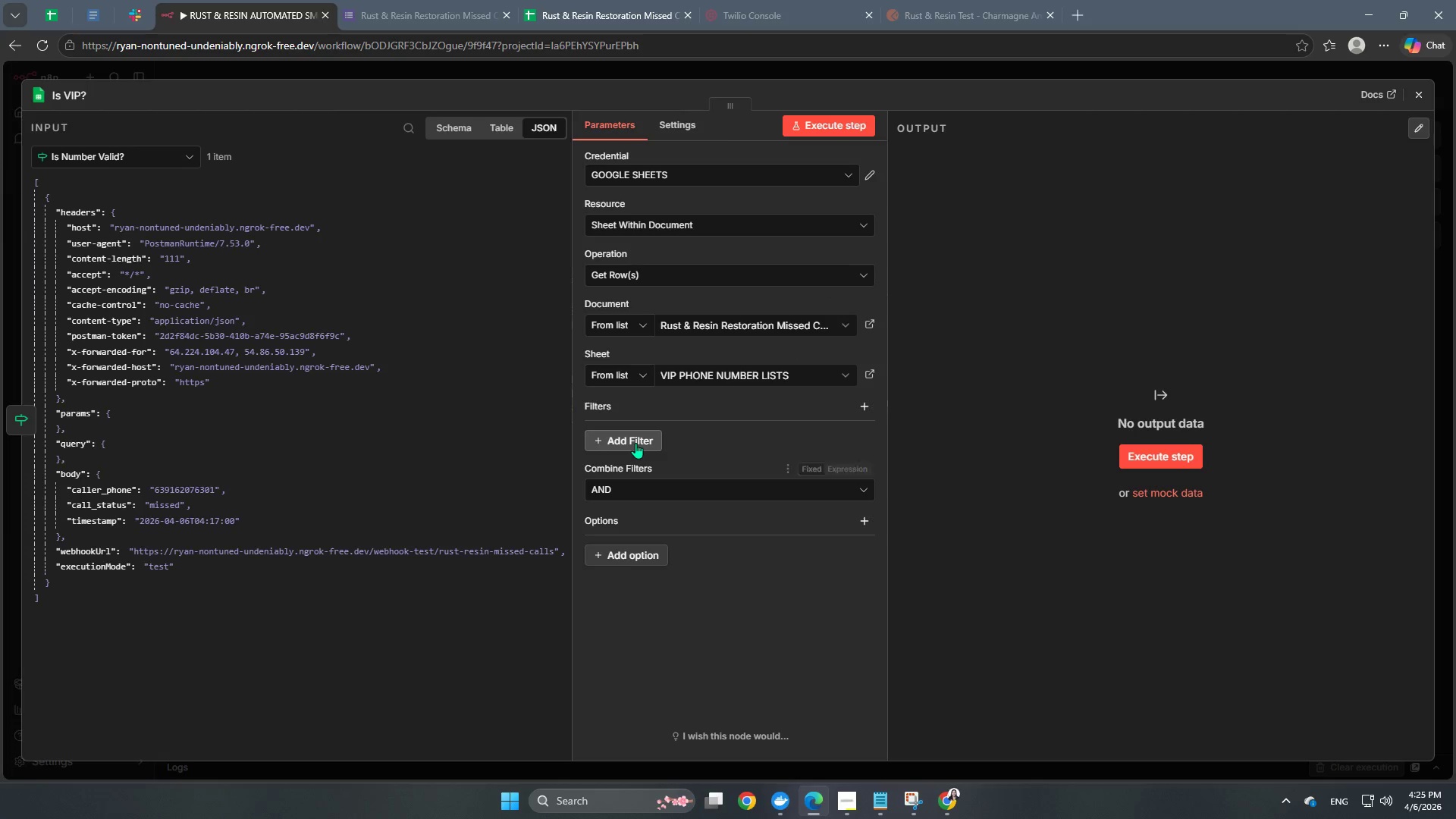 
left_click([634, 560])
 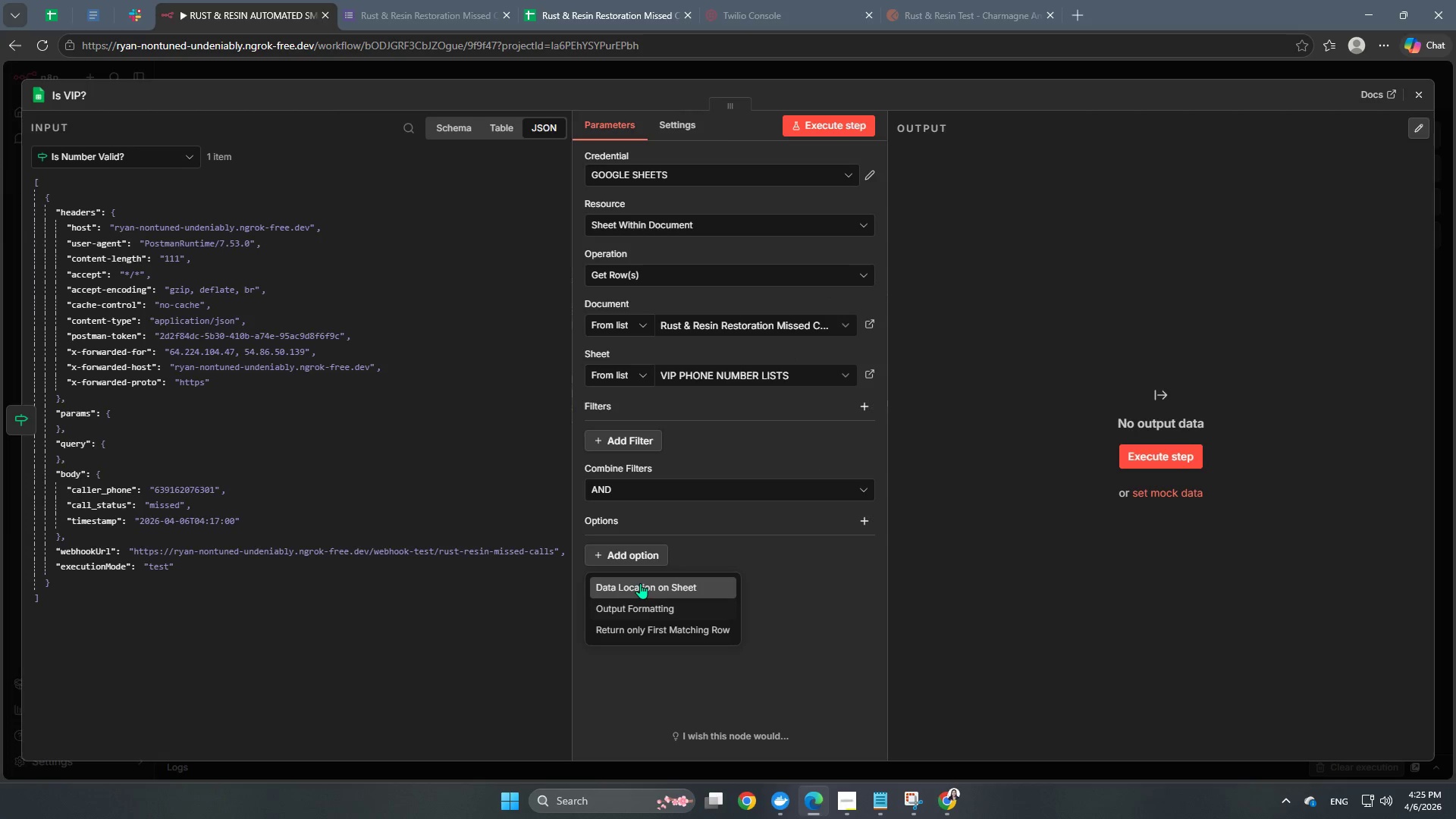 
wait(6.34)
 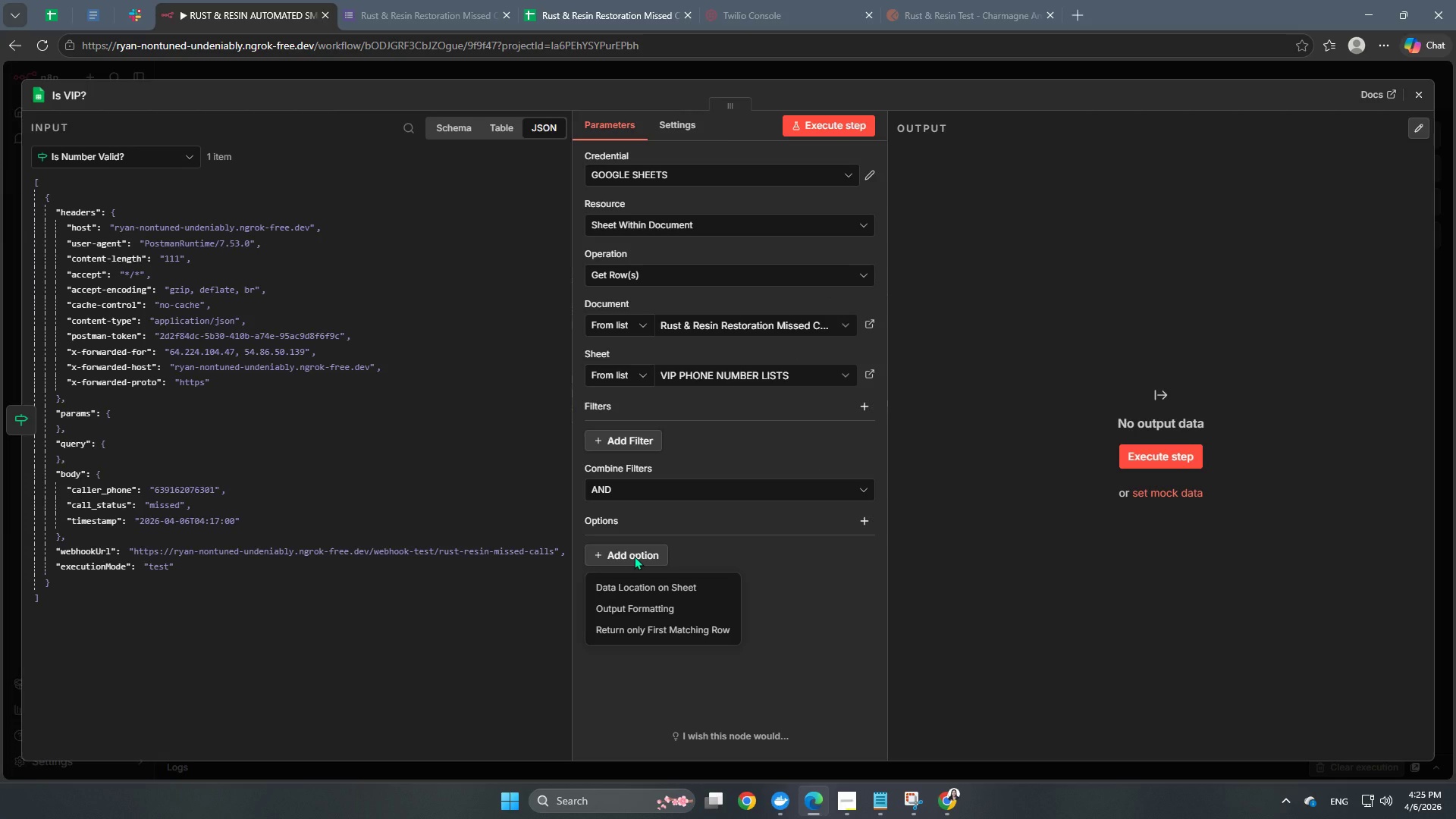 
left_click([638, 605])
 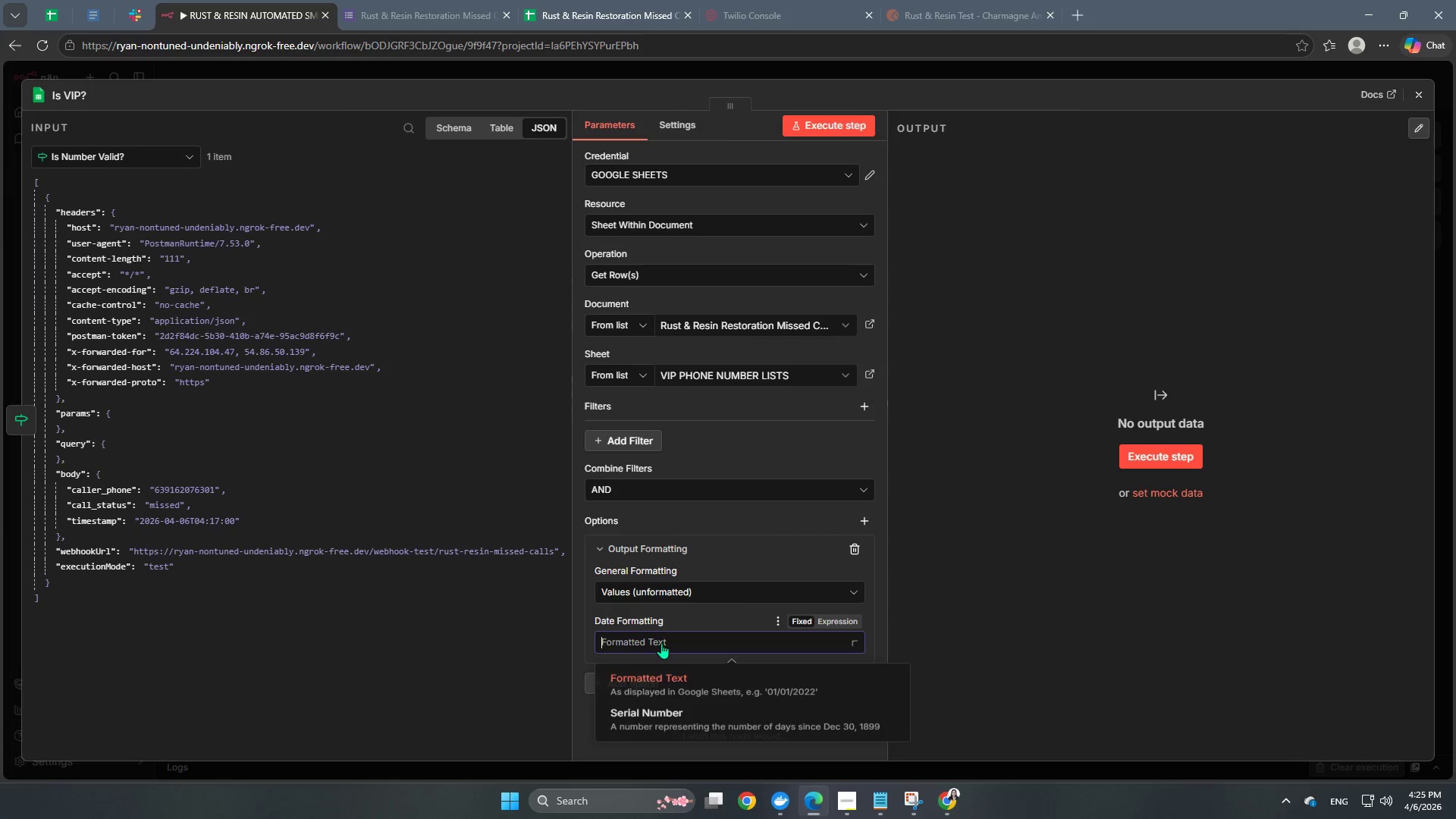 
left_click([685, 595])
 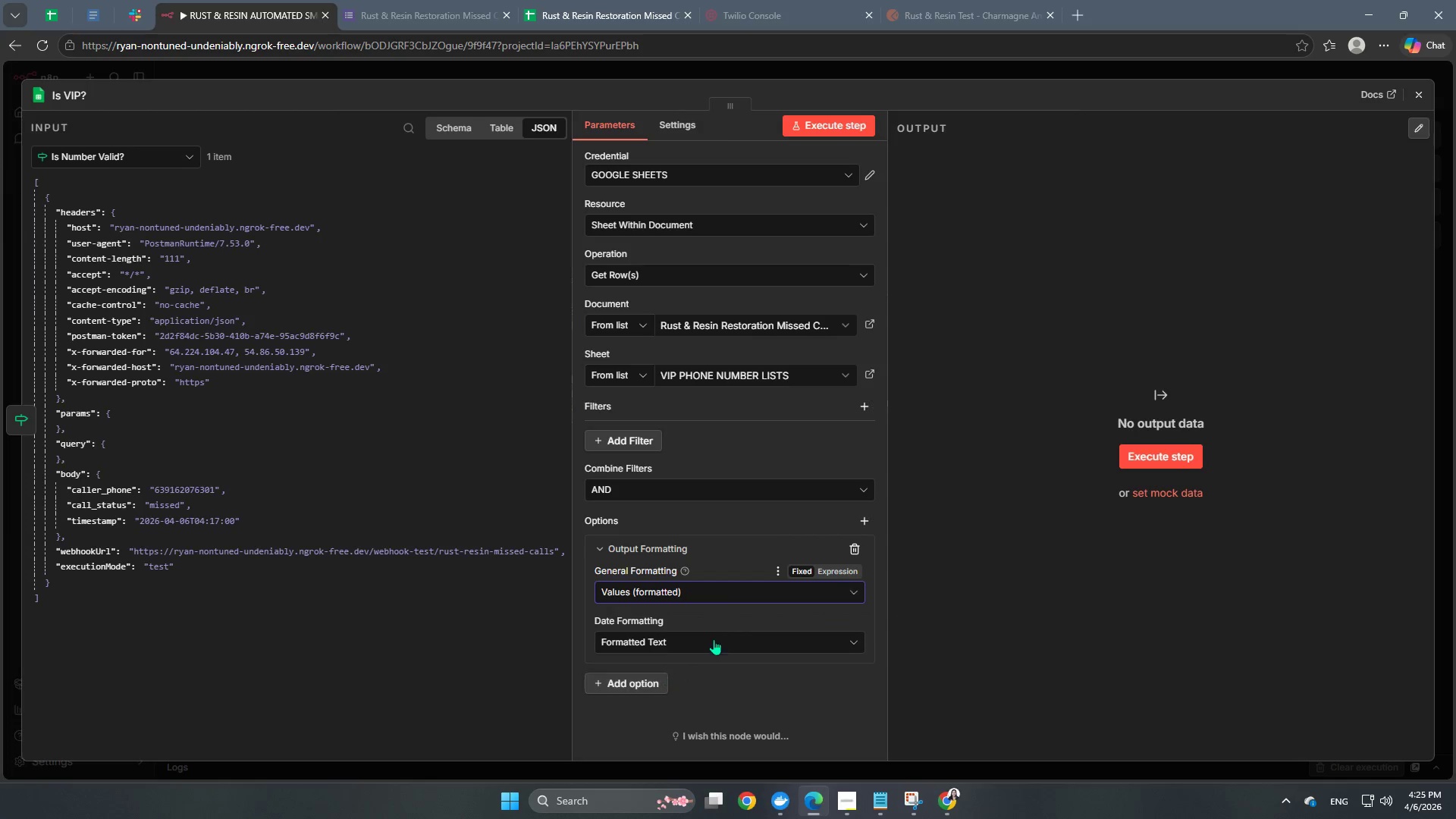 
scroll: coordinate [725, 605], scroll_direction: down, amount: 3.0
 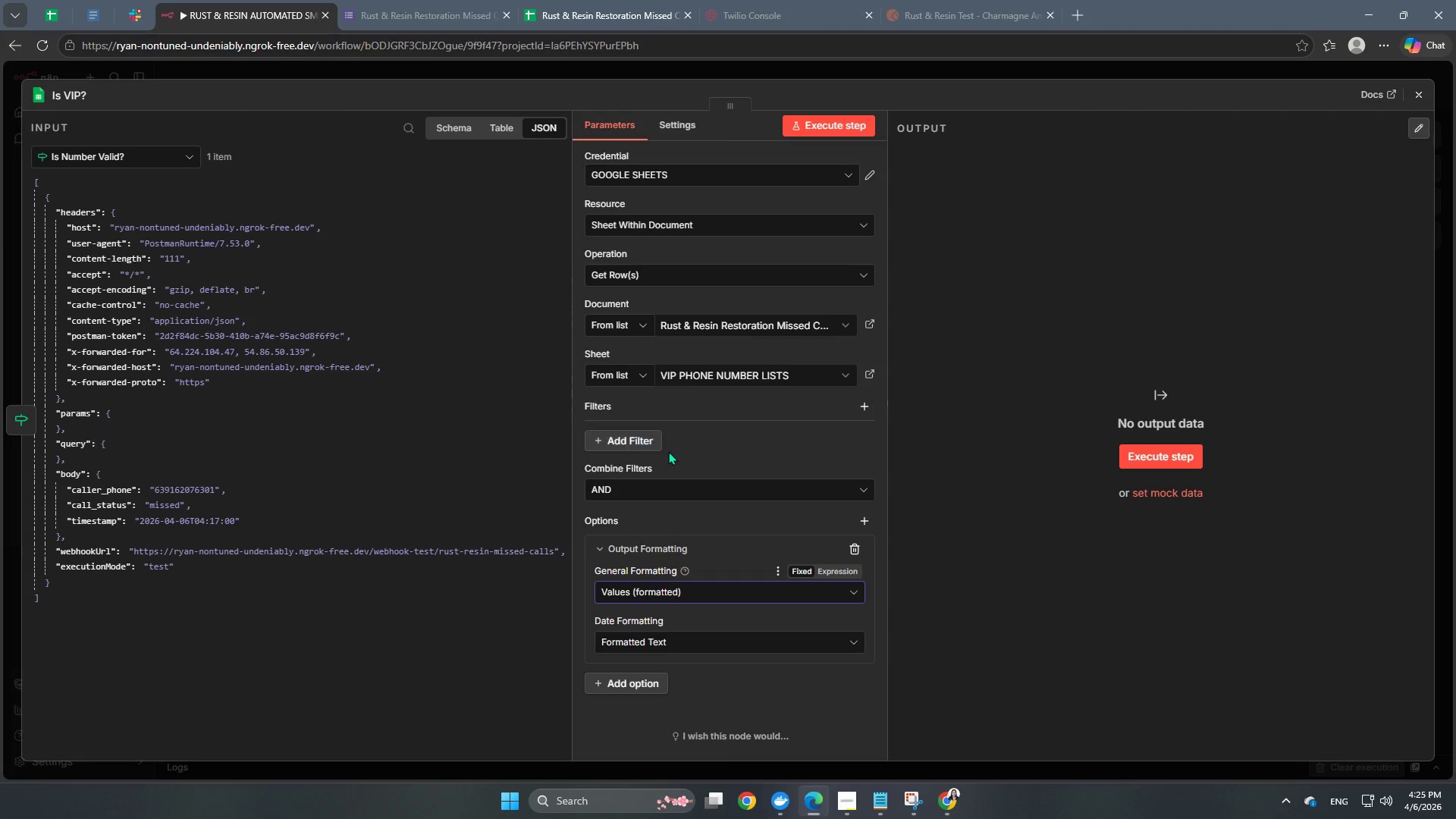 
wait(11.97)
 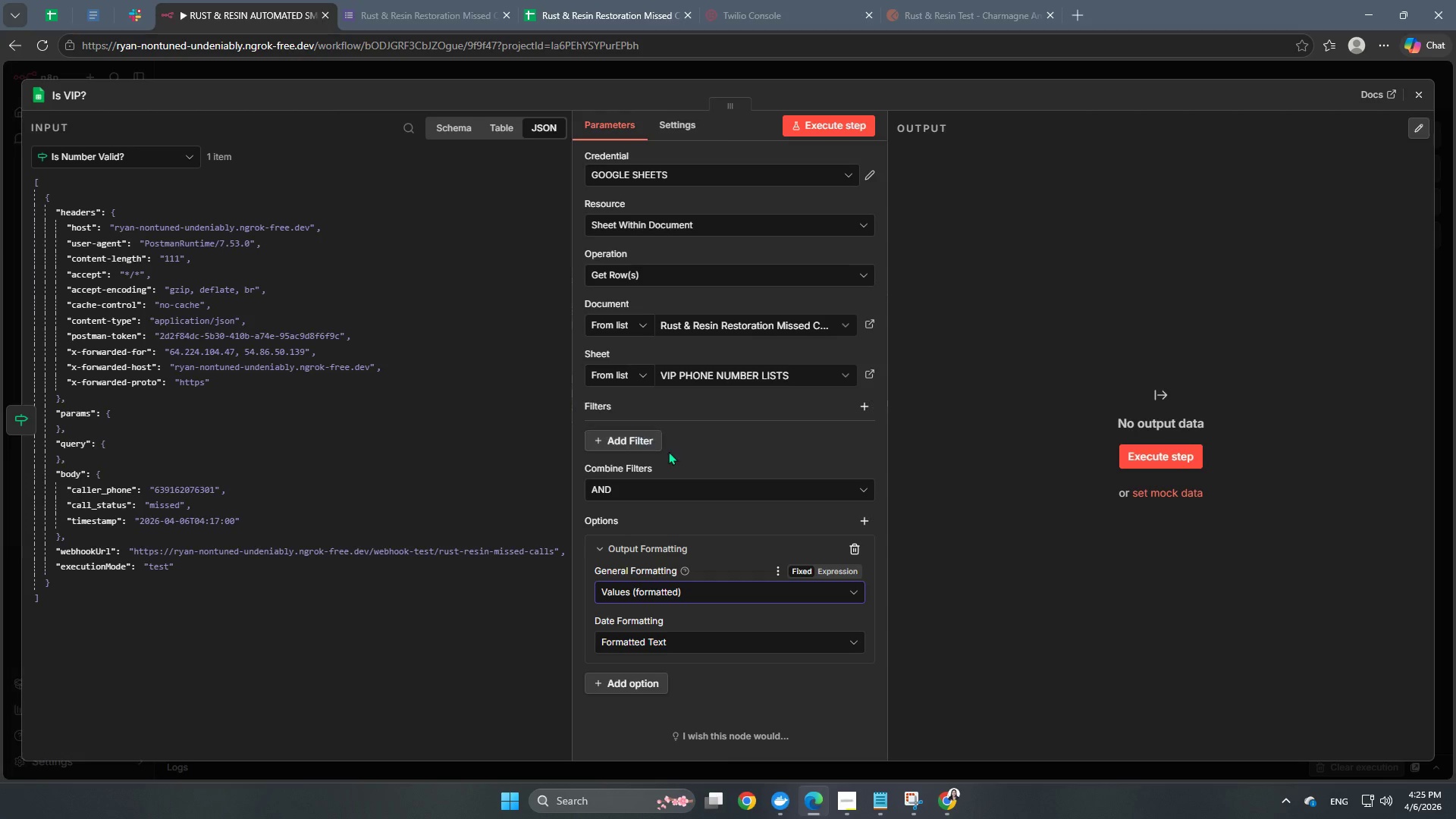 
left_click([645, 446])
 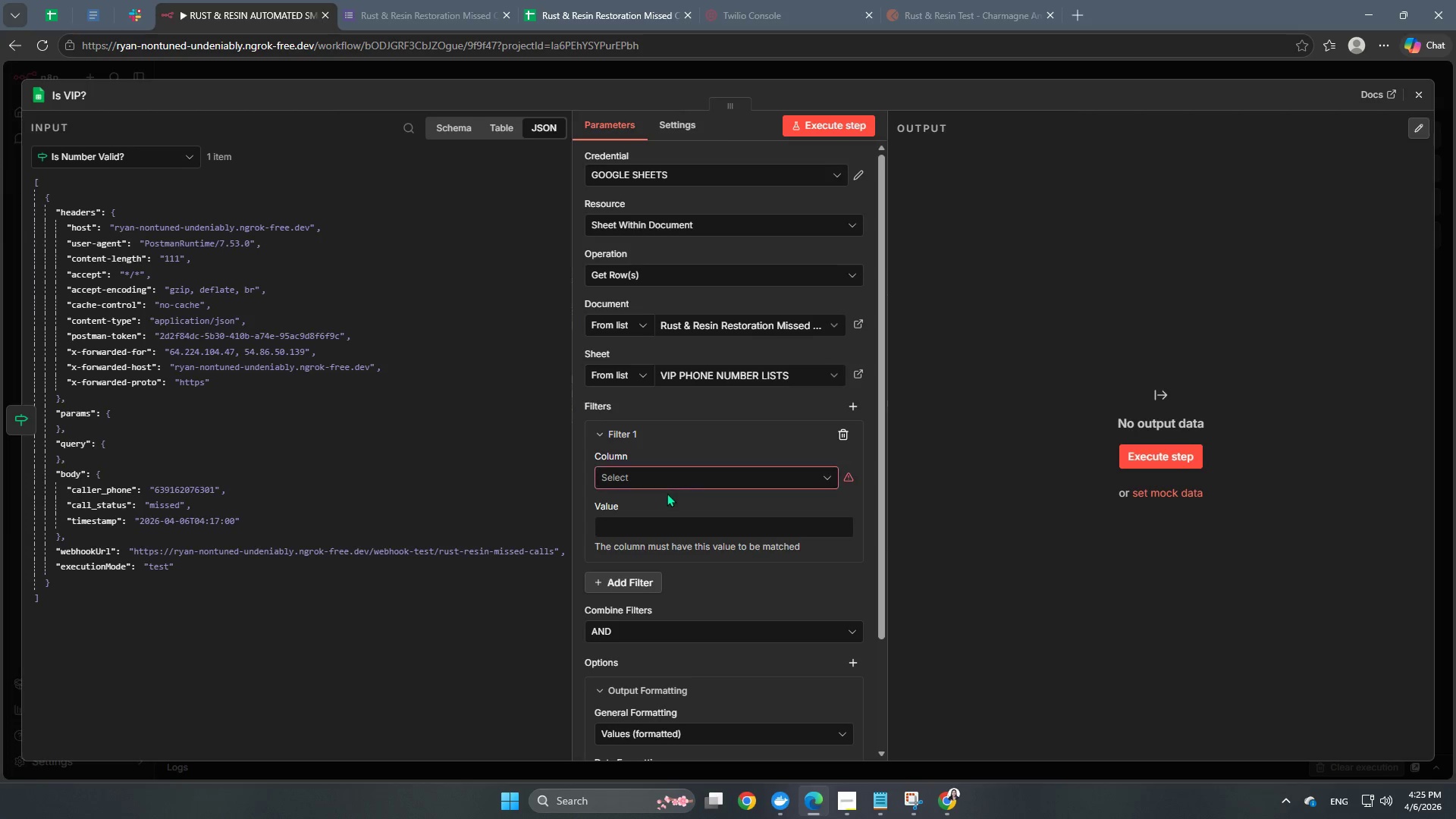 
left_click([679, 474])
 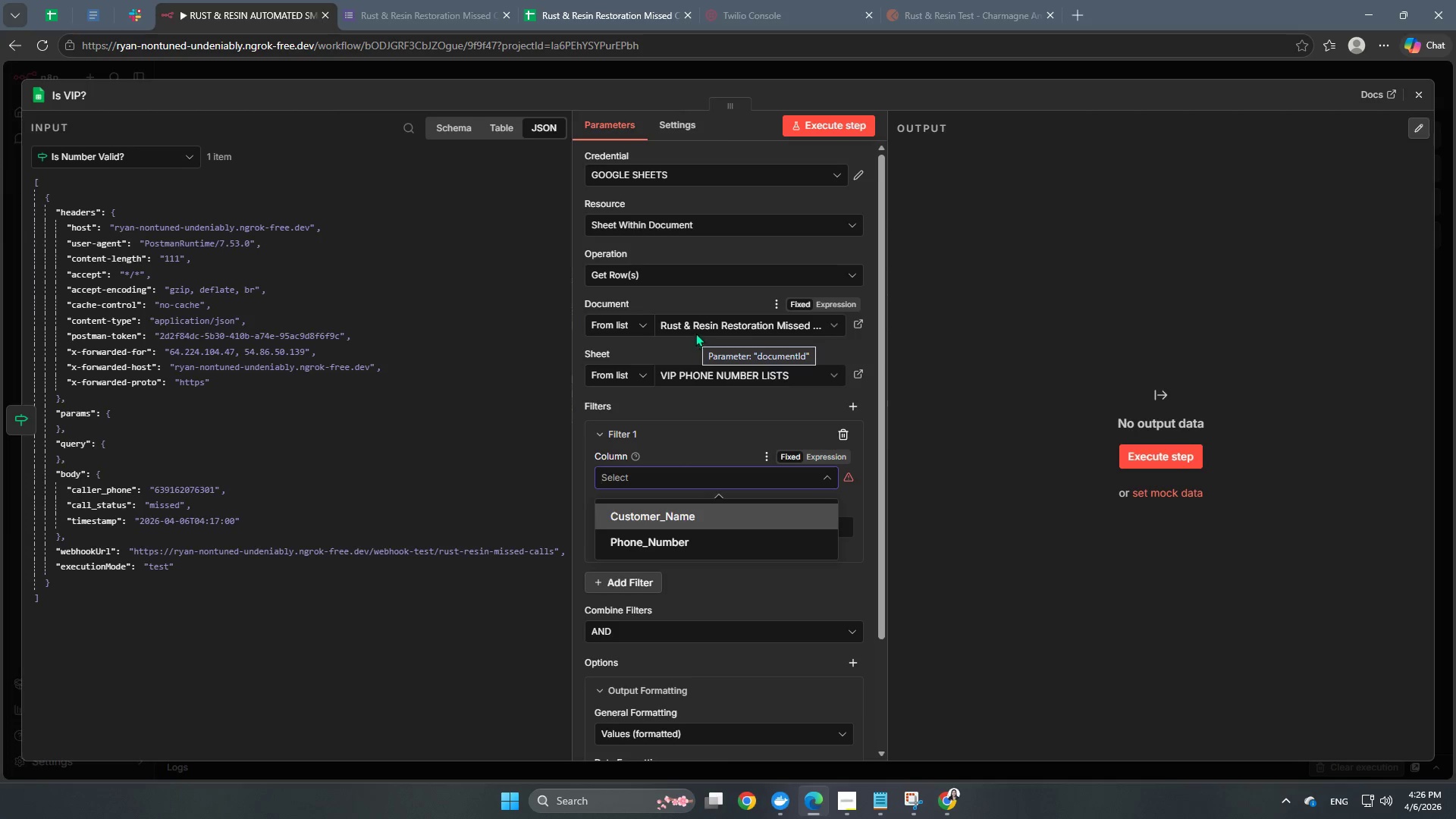 
wait(14.09)
 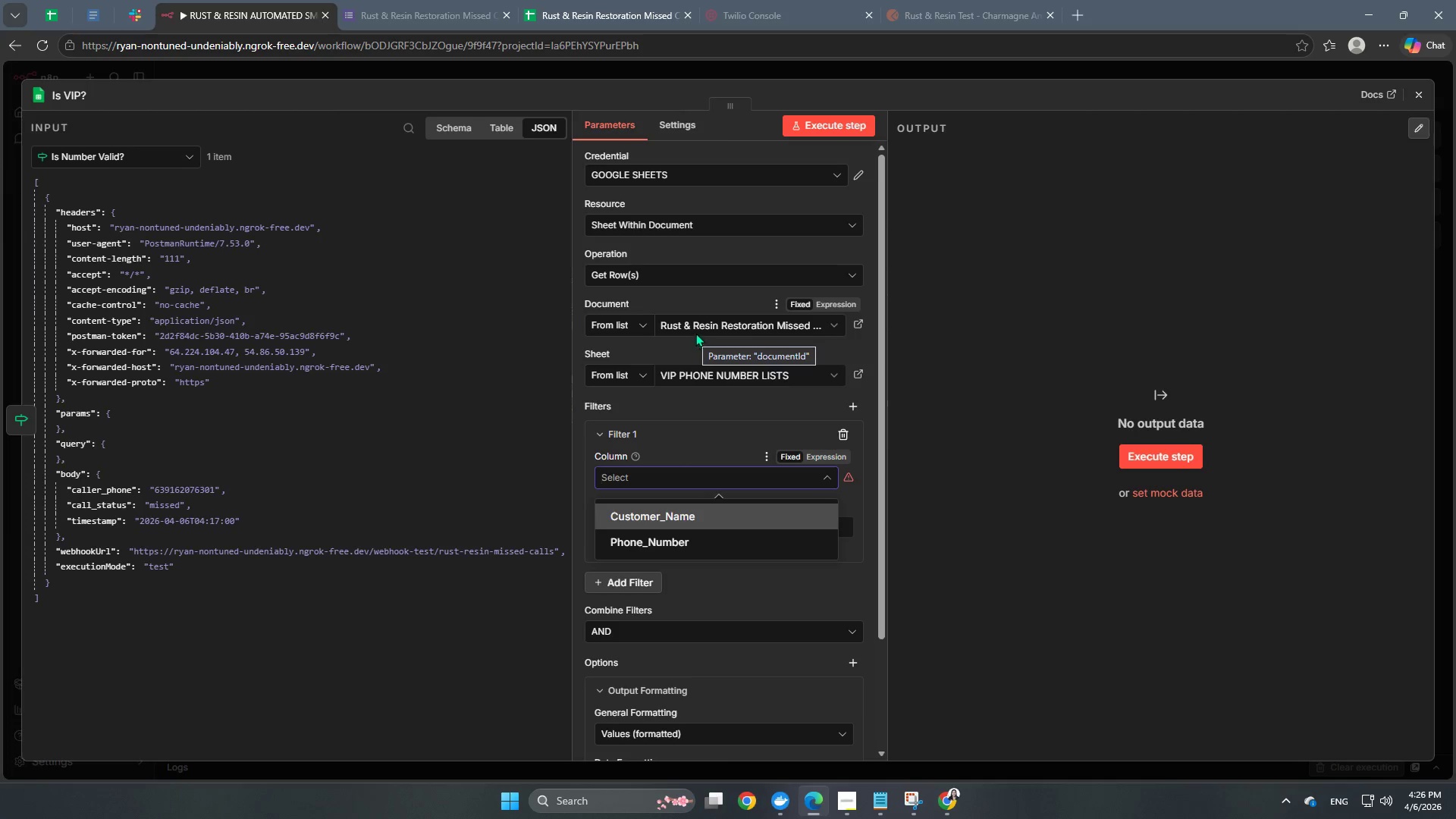 
left_click([670, 541])
 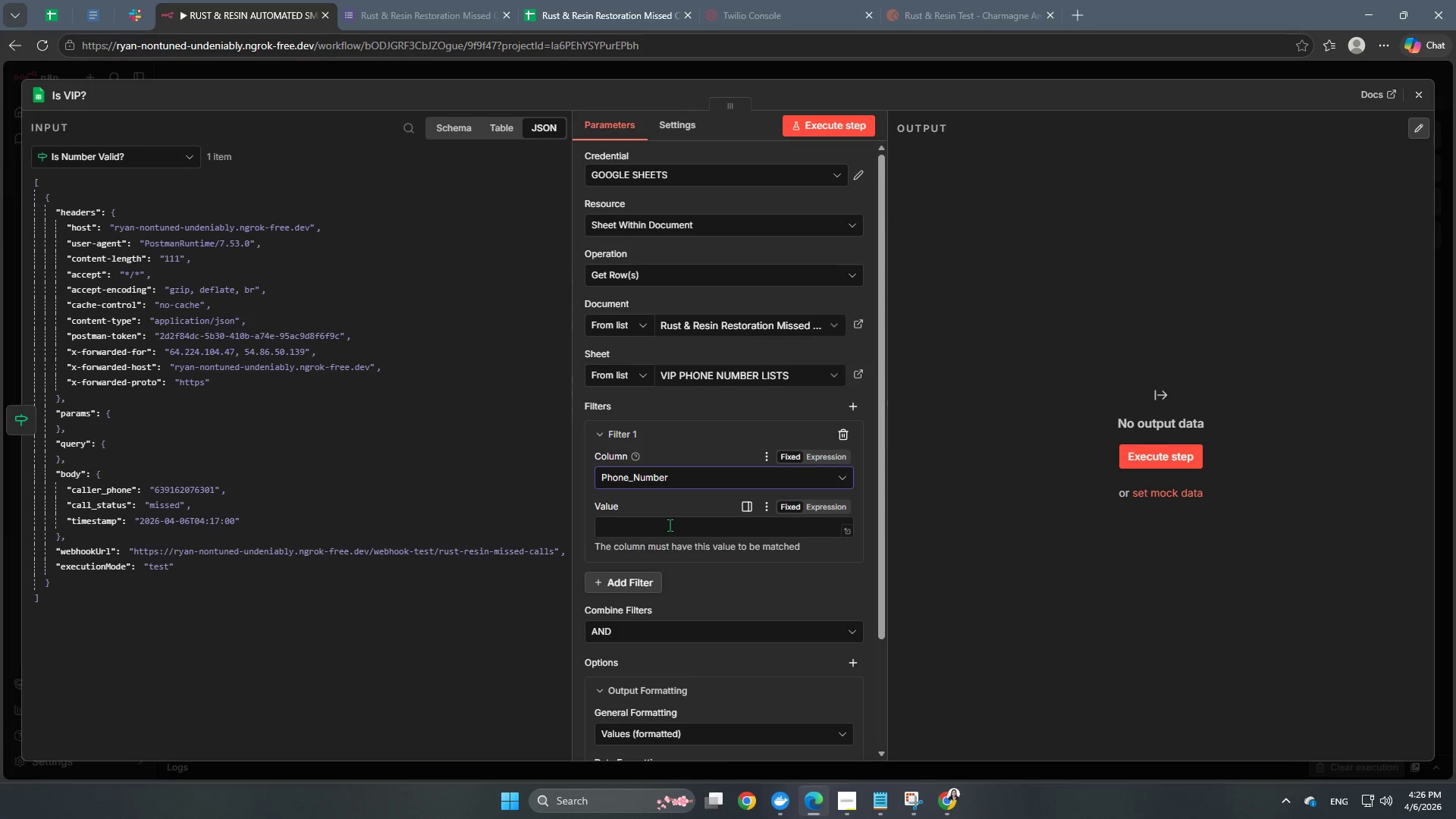 
left_click([668, 524])
 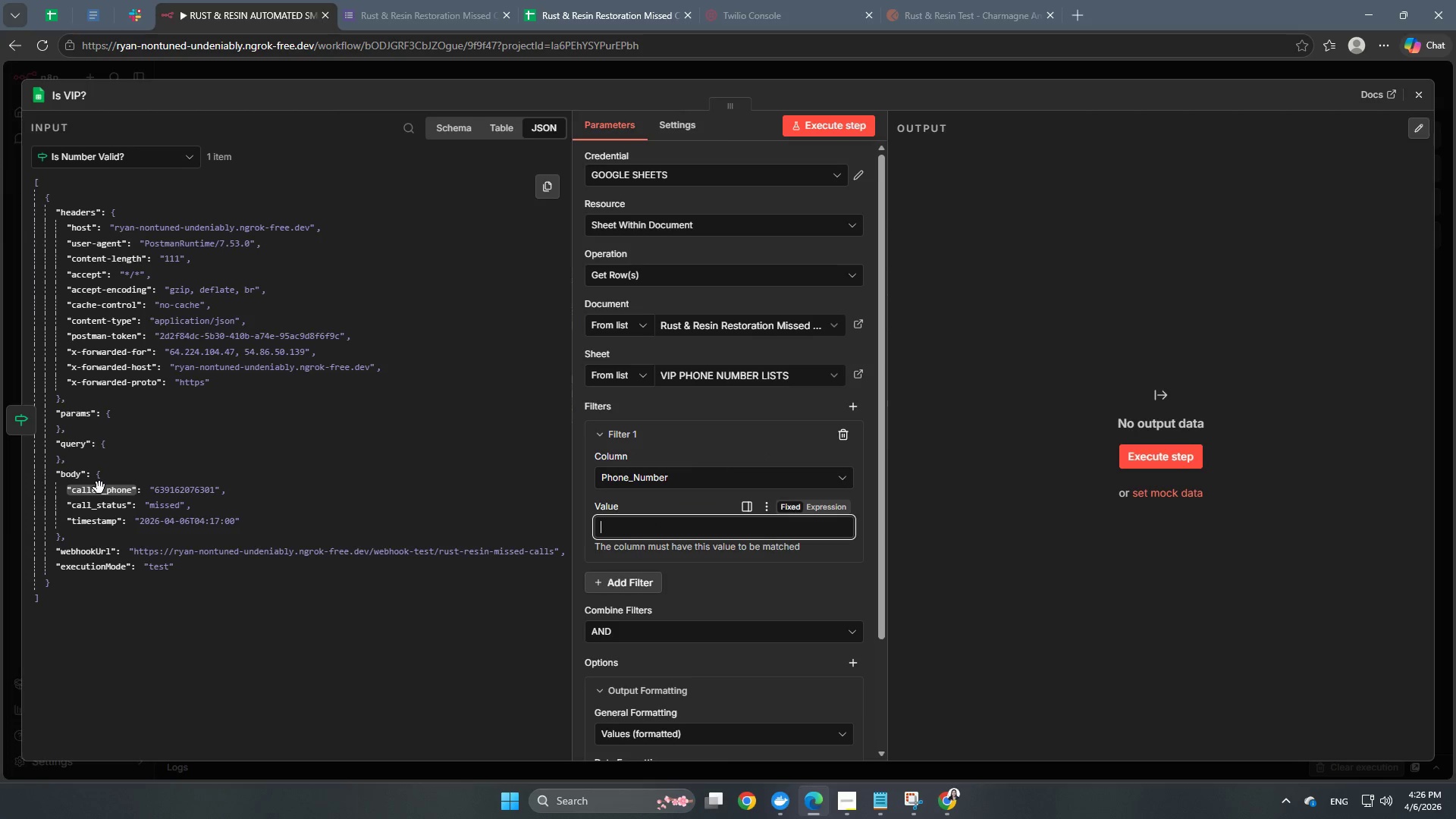 
left_click_drag(start_coordinate=[99, 490], to_coordinate=[689, 524])
 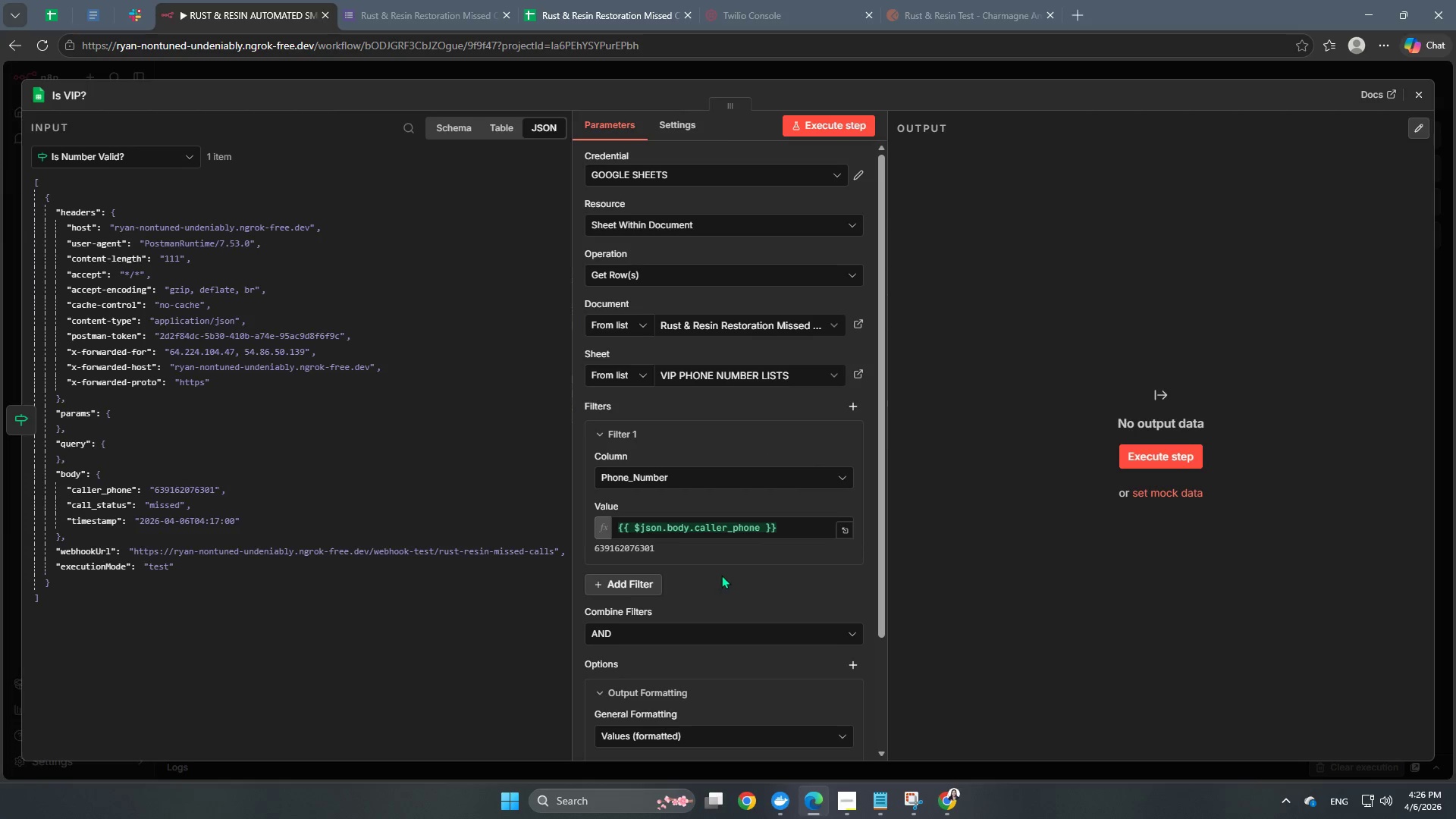 
left_click([728, 563])
 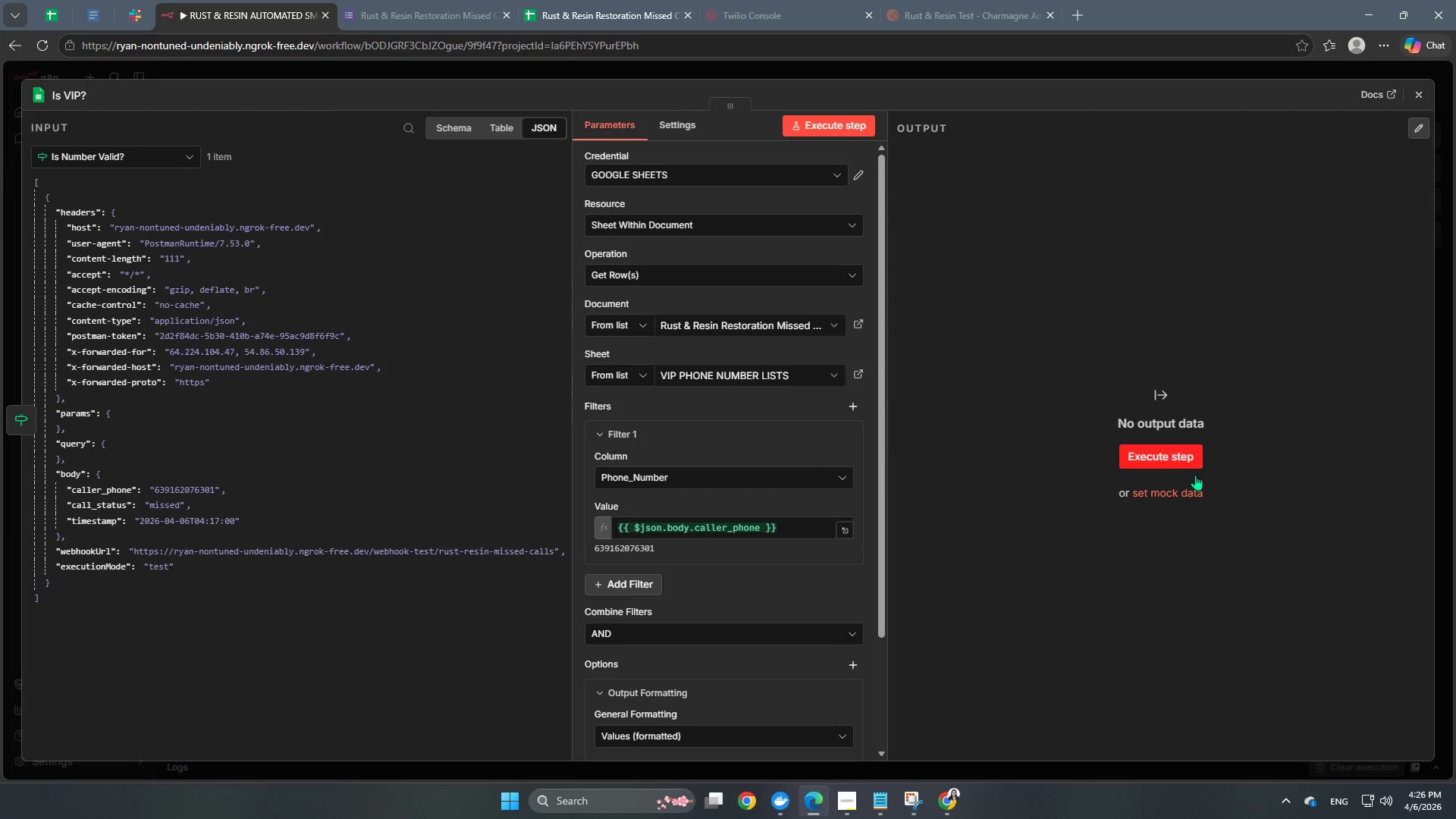 
left_click([1144, 455])
 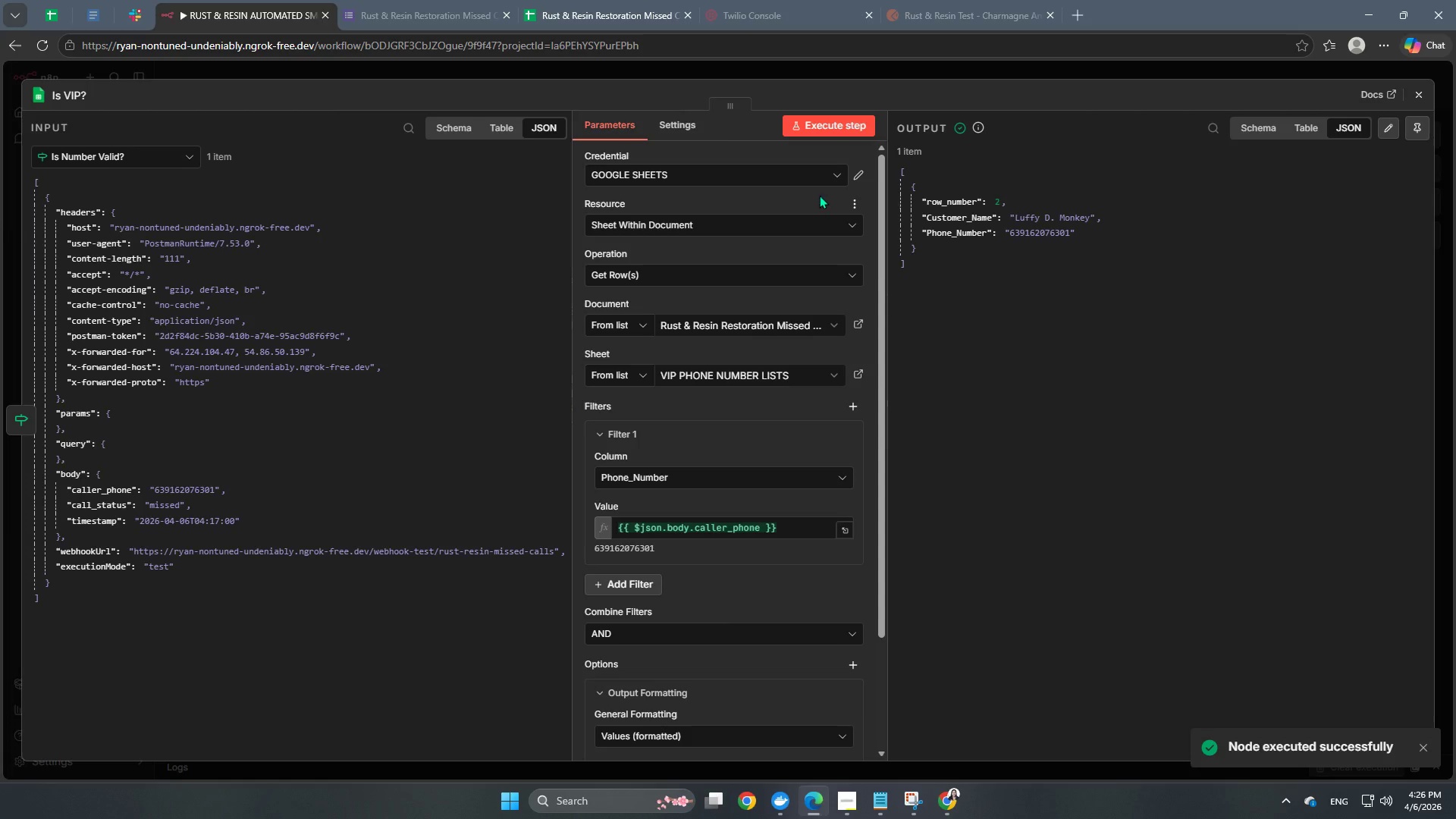 
left_click([667, 125])
 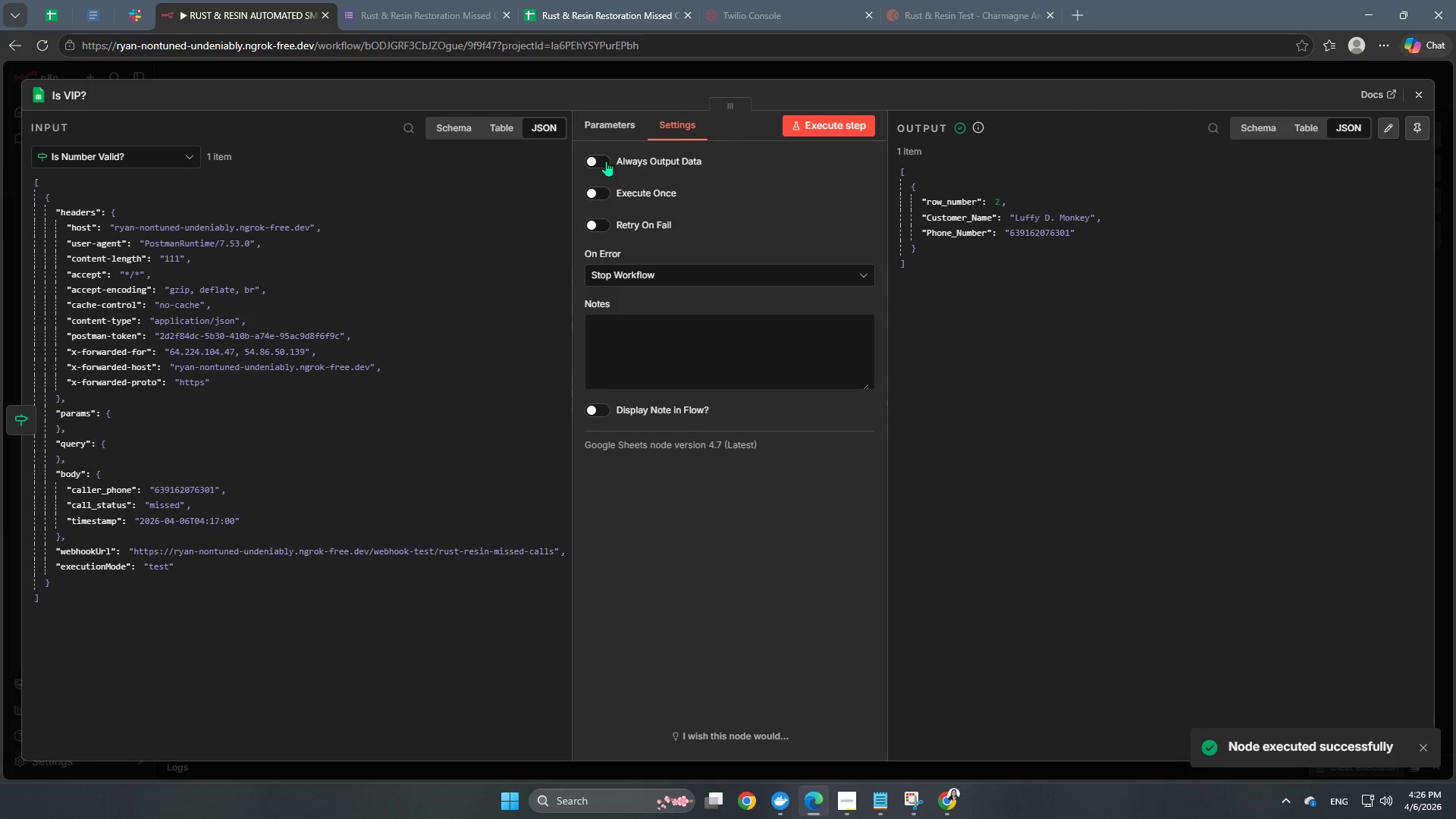 
left_click([595, 163])
 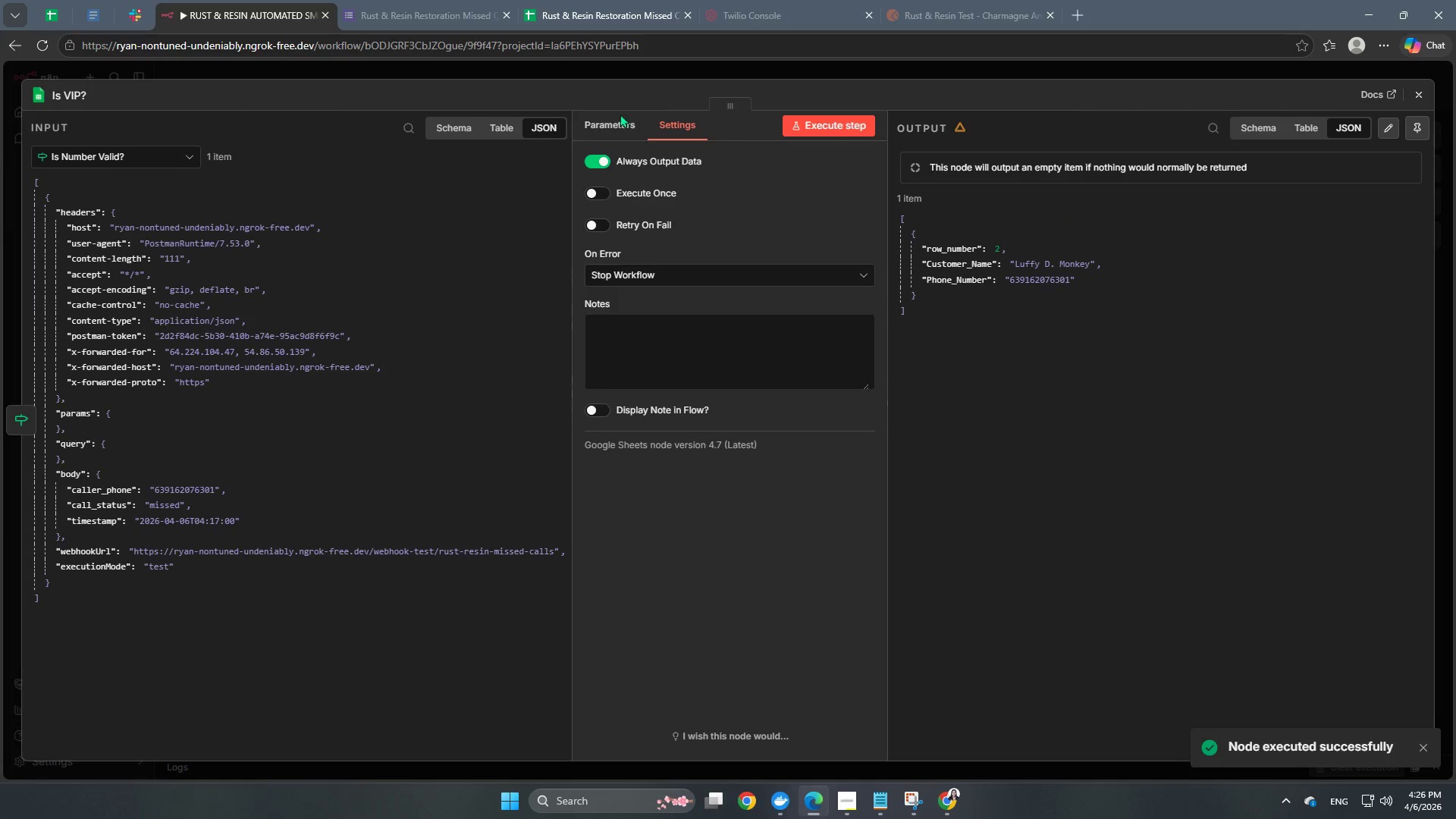 
left_click([608, 135])
 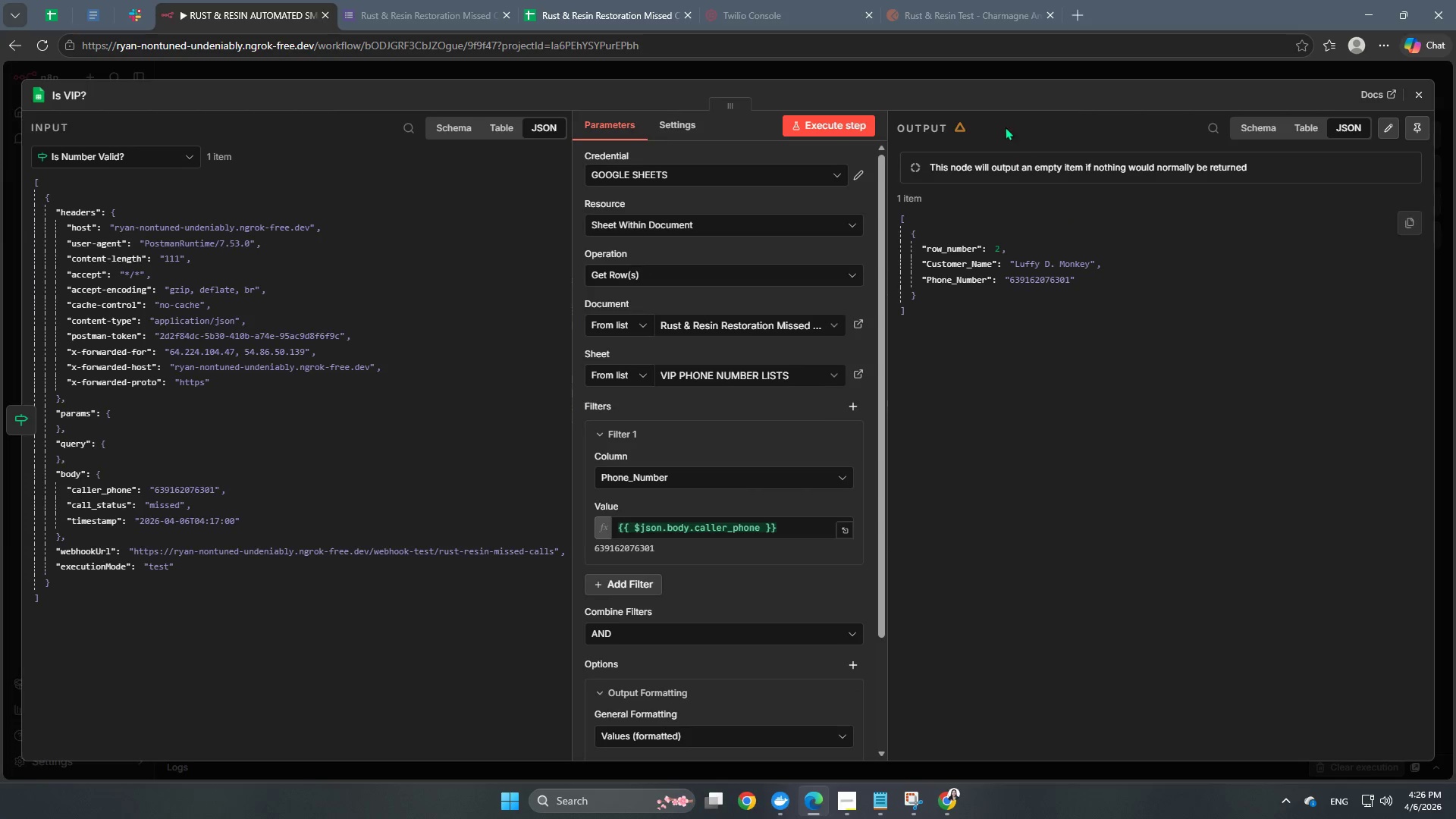 
left_click([978, 77])
 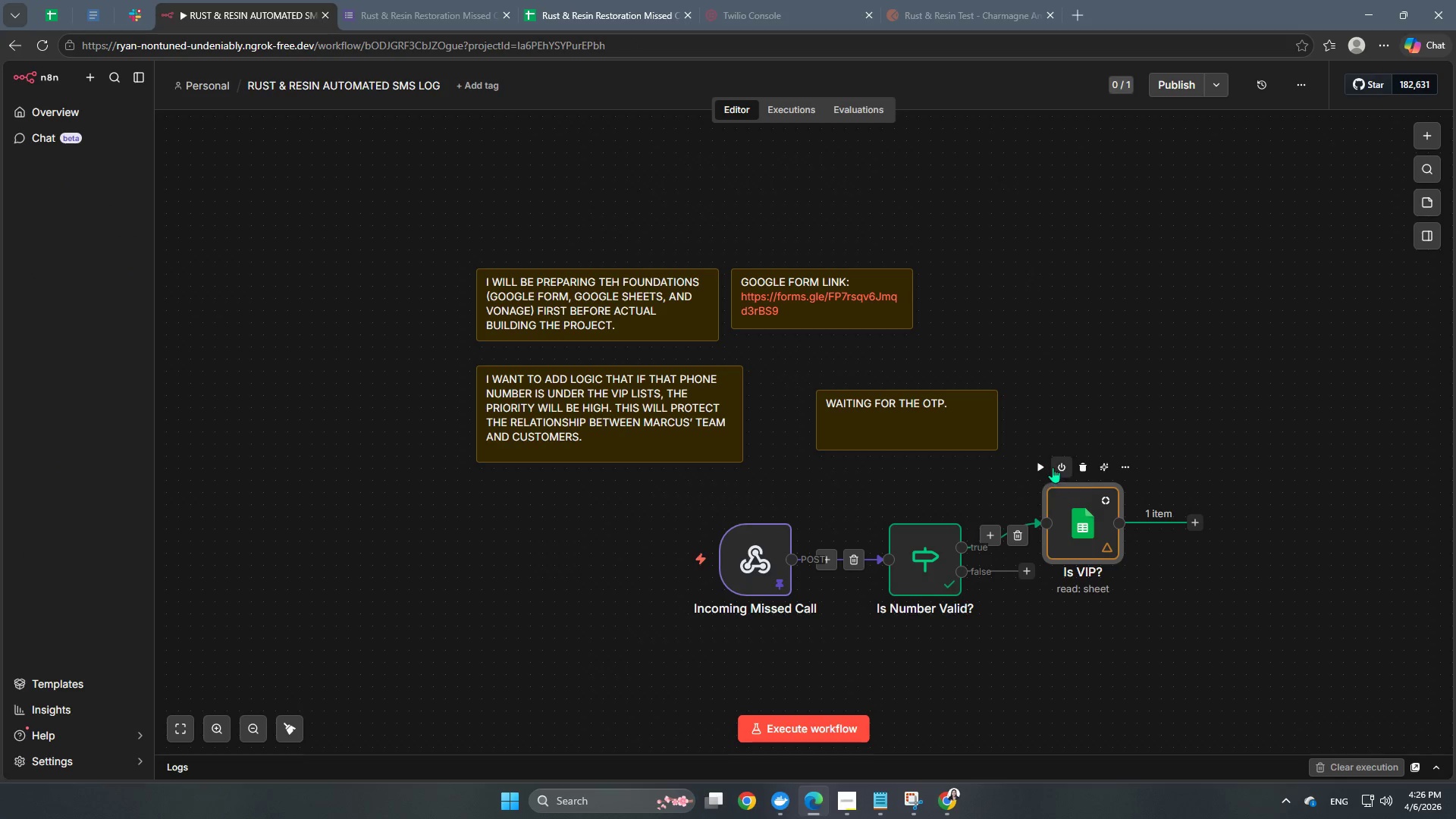 
left_click([1037, 462])
 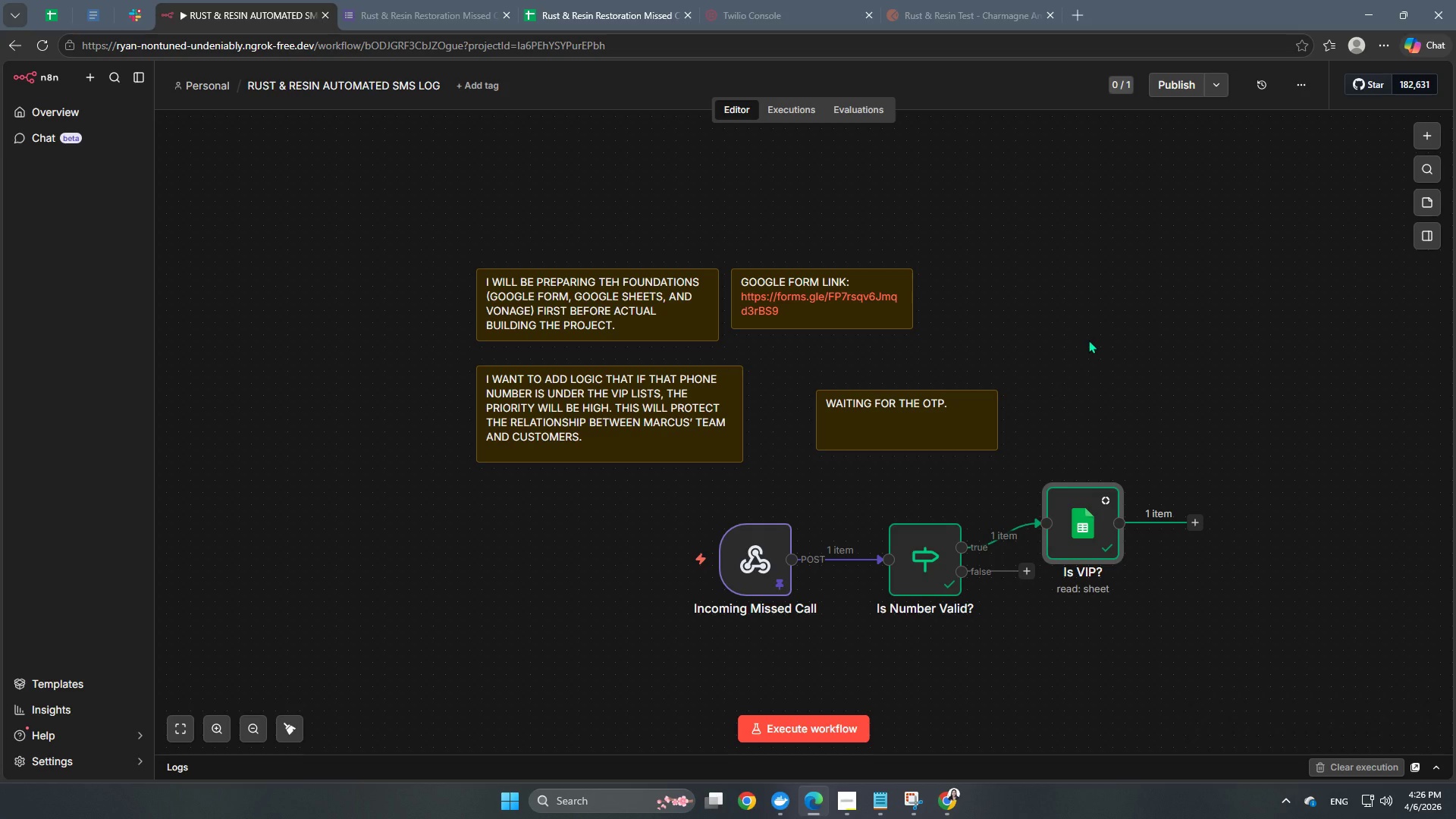 
wait(18.84)
 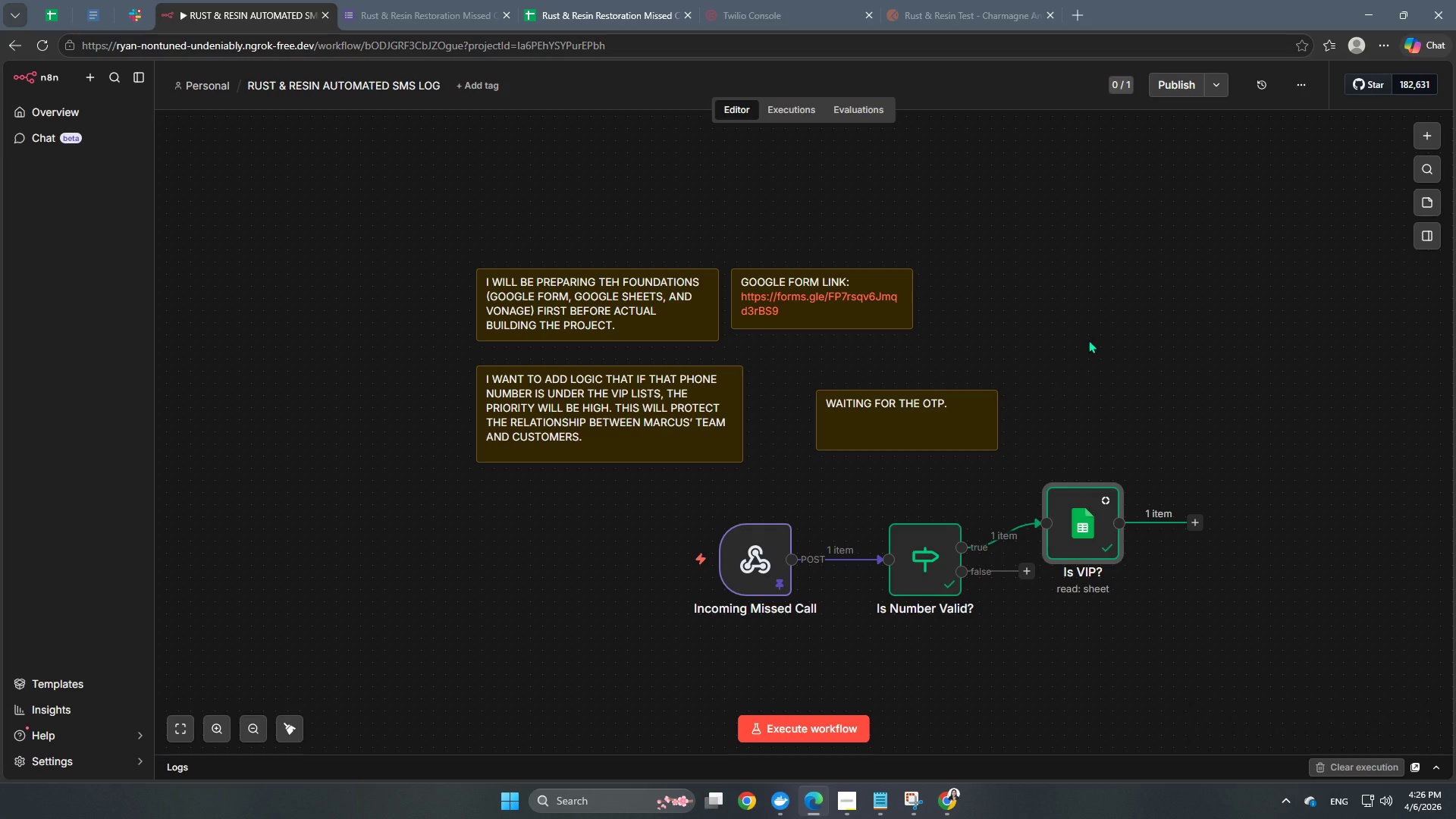 
mouse_move([608, -1])
 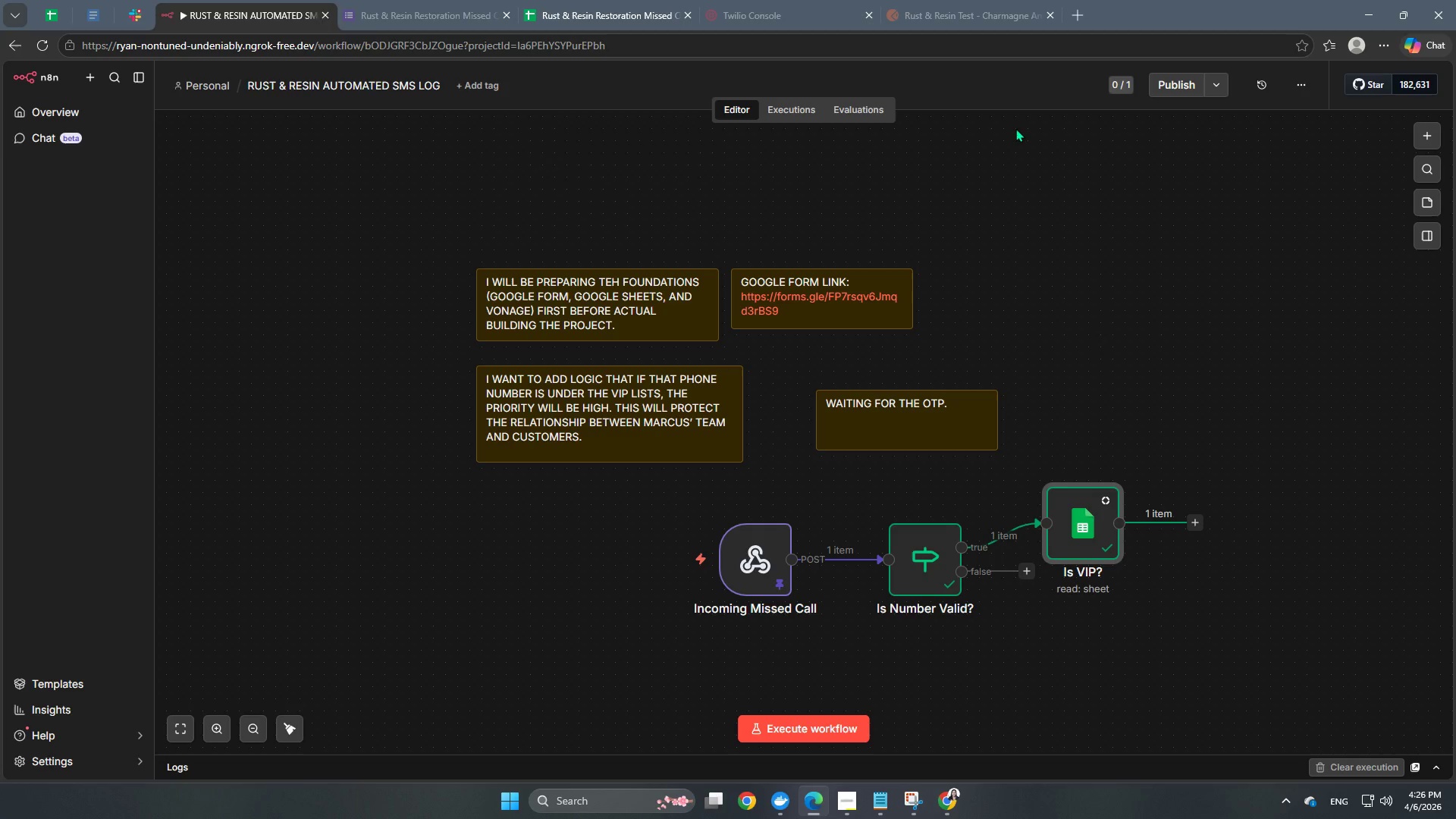 
wait(6.02)
 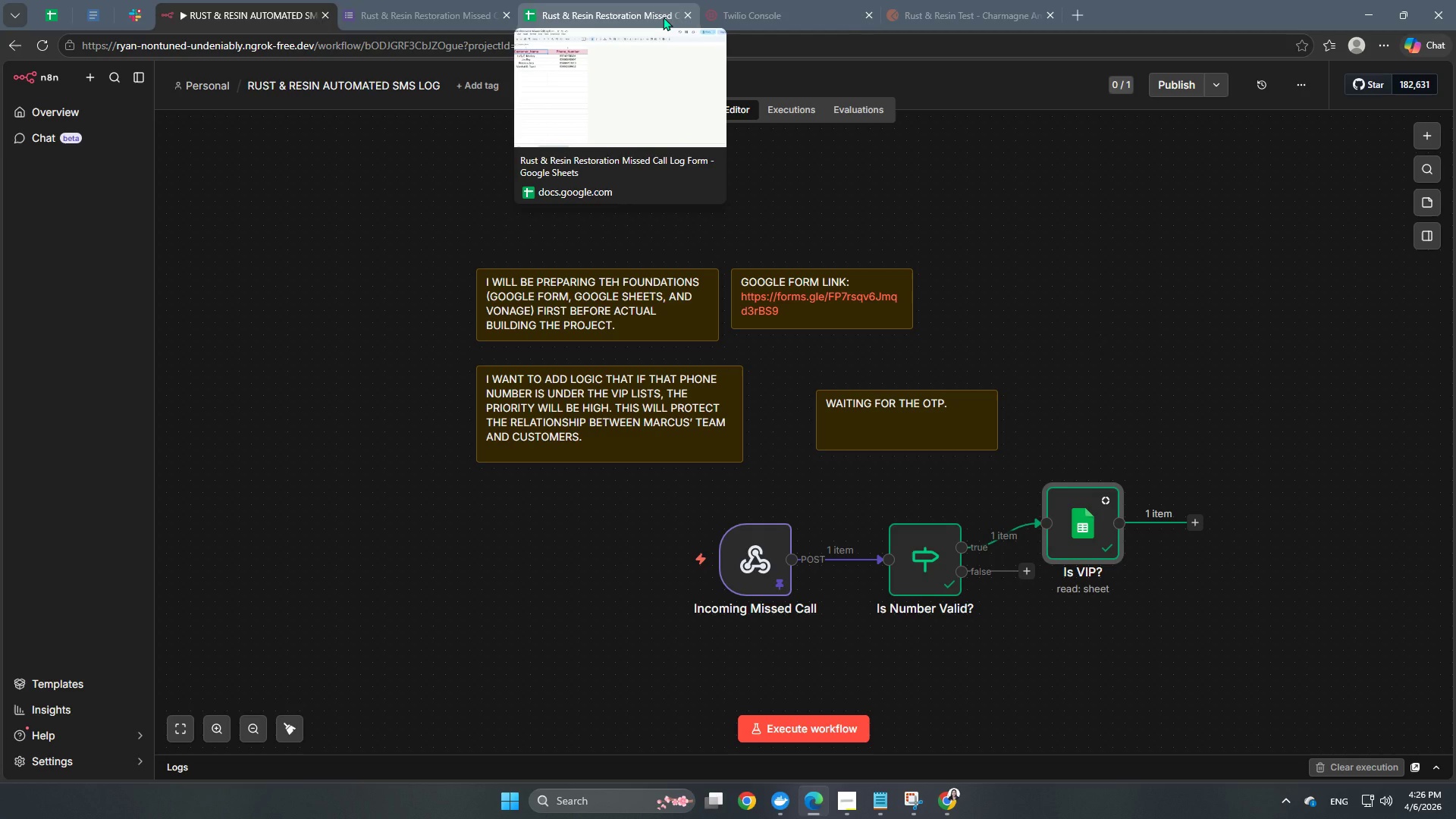 
left_click([1197, 518])
 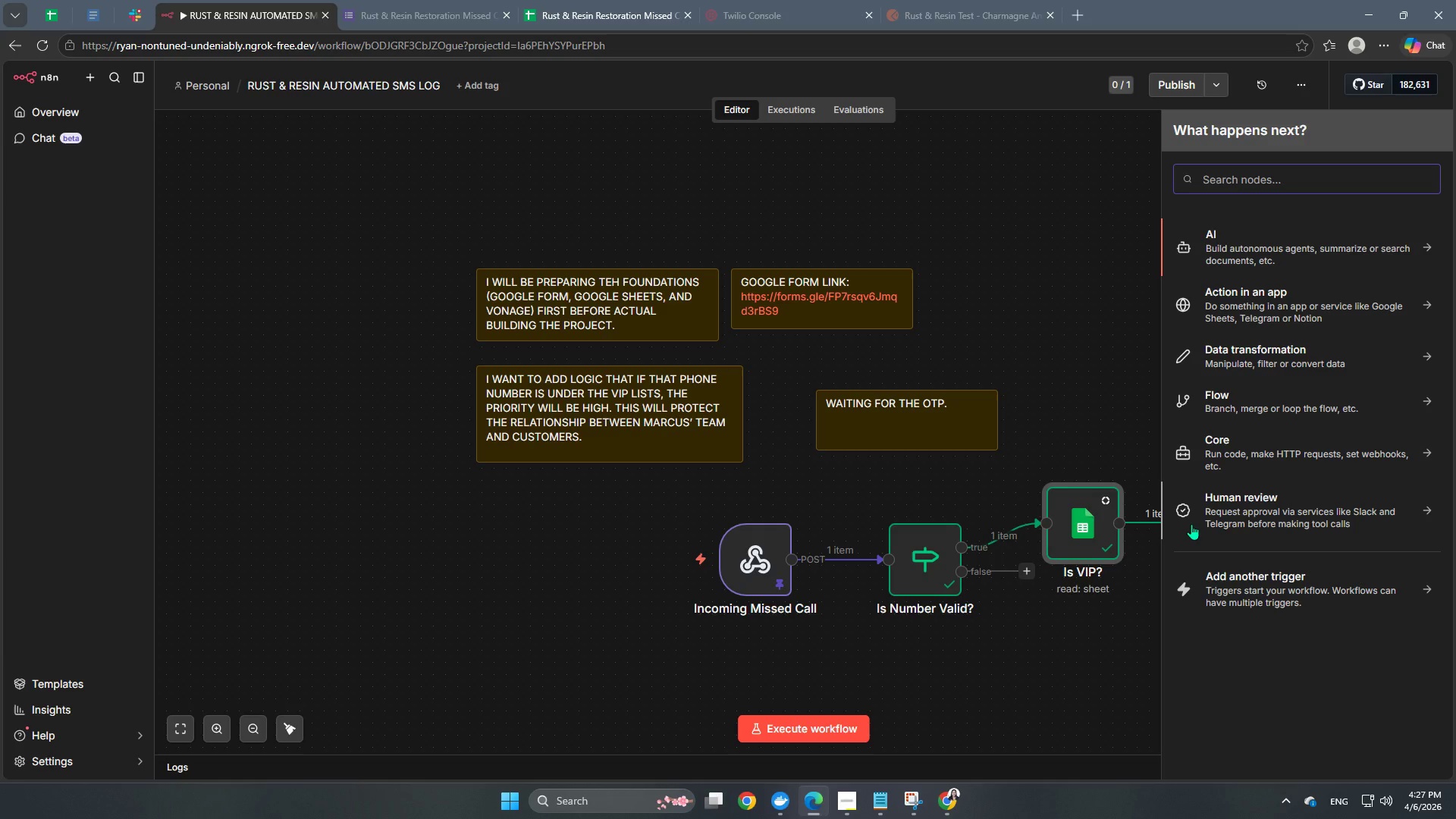 
wait(16.28)
 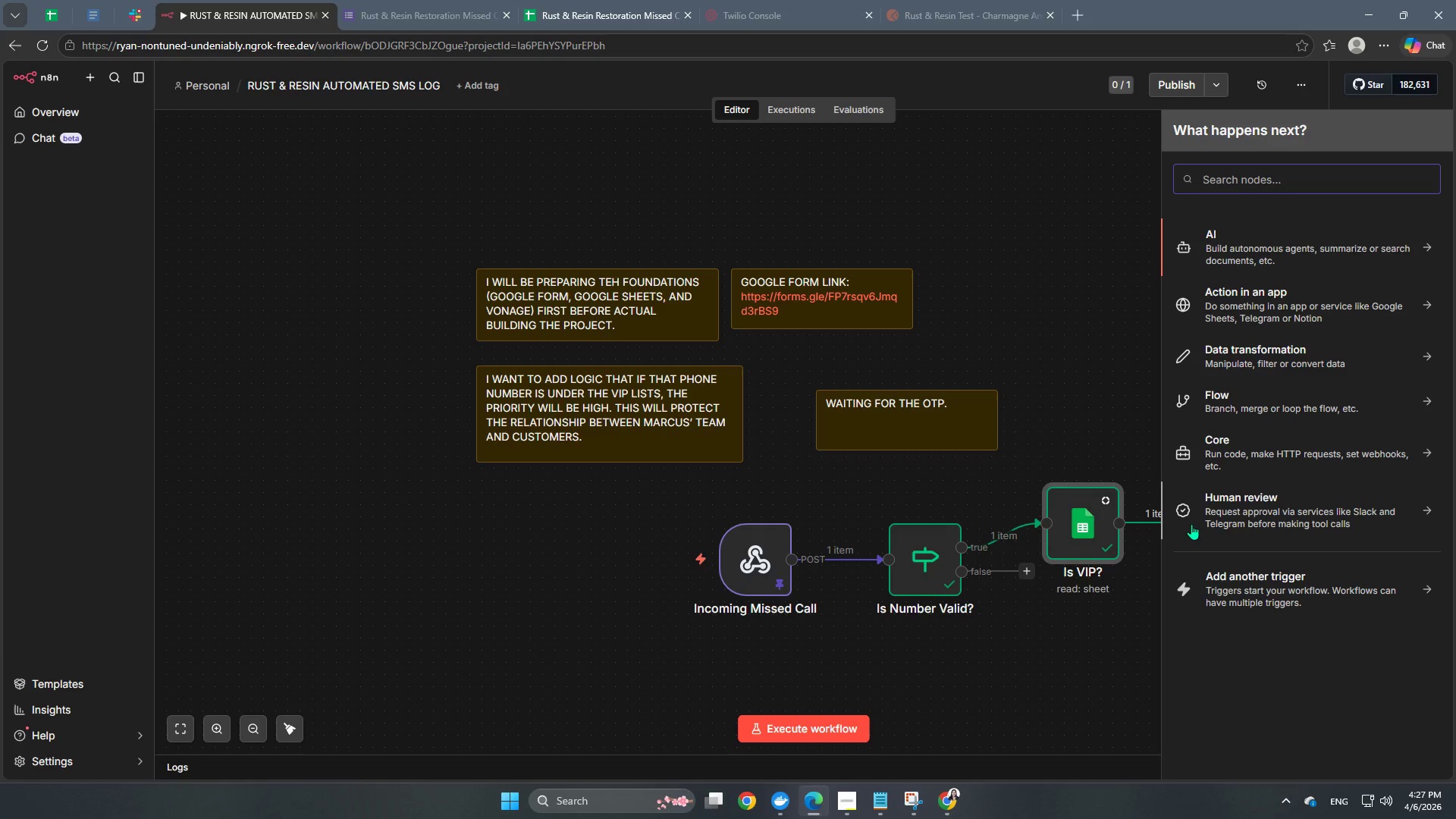 
type(if)
 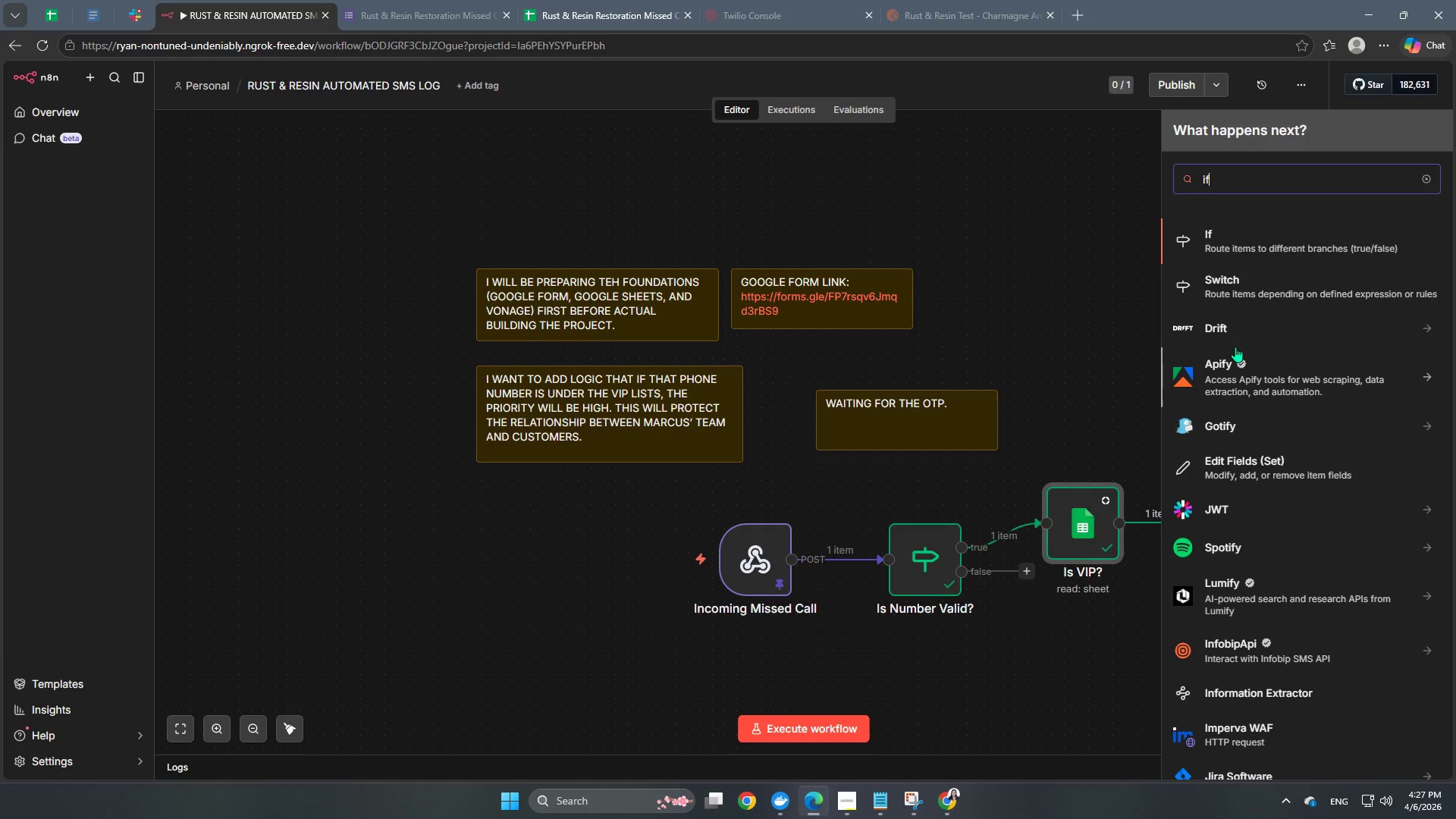 
wait(14.03)
 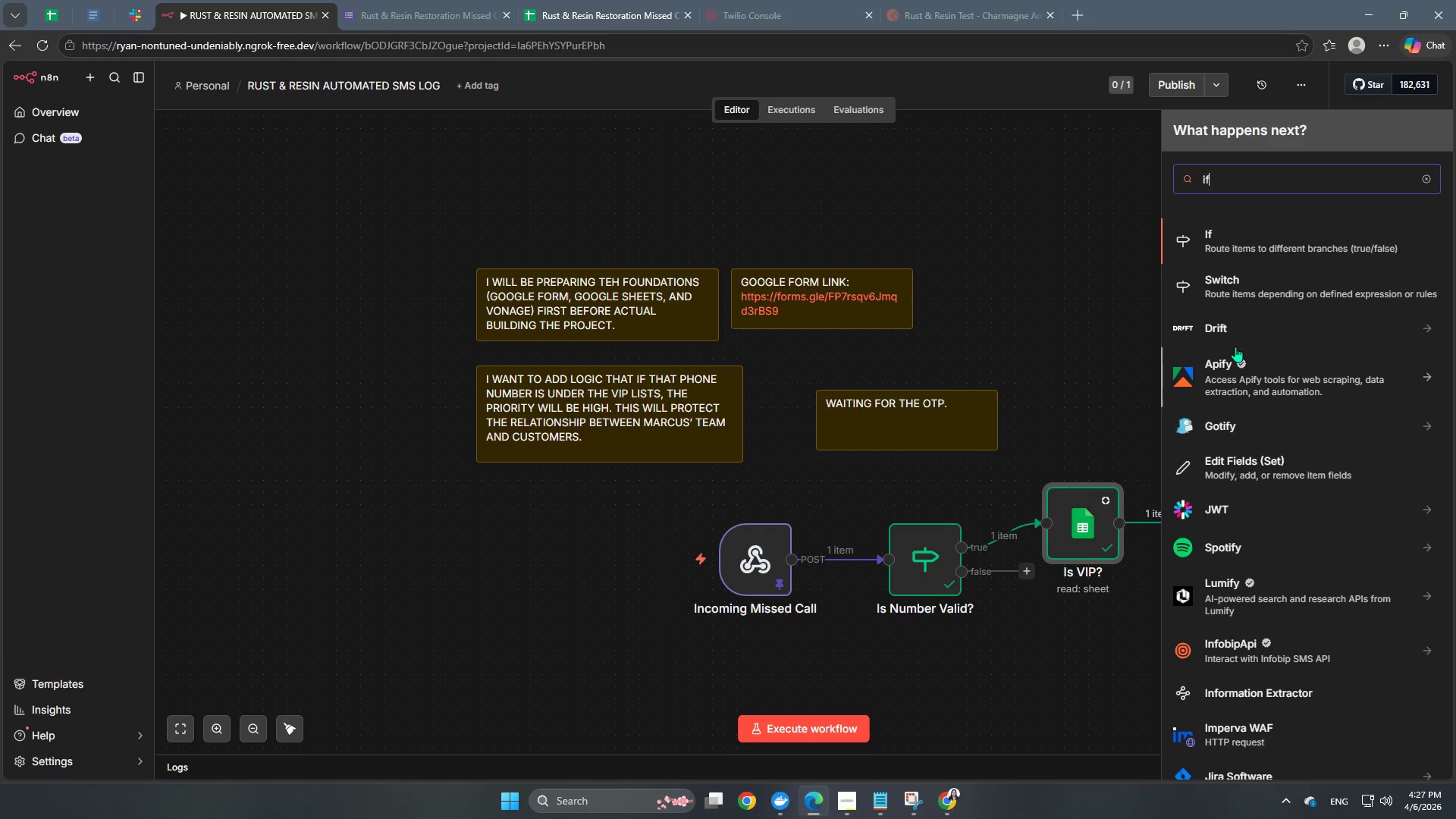 
left_click([1232, 245])
 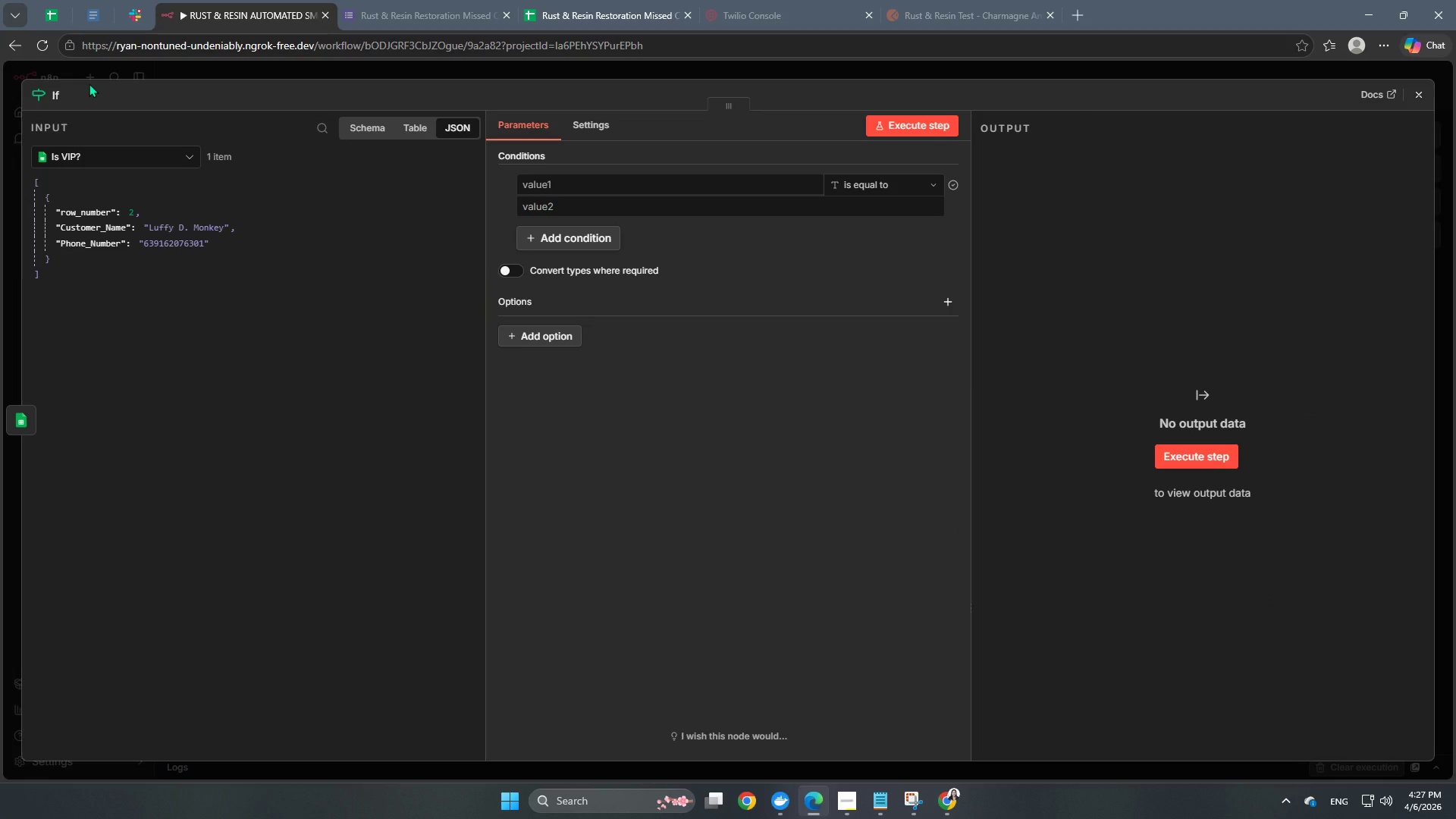 
wait(13.94)
 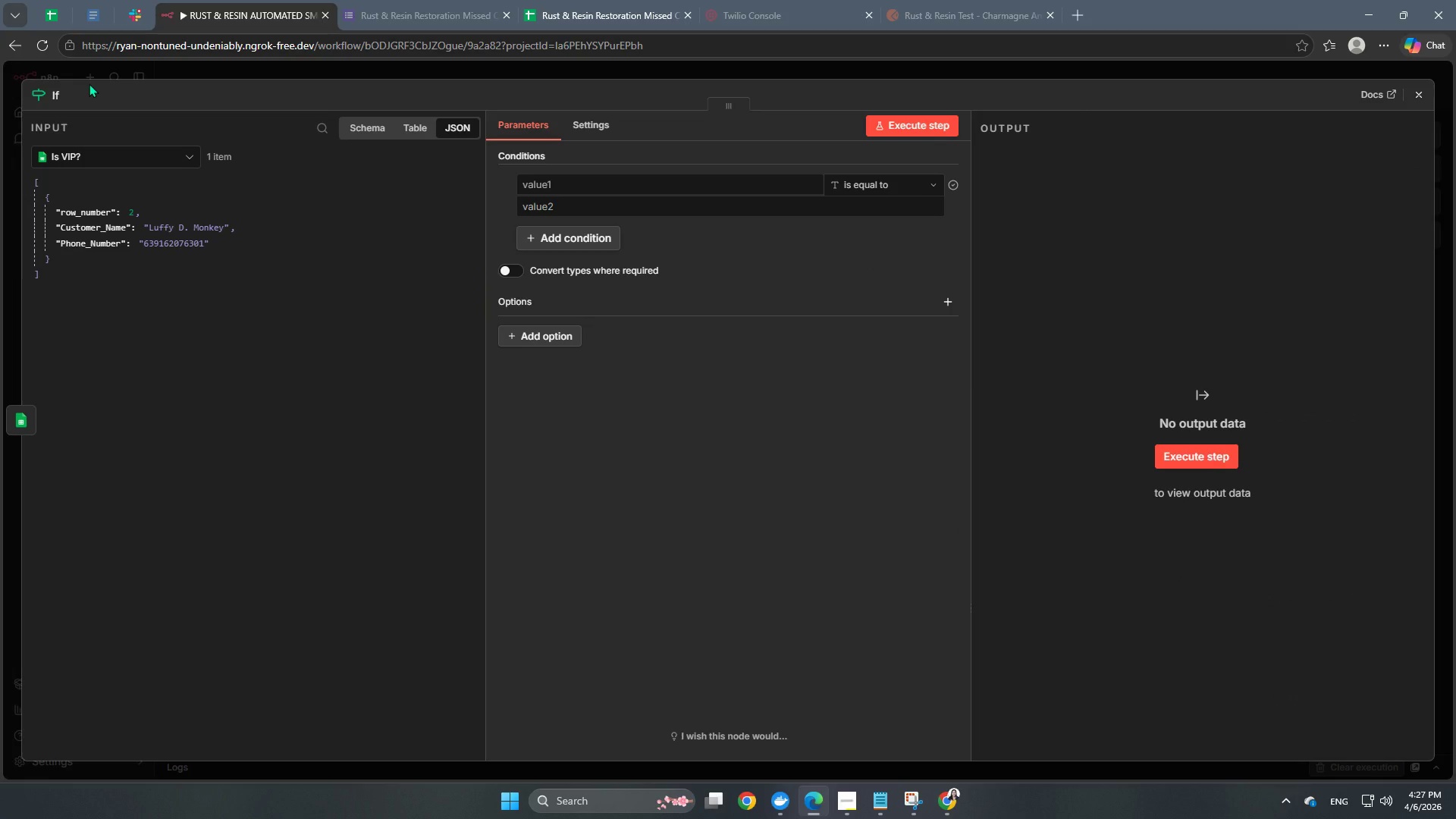 
left_click([152, 67])
 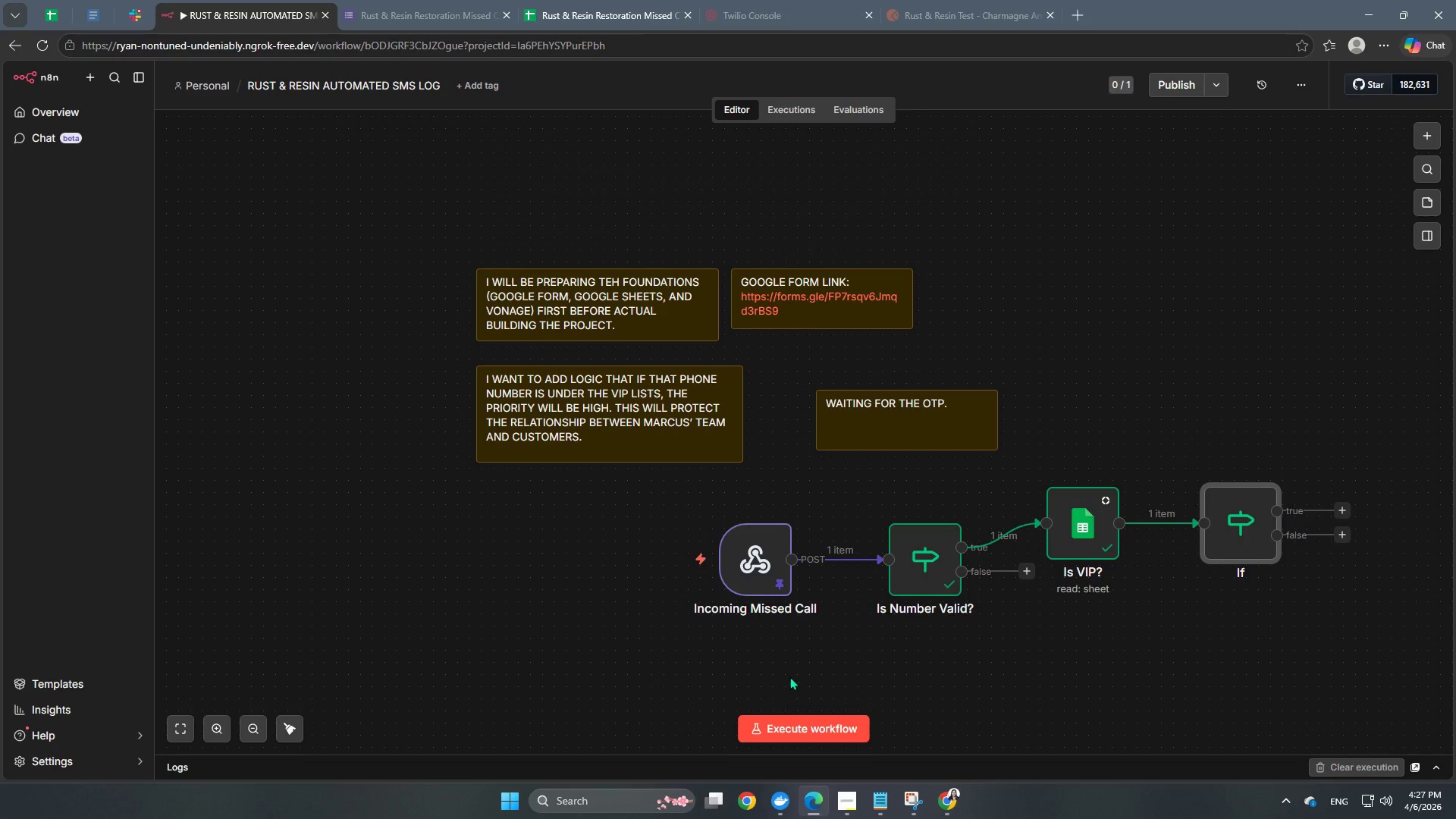 
hold_key(key=Space, duration=1.5)
 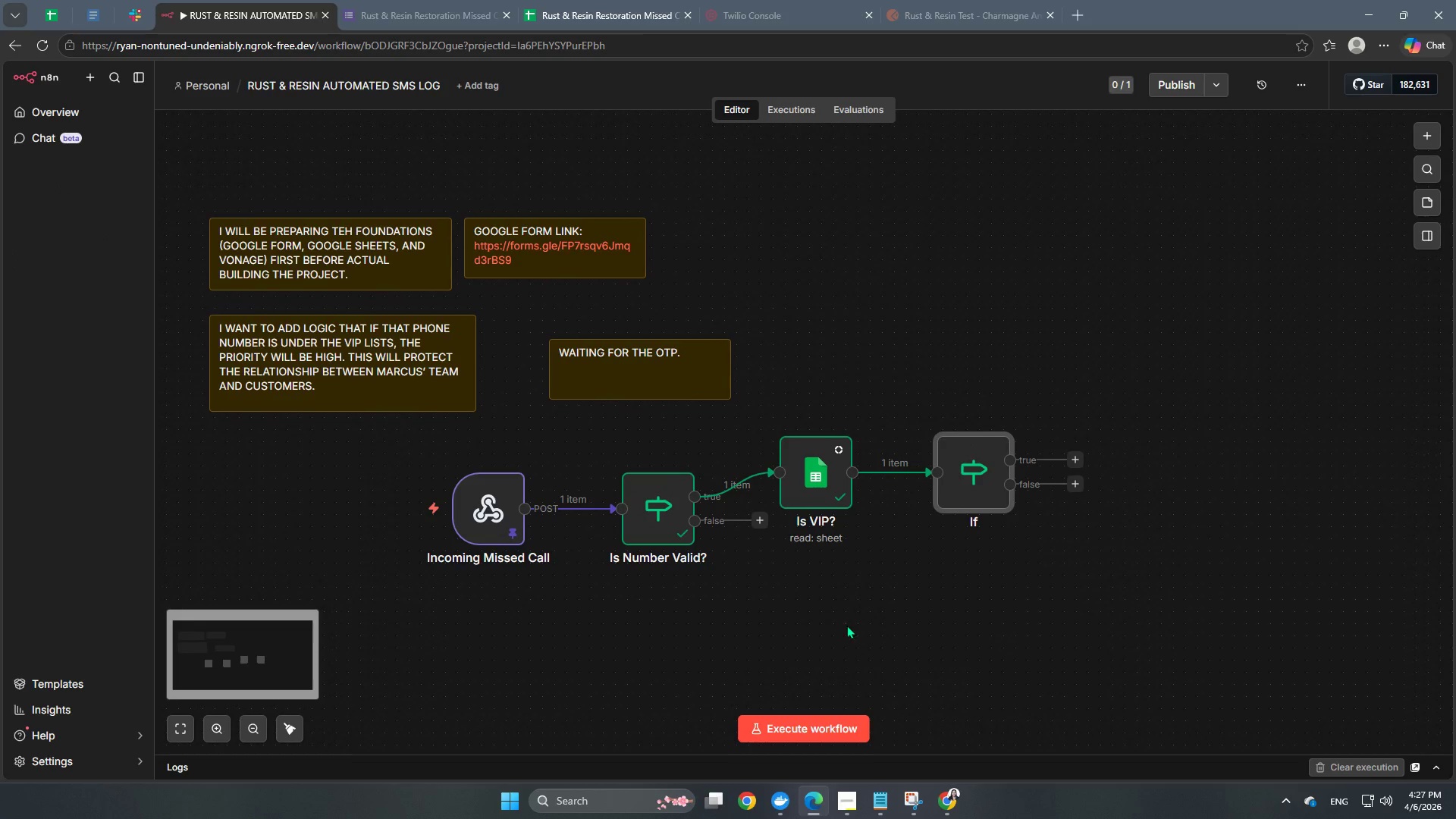 
left_click_drag(start_coordinate=[1120, 678], to_coordinate=[853, 627])
 